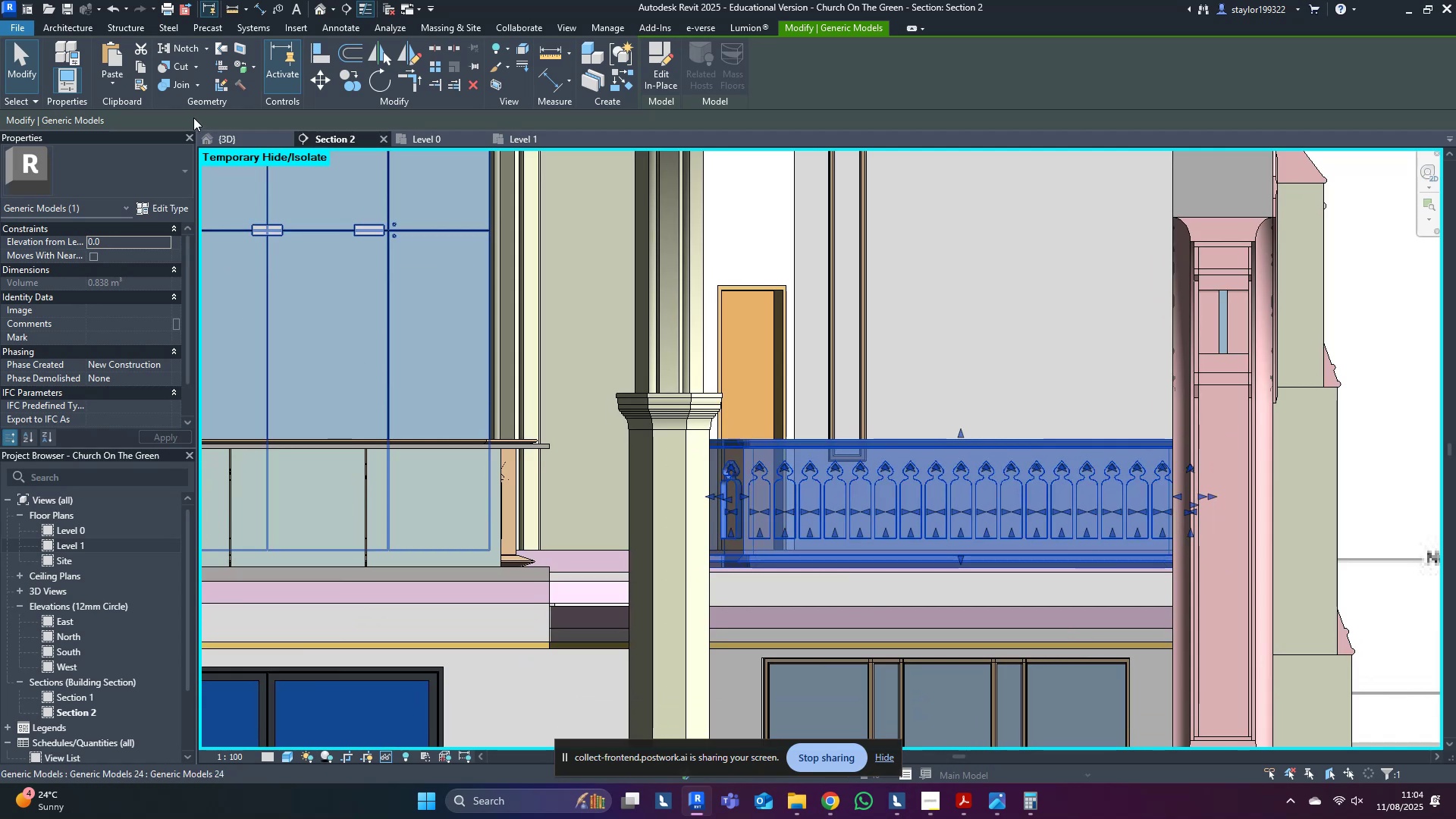 
left_click([238, 142])
 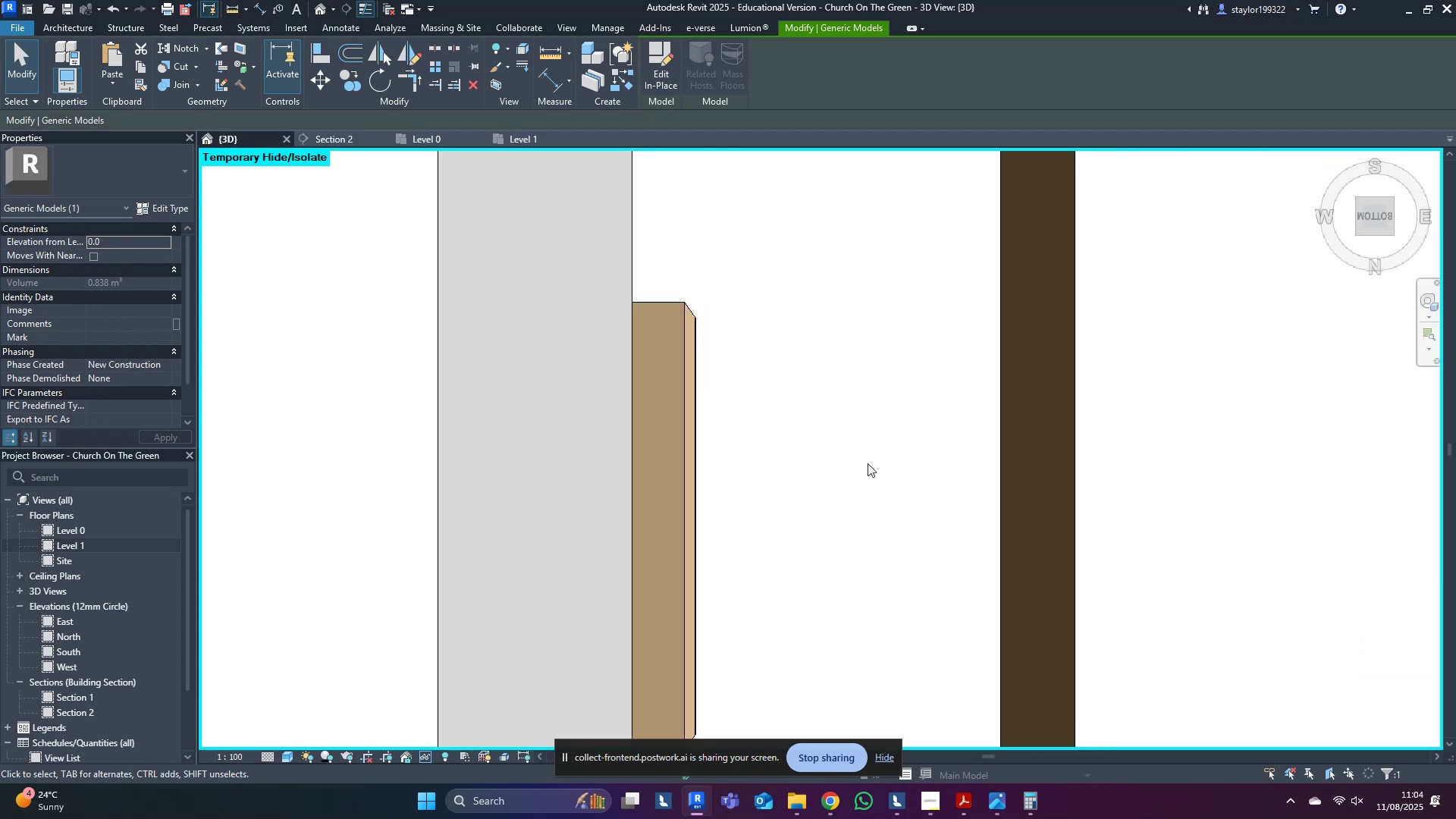 
middle_click([925, 487])
 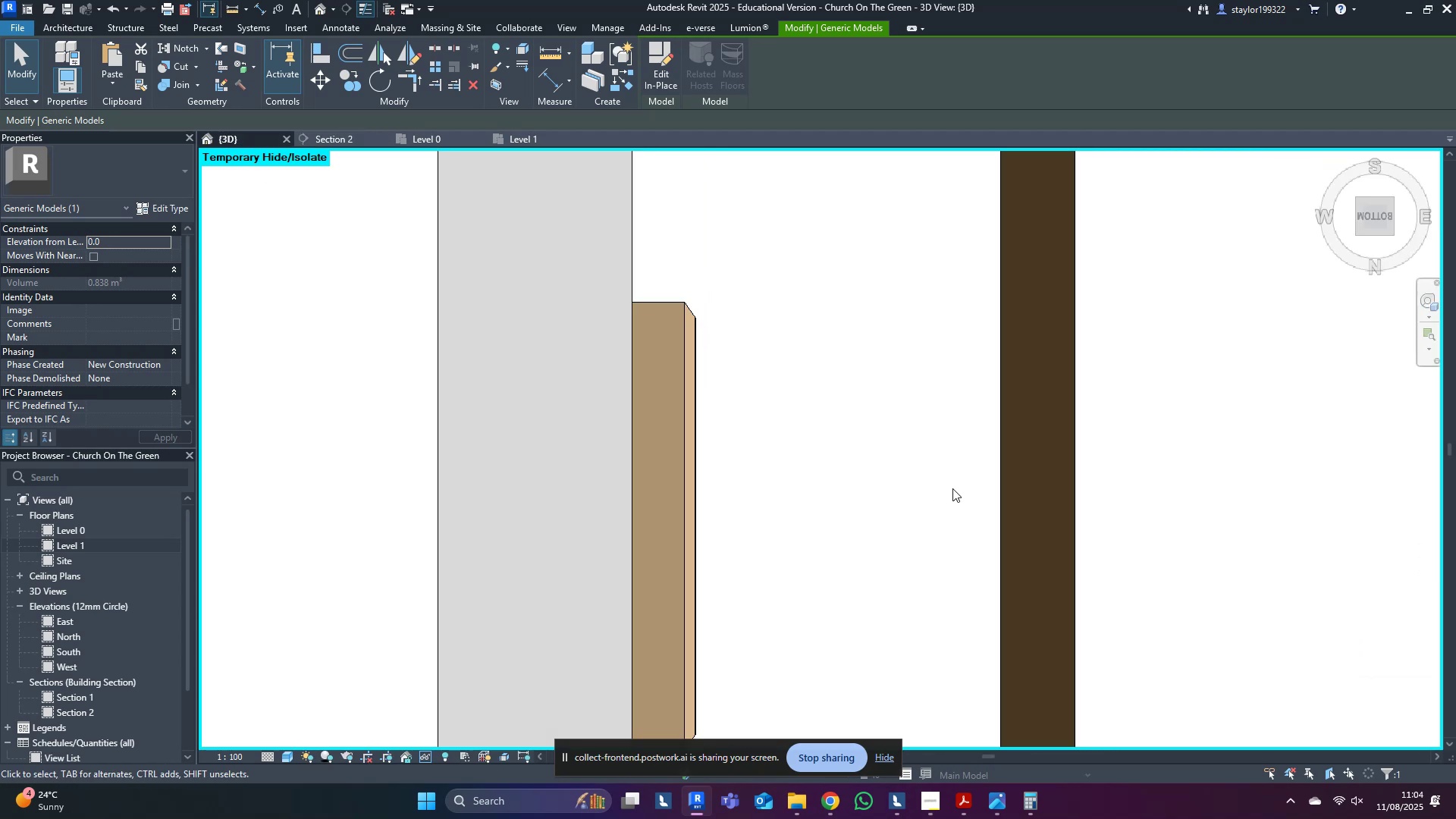 
scroll: coordinate [987, 514], scroll_direction: down, amount: 18.0
 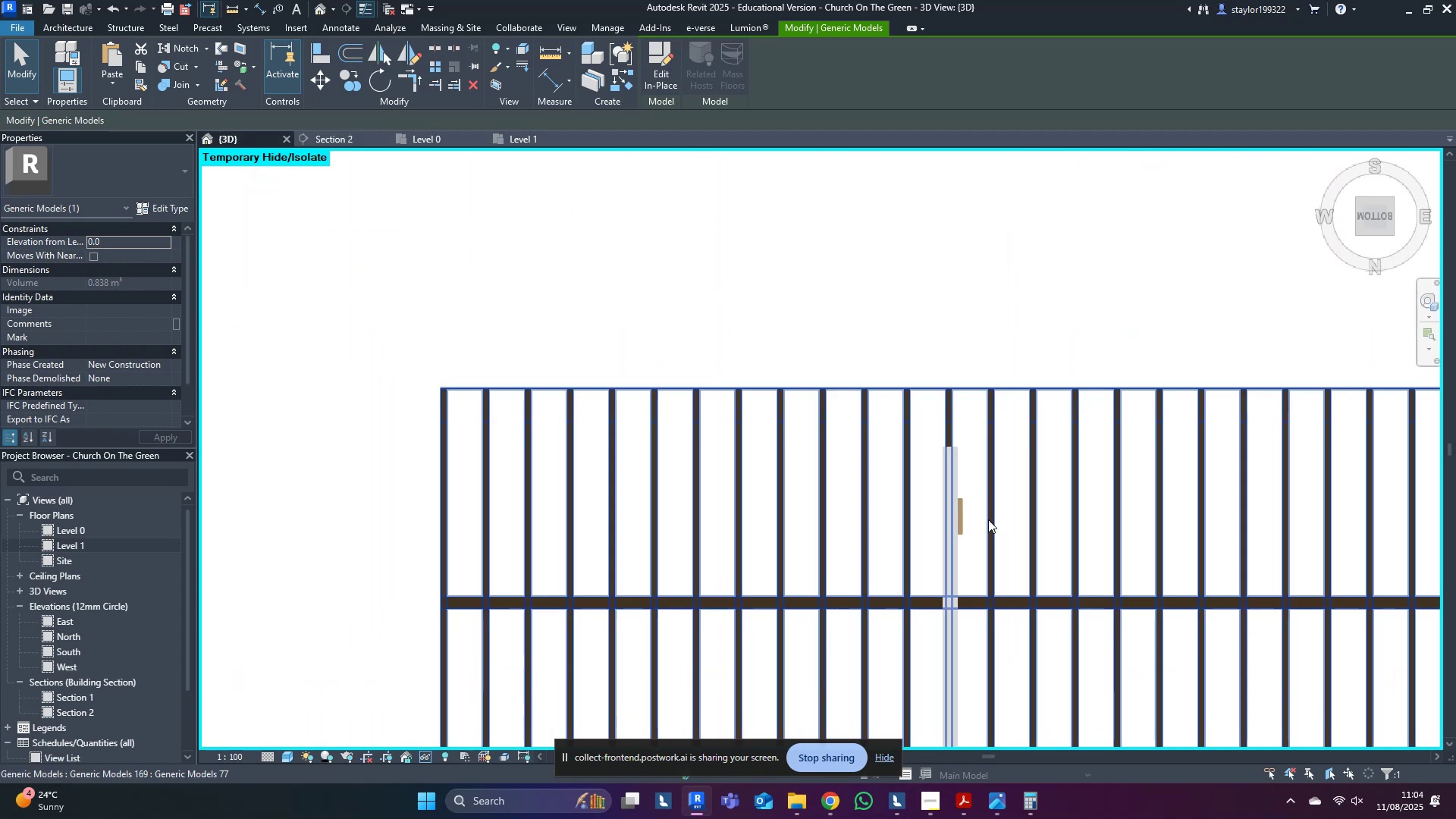 
hold_key(key=ShiftLeft, duration=0.44)
 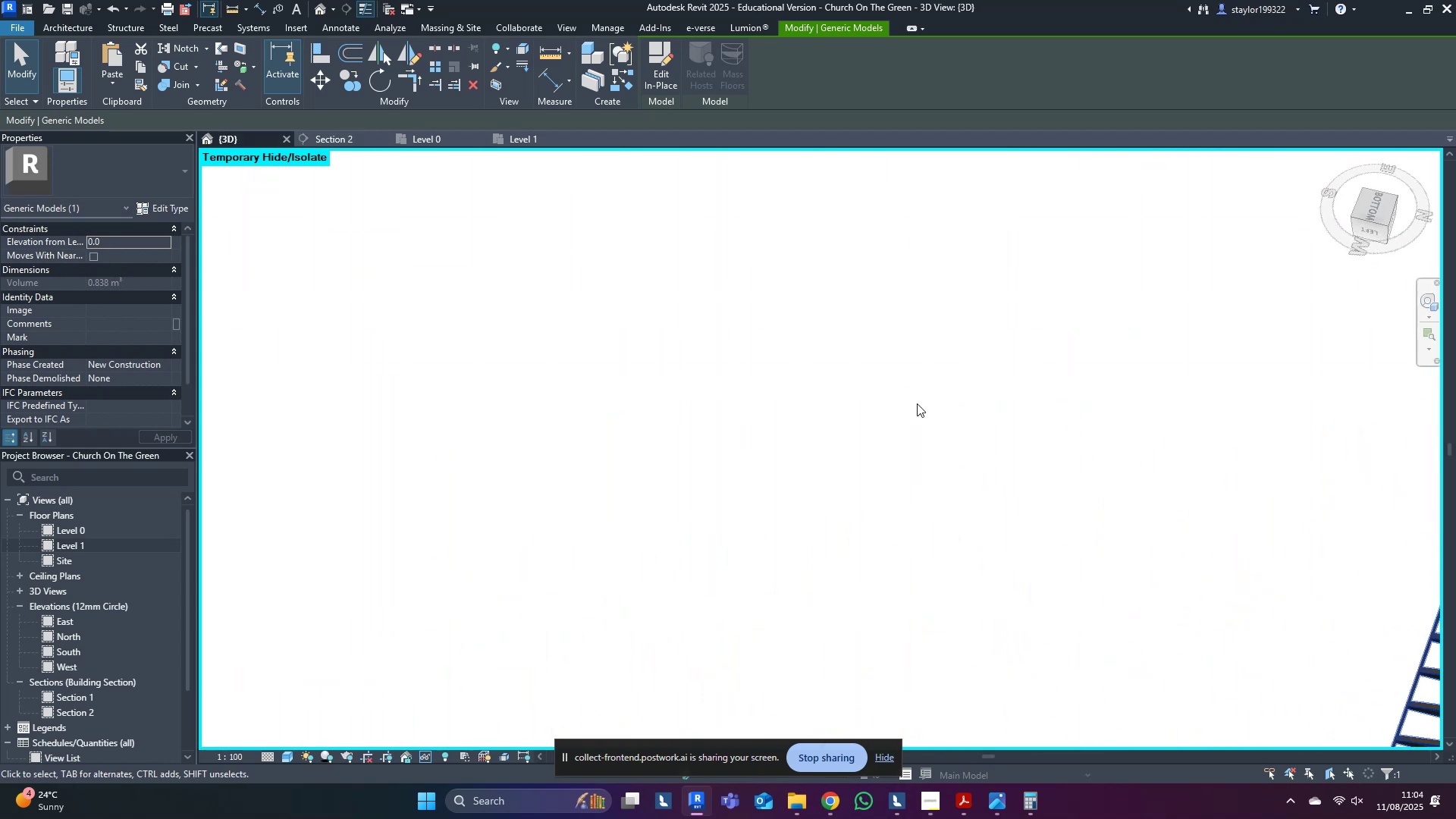 
scroll: coordinate [1057, 781], scroll_direction: down, amount: 11.0
 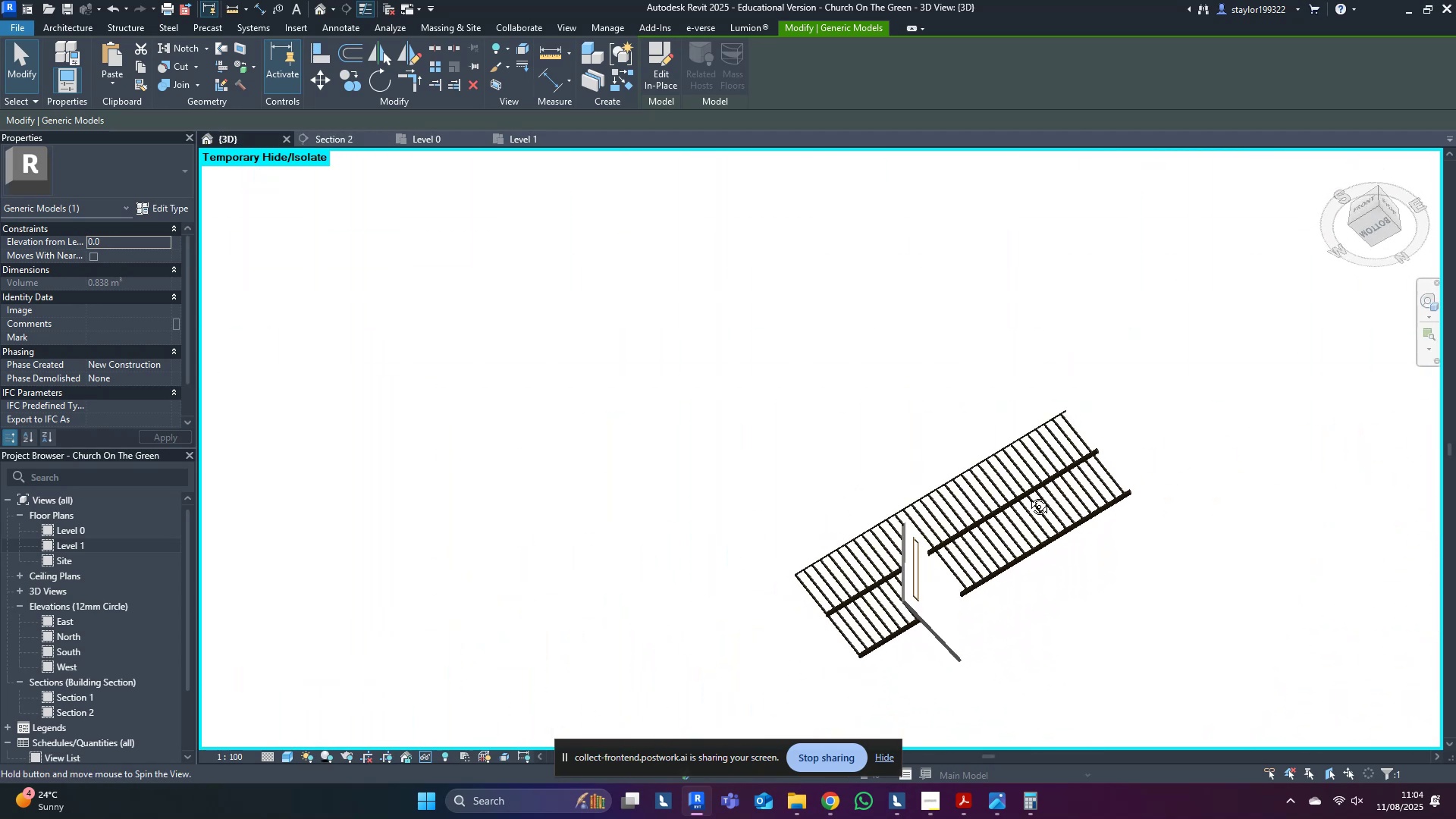 
hold_key(key=ShiftLeft, duration=0.33)
 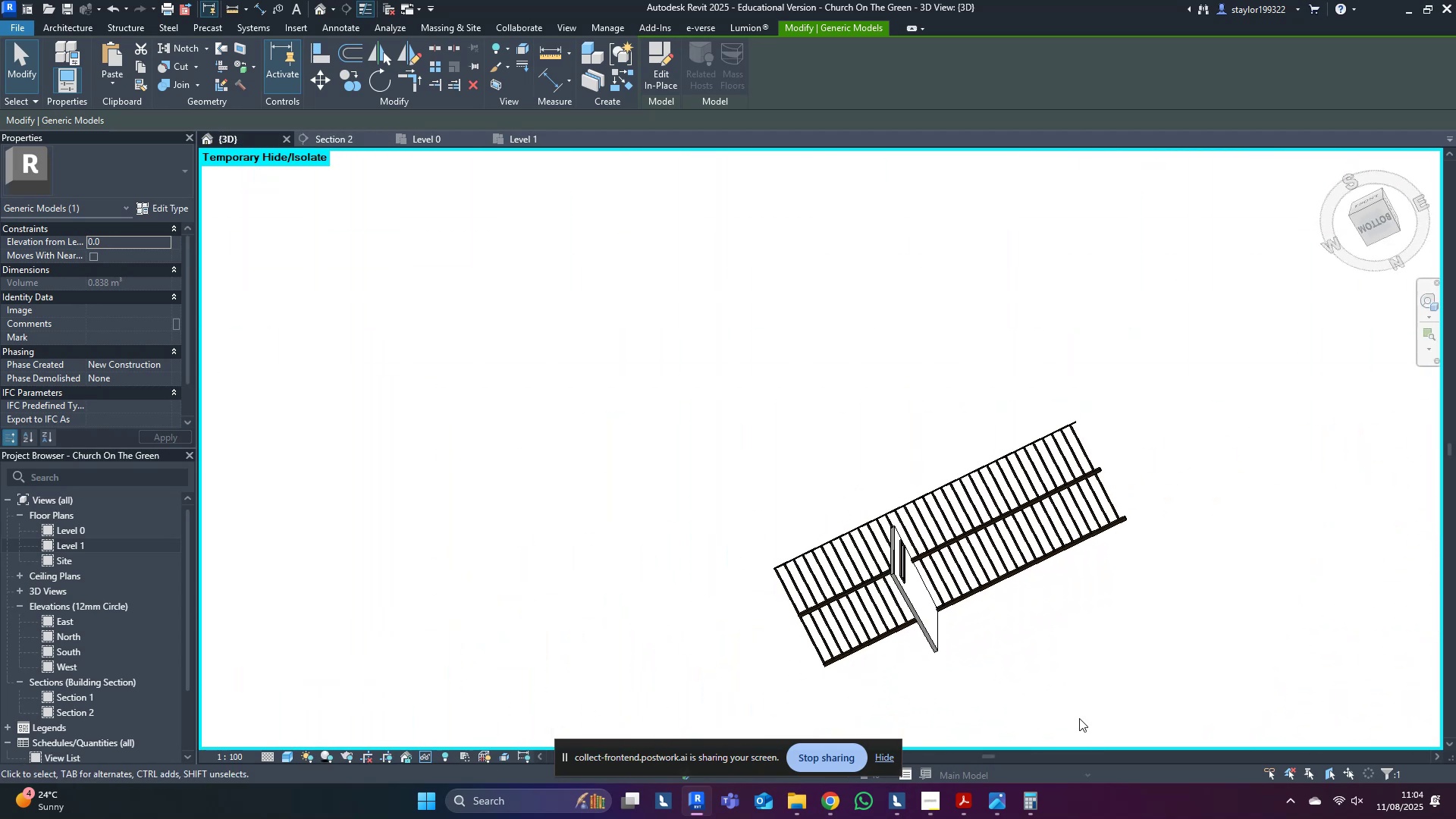 
hold_key(key=ShiftLeft, duration=0.37)
 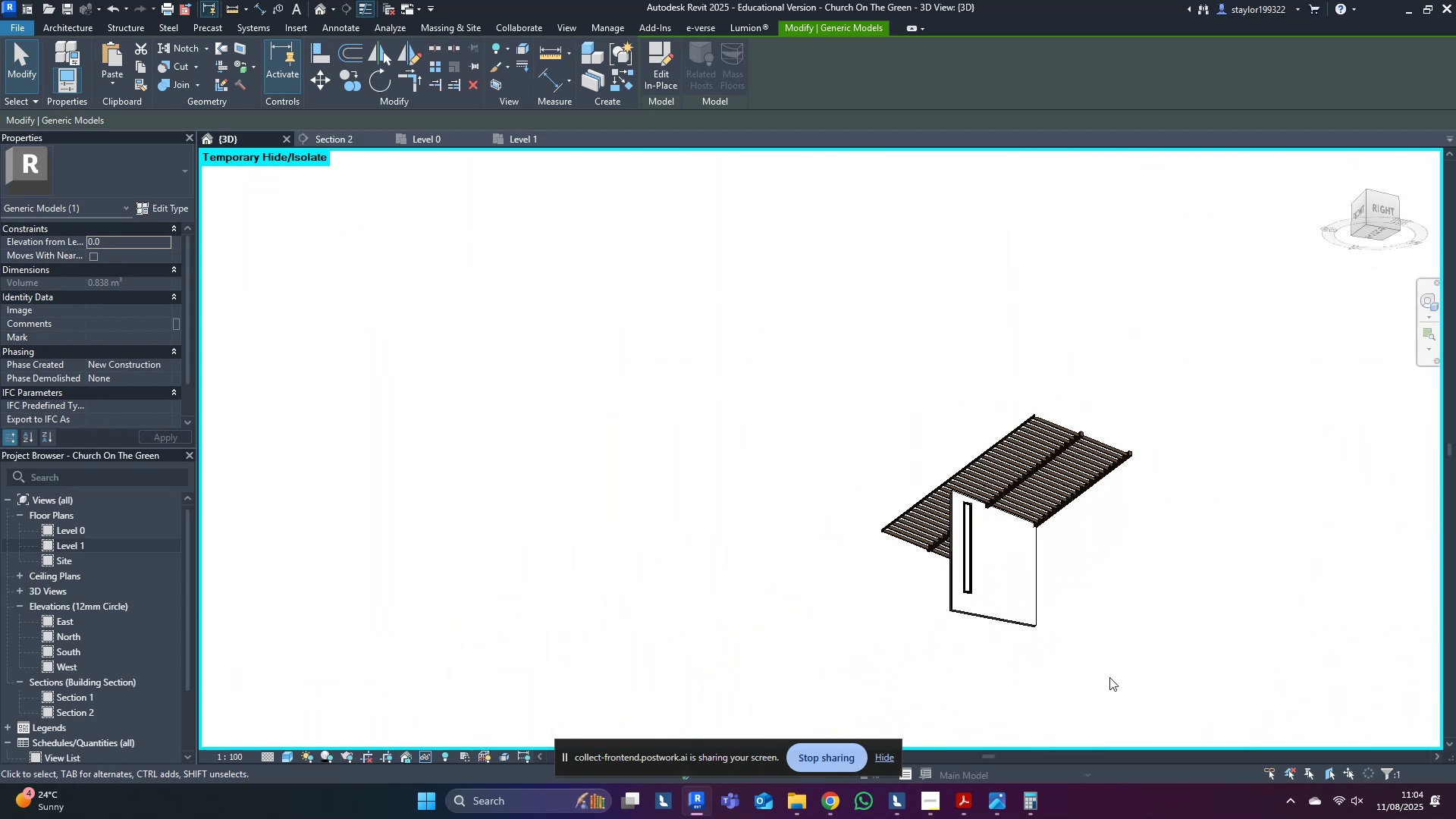 
left_click([1235, 654])
 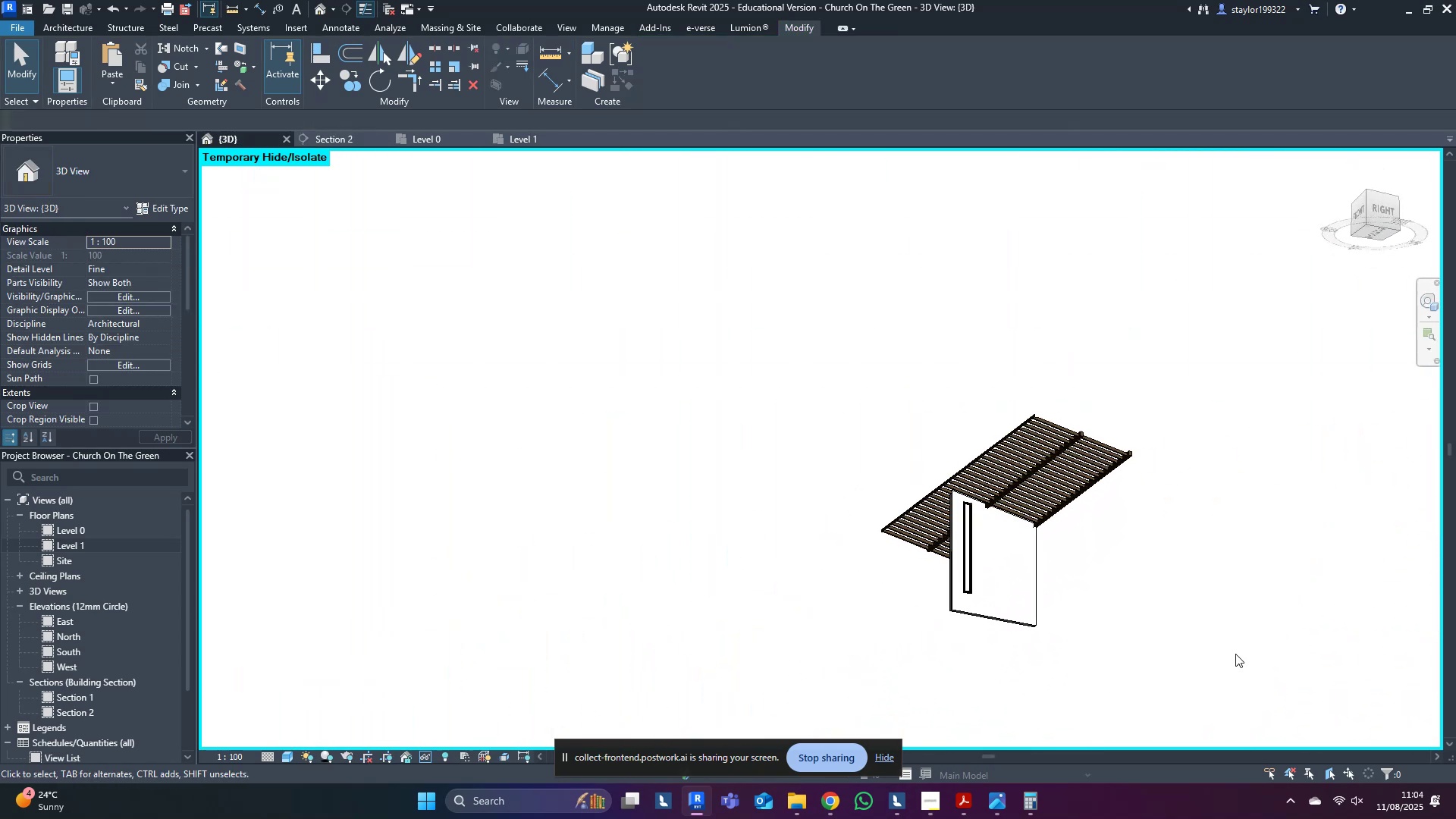 
hold_key(key=ShiftLeft, duration=0.3)
 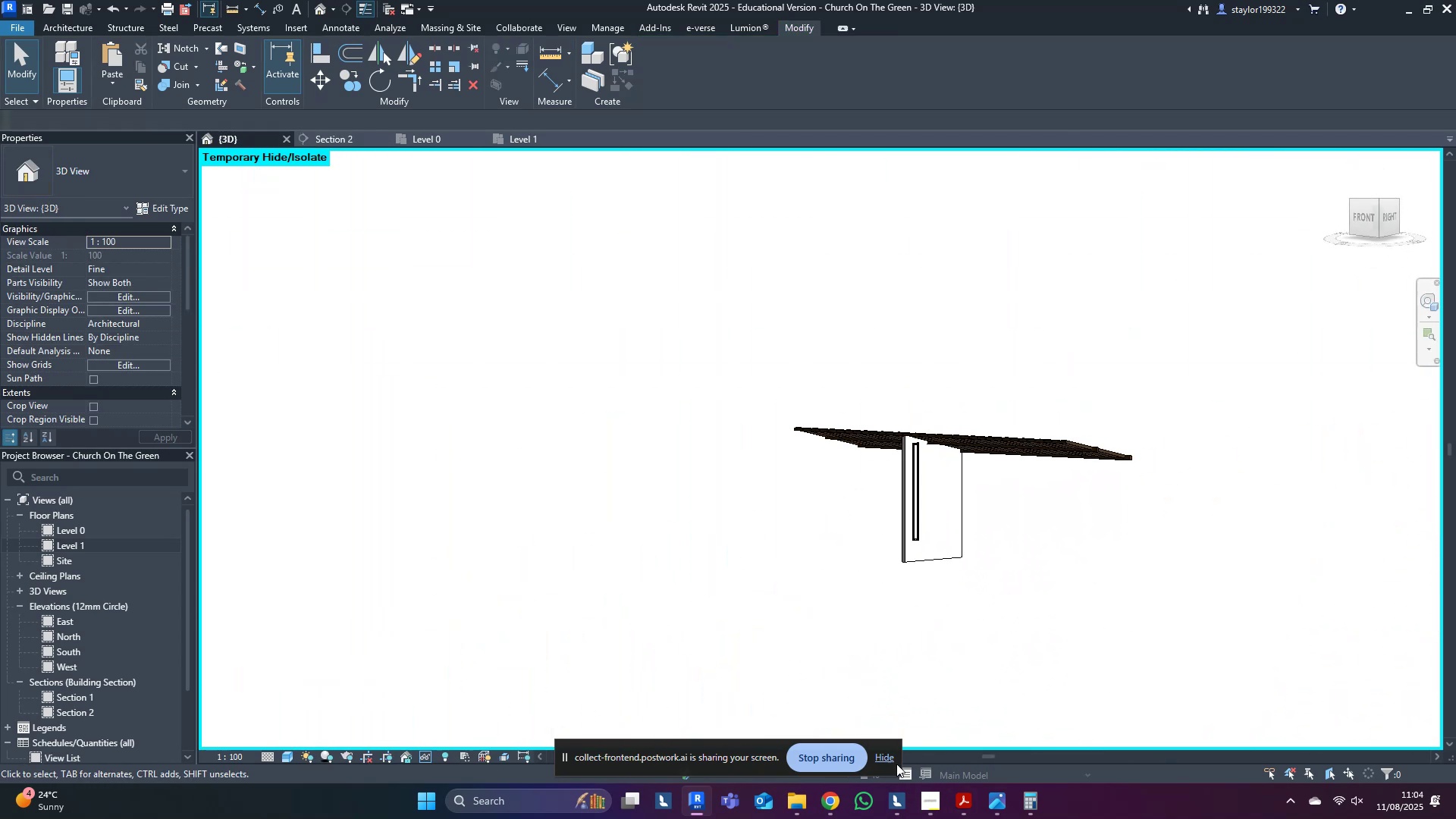 
left_click([887, 760])
 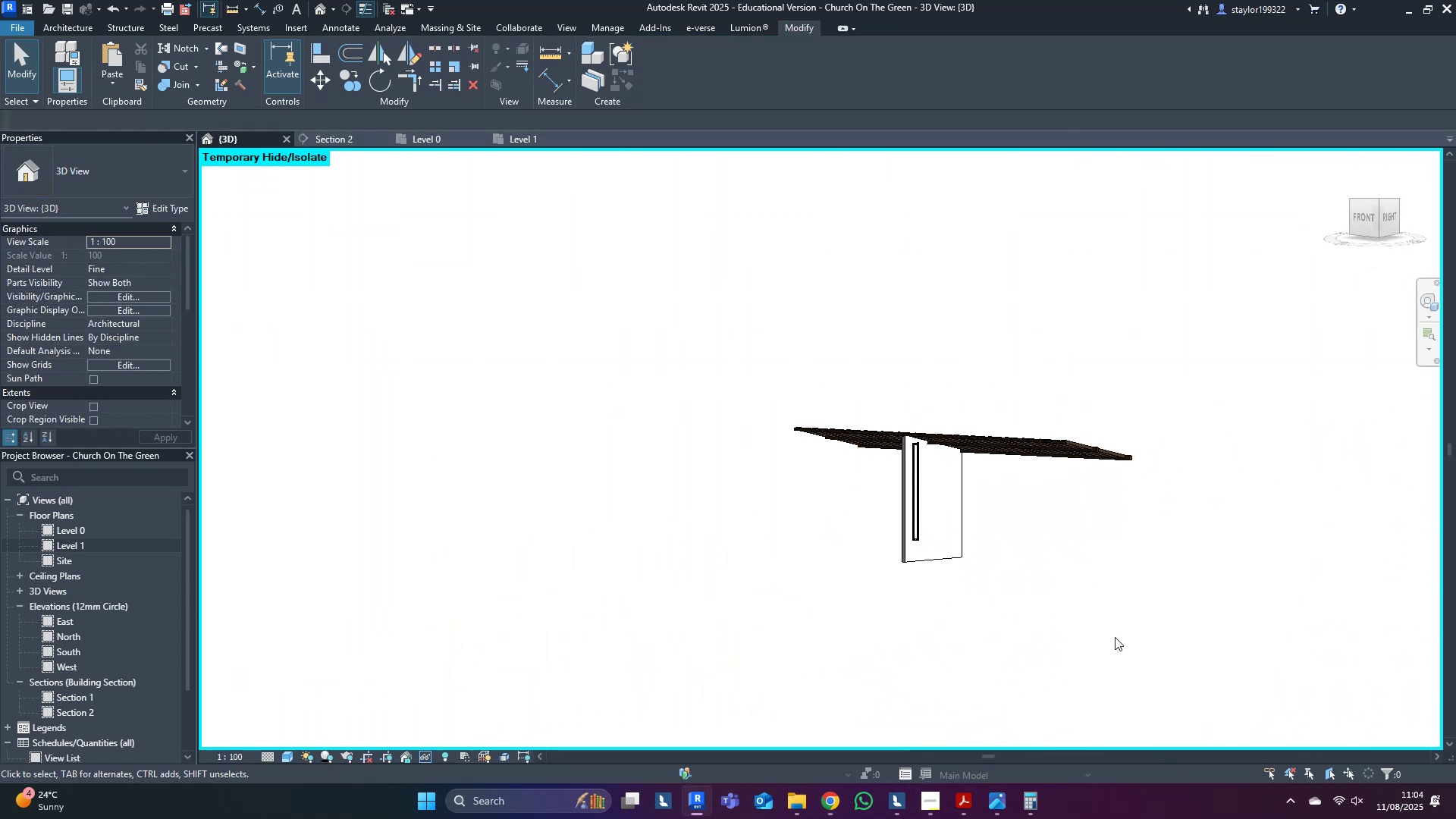 
middle_click([1115, 637])
 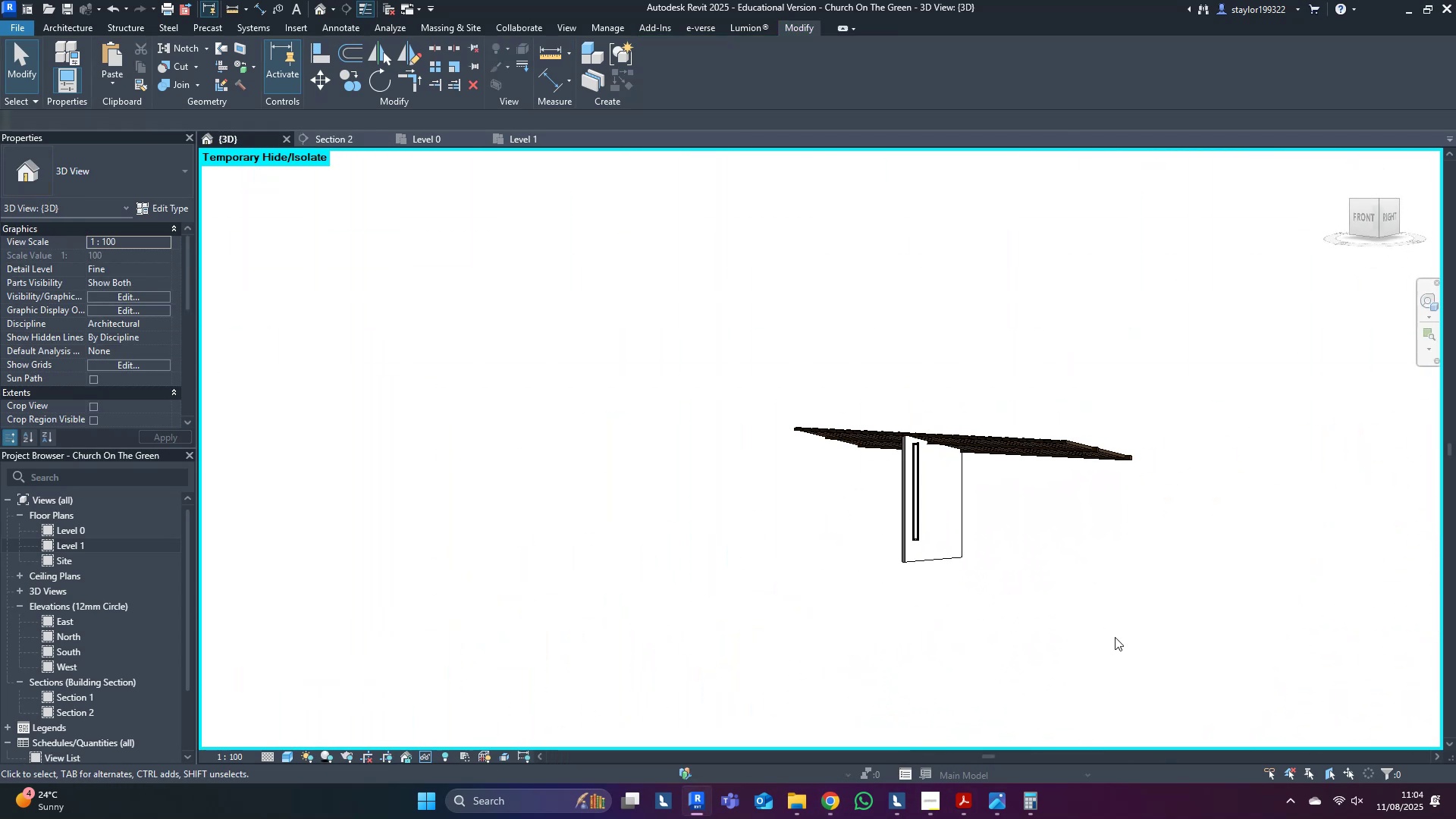 
type(hr)
key(Escape)
 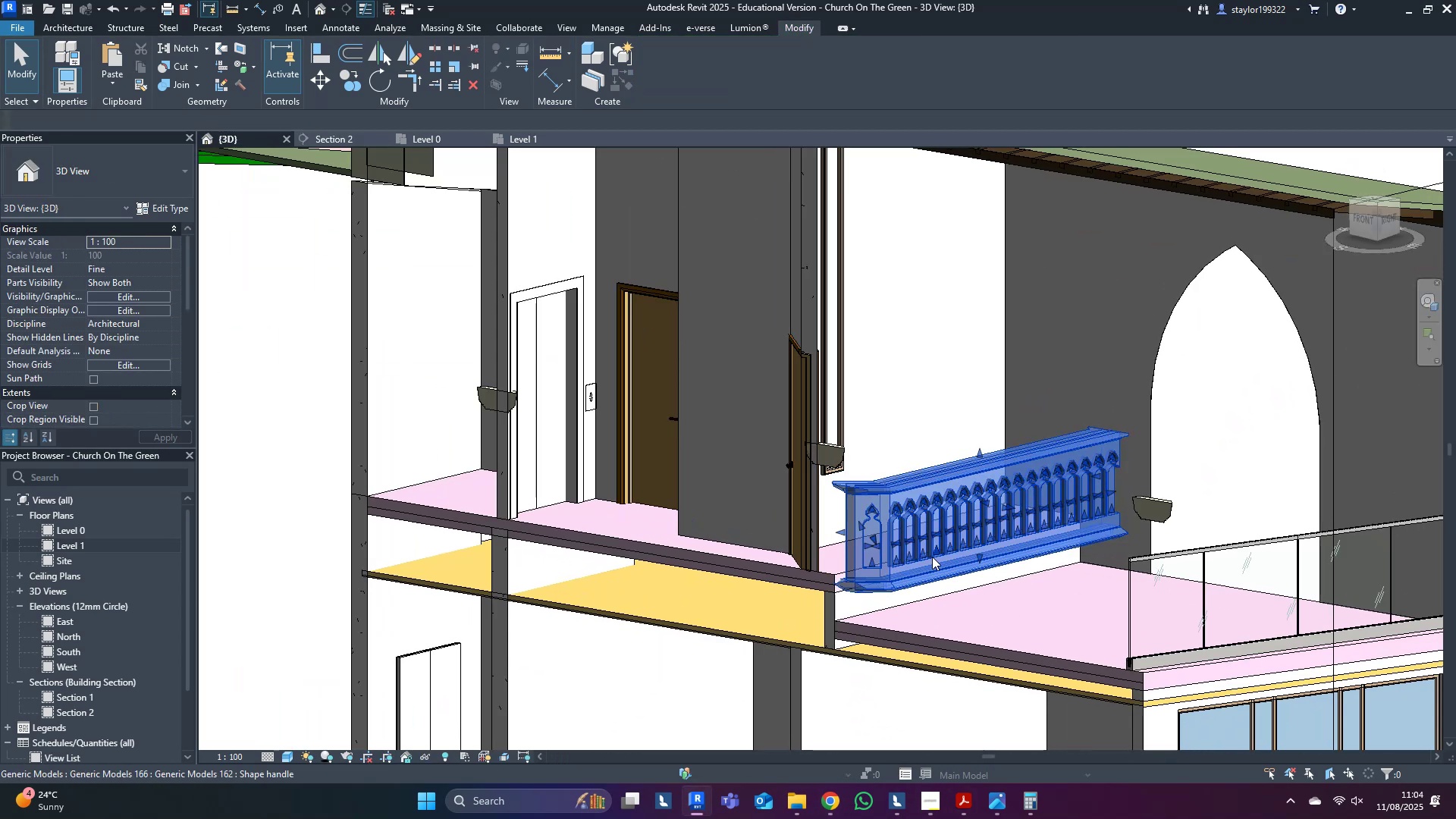 
scroll: coordinate [890, 530], scroll_direction: up, amount: 9.0
 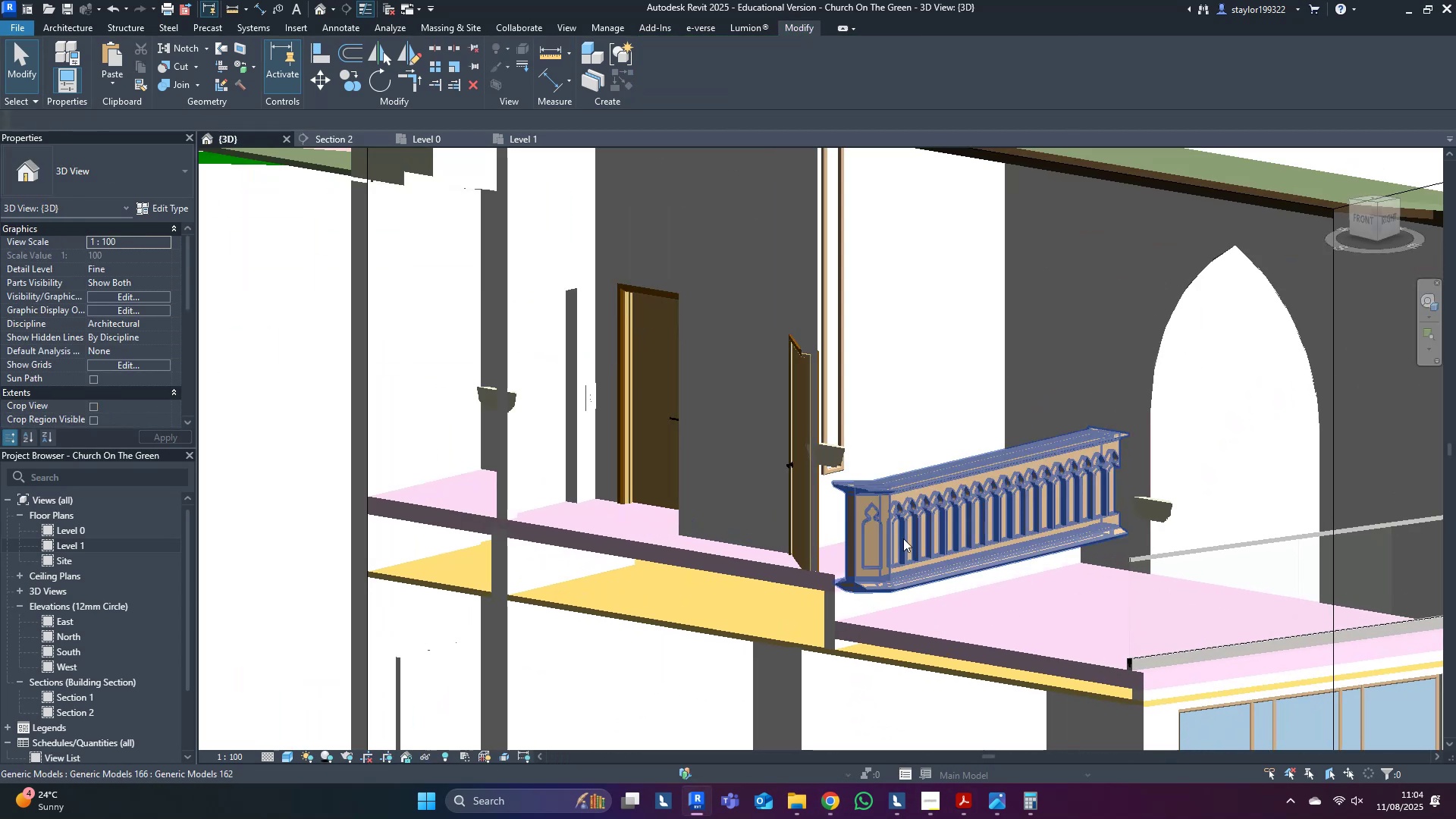 
left_click([932, 557])
 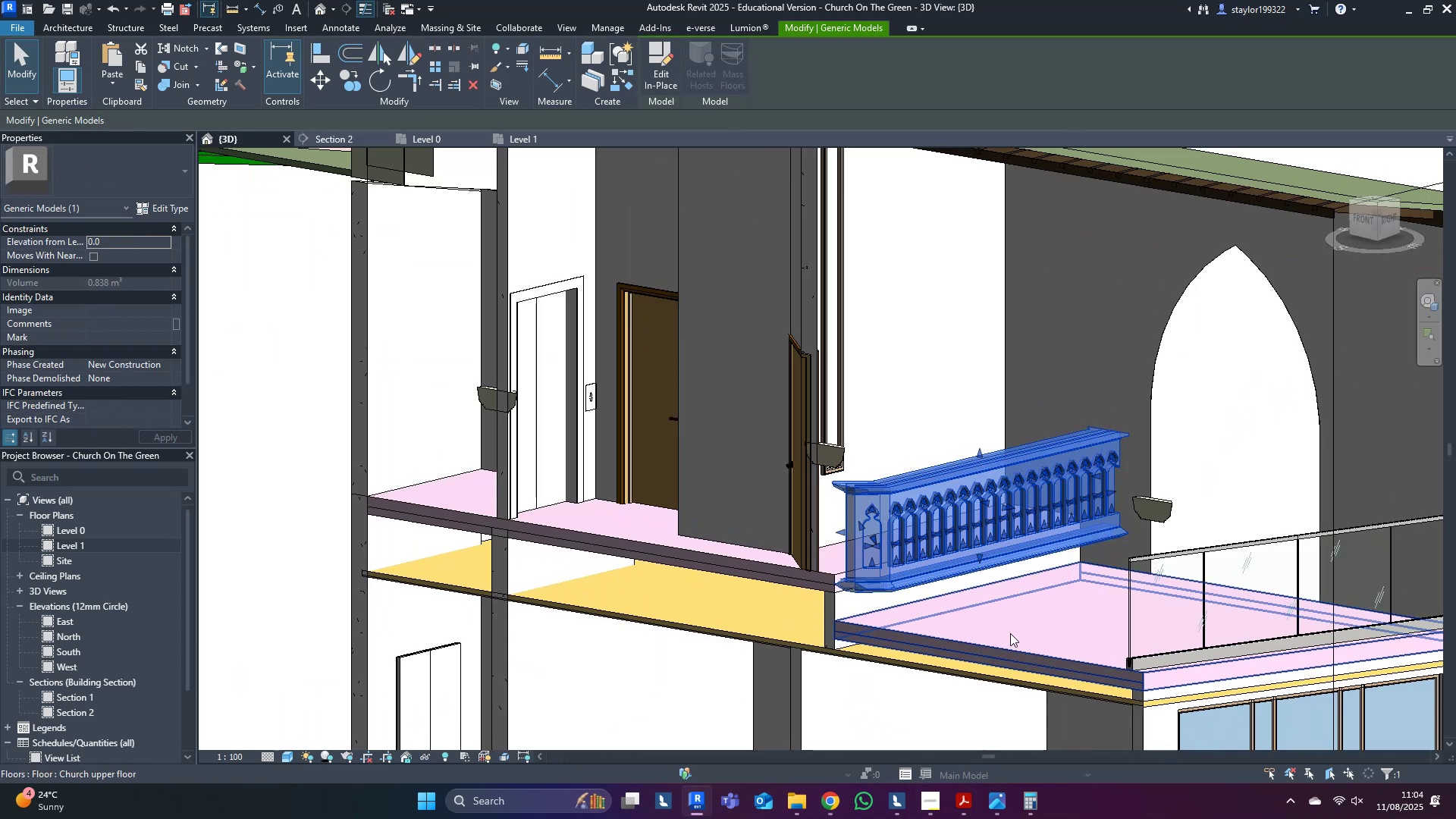 
scroll: coordinate [988, 617], scroll_direction: down, amount: 11.0
 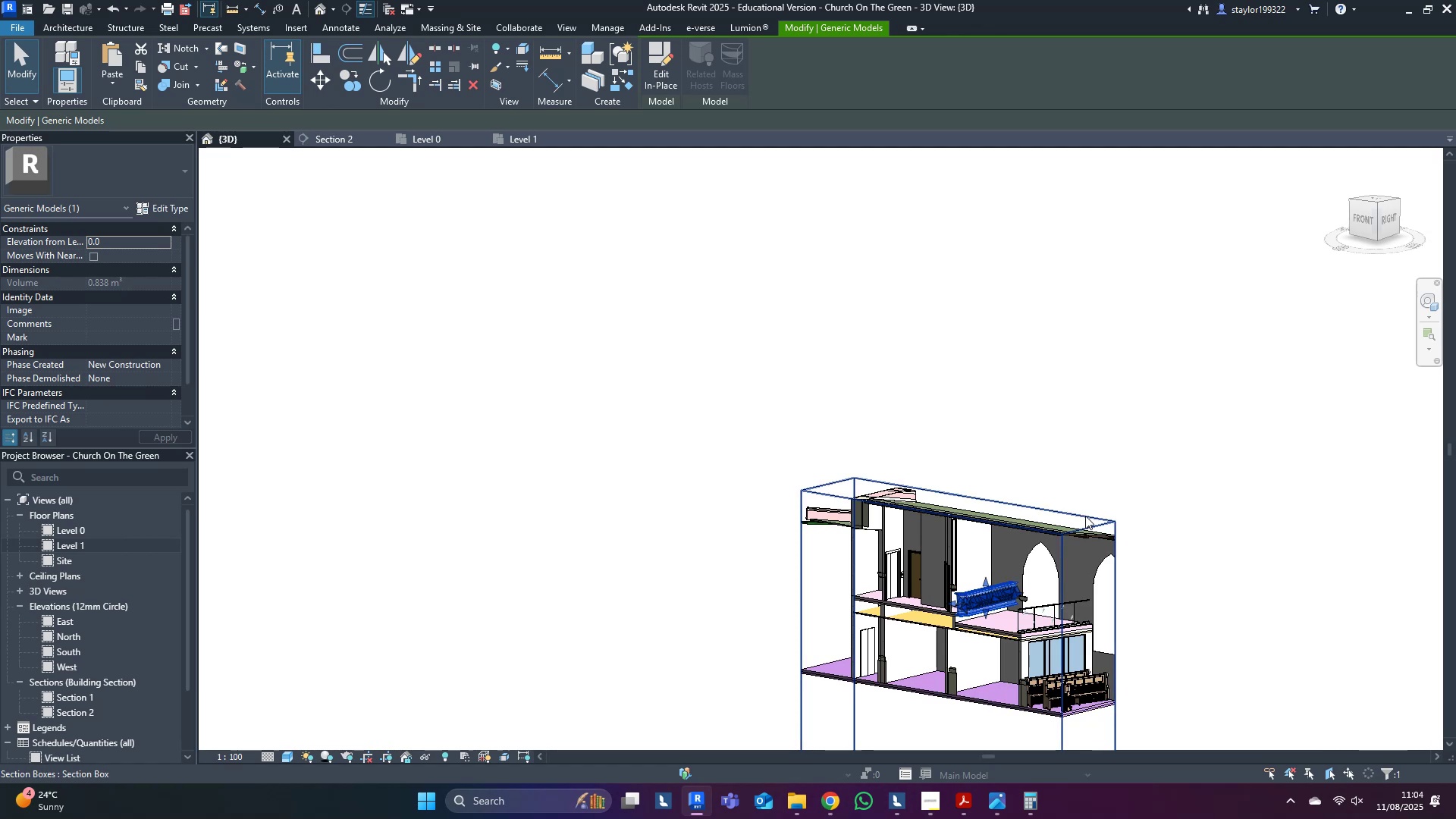 
left_click([1084, 523])
 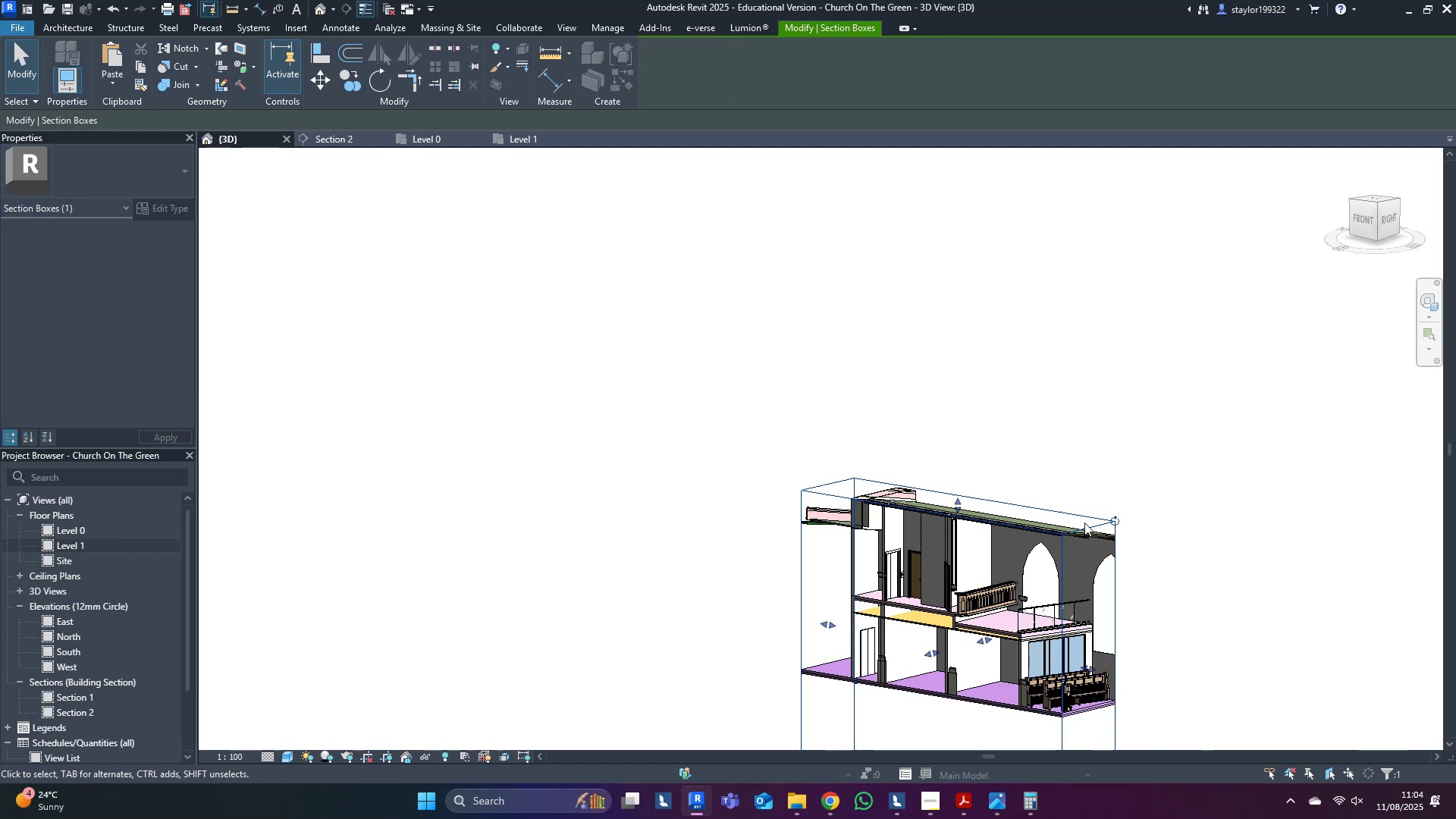 
hold_key(key=ShiftLeft, duration=0.57)
 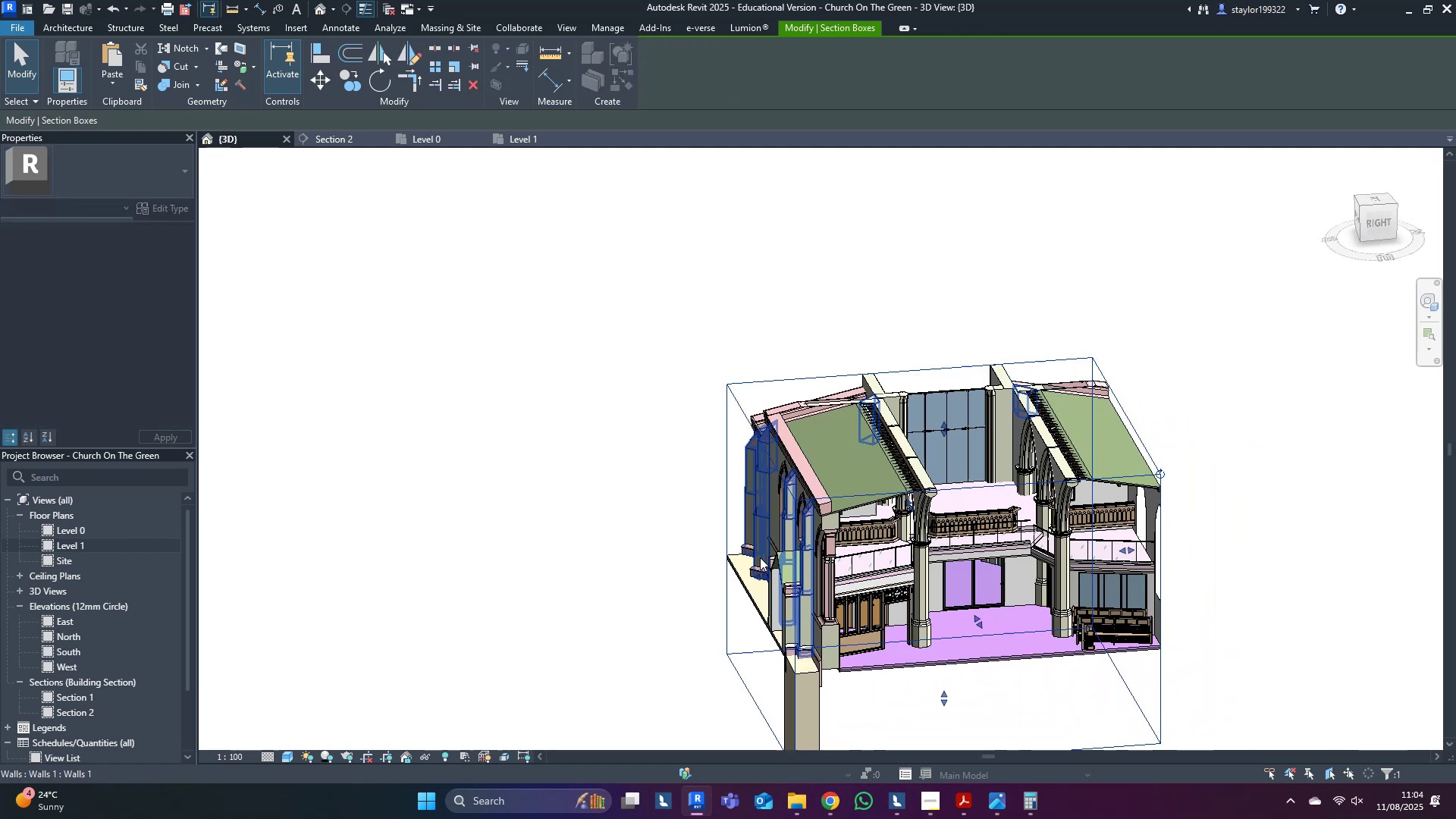 
hold_key(key=ShiftLeft, duration=0.58)
 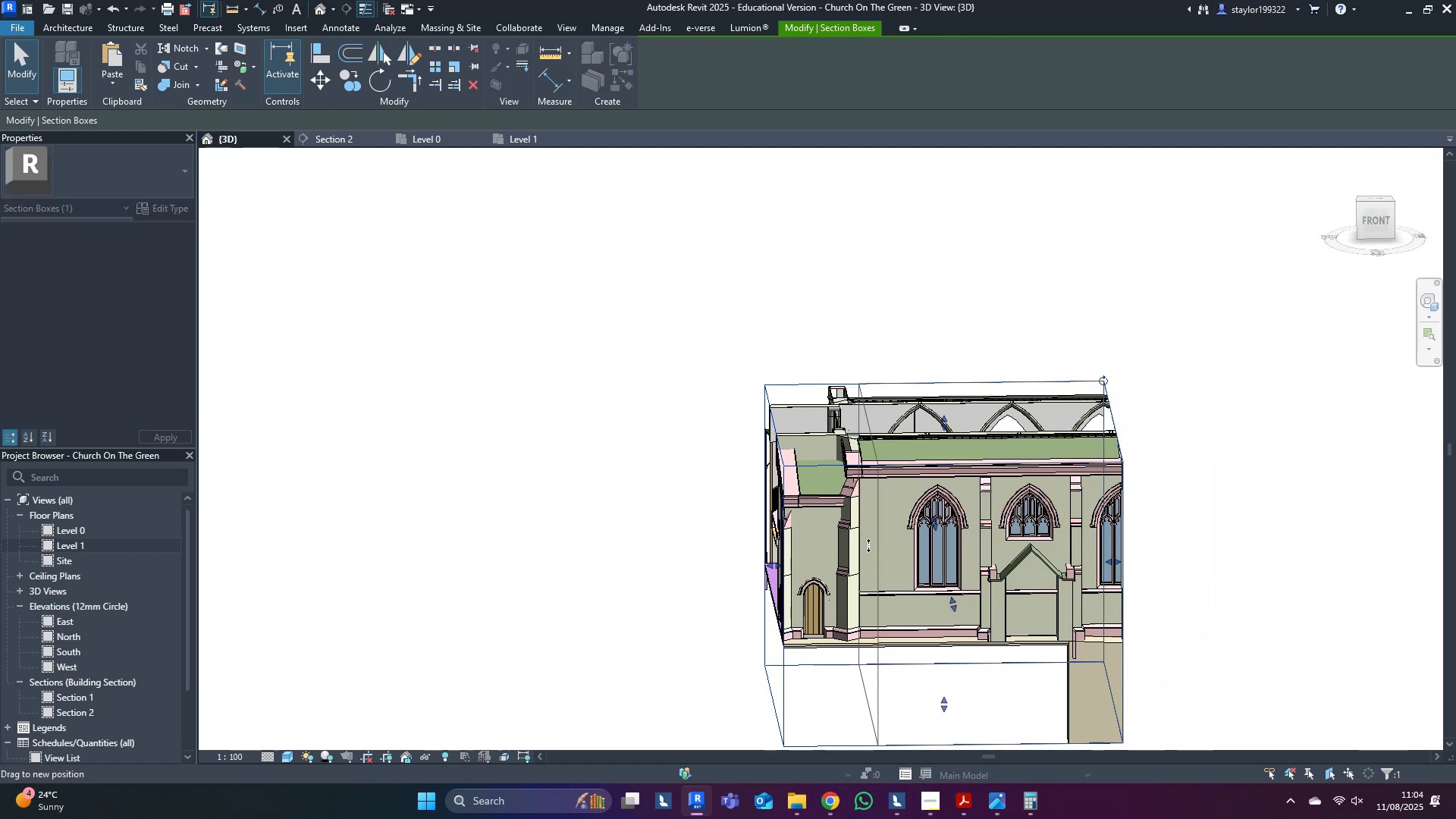 
scroll: coordinate [1021, 672], scroll_direction: up, amount: 4.0
 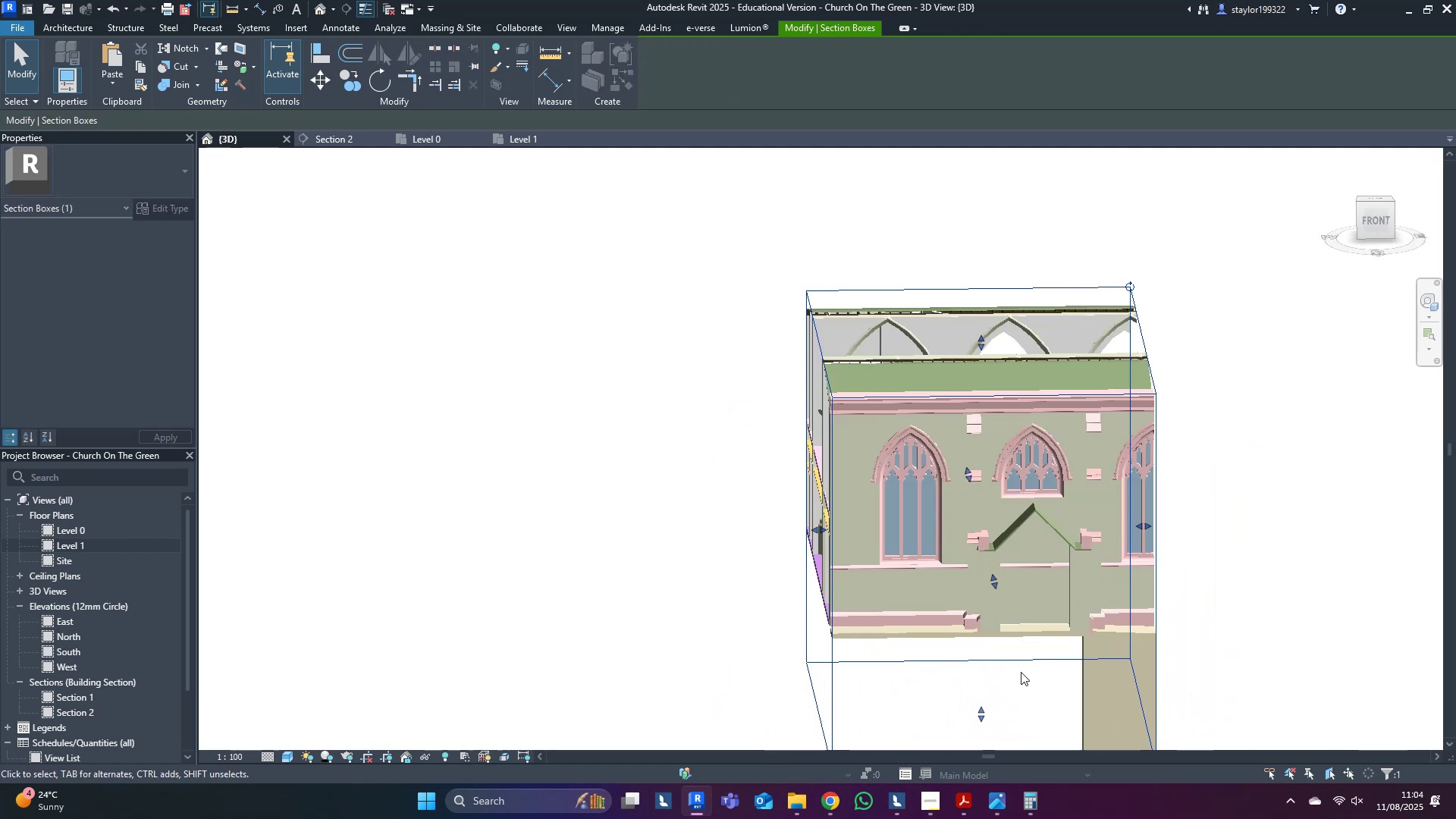 
hold_key(key=ShiftLeft, duration=1.46)
 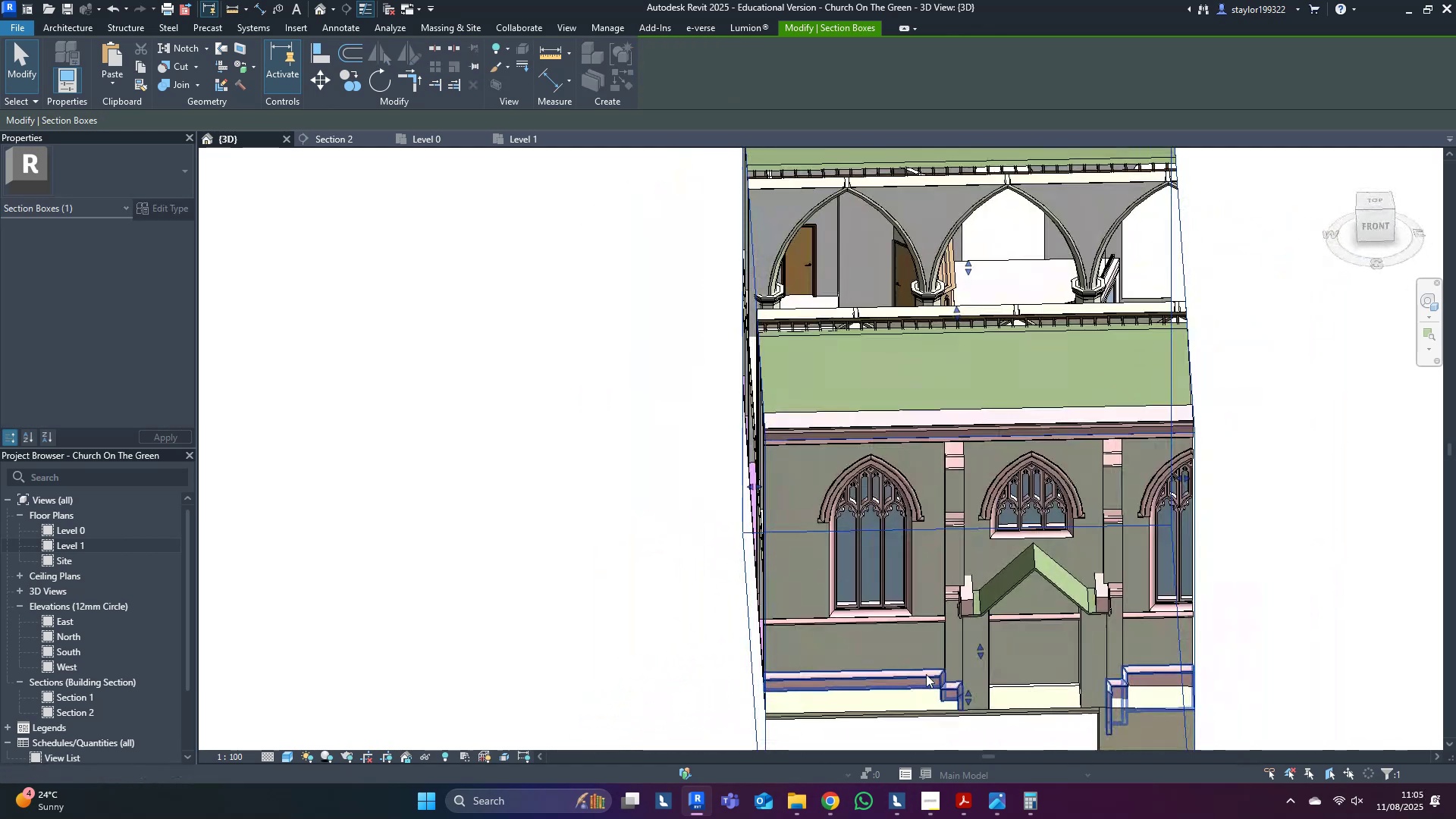 
hold_key(key=ShiftLeft, duration=1.48)
 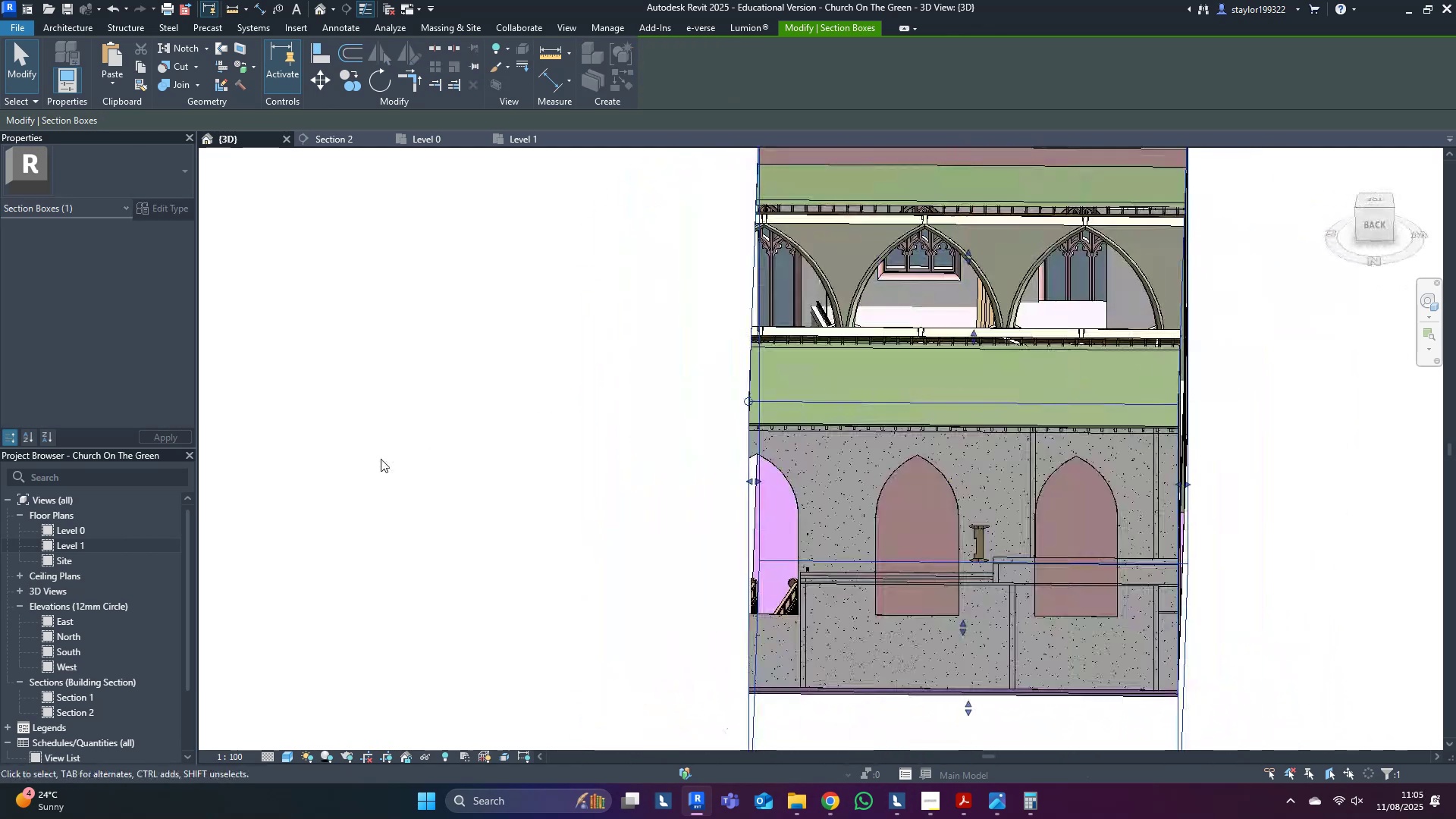 
key(Shift+ShiftLeft)
 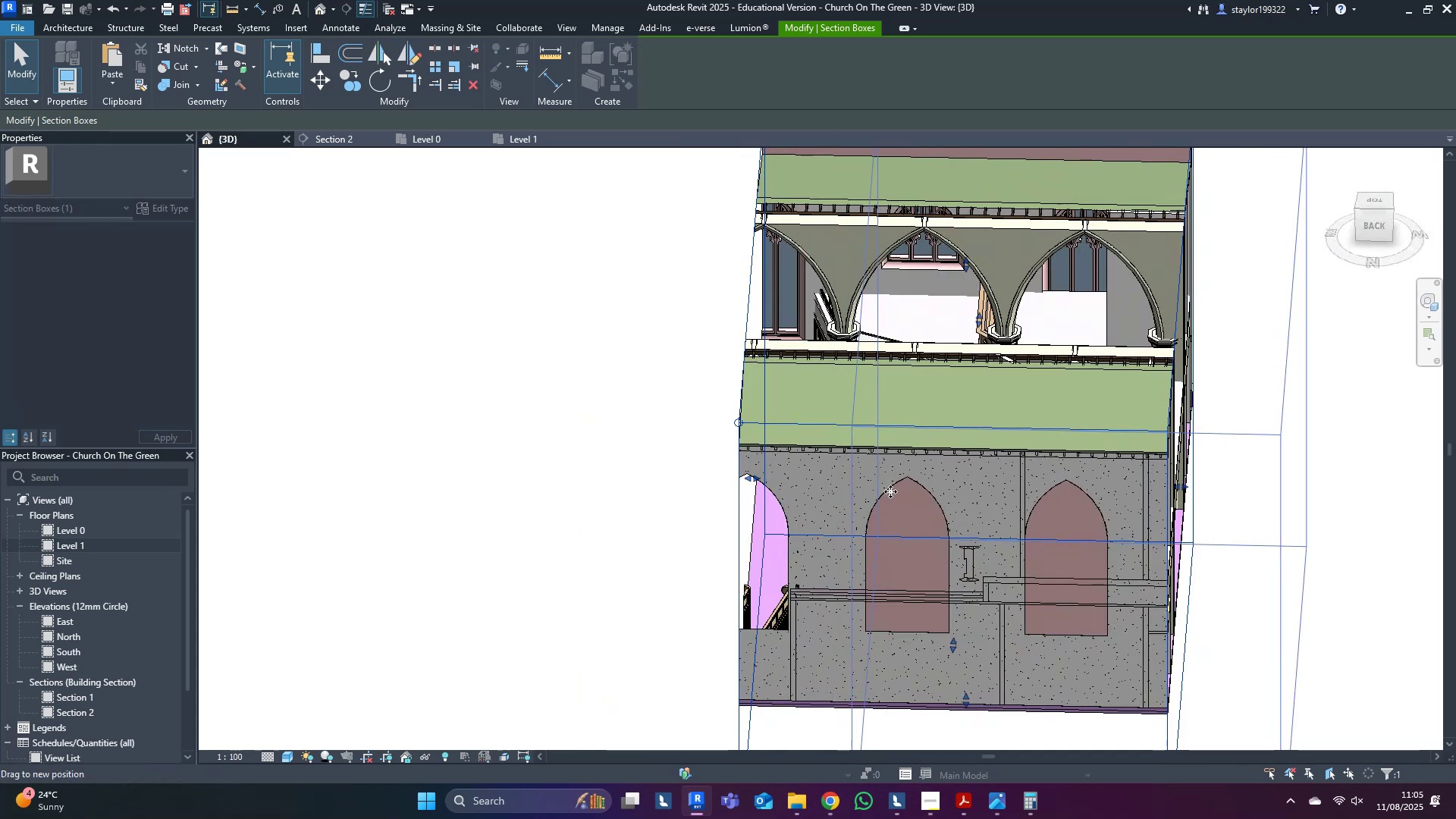 
key(Control+ControlLeft)
 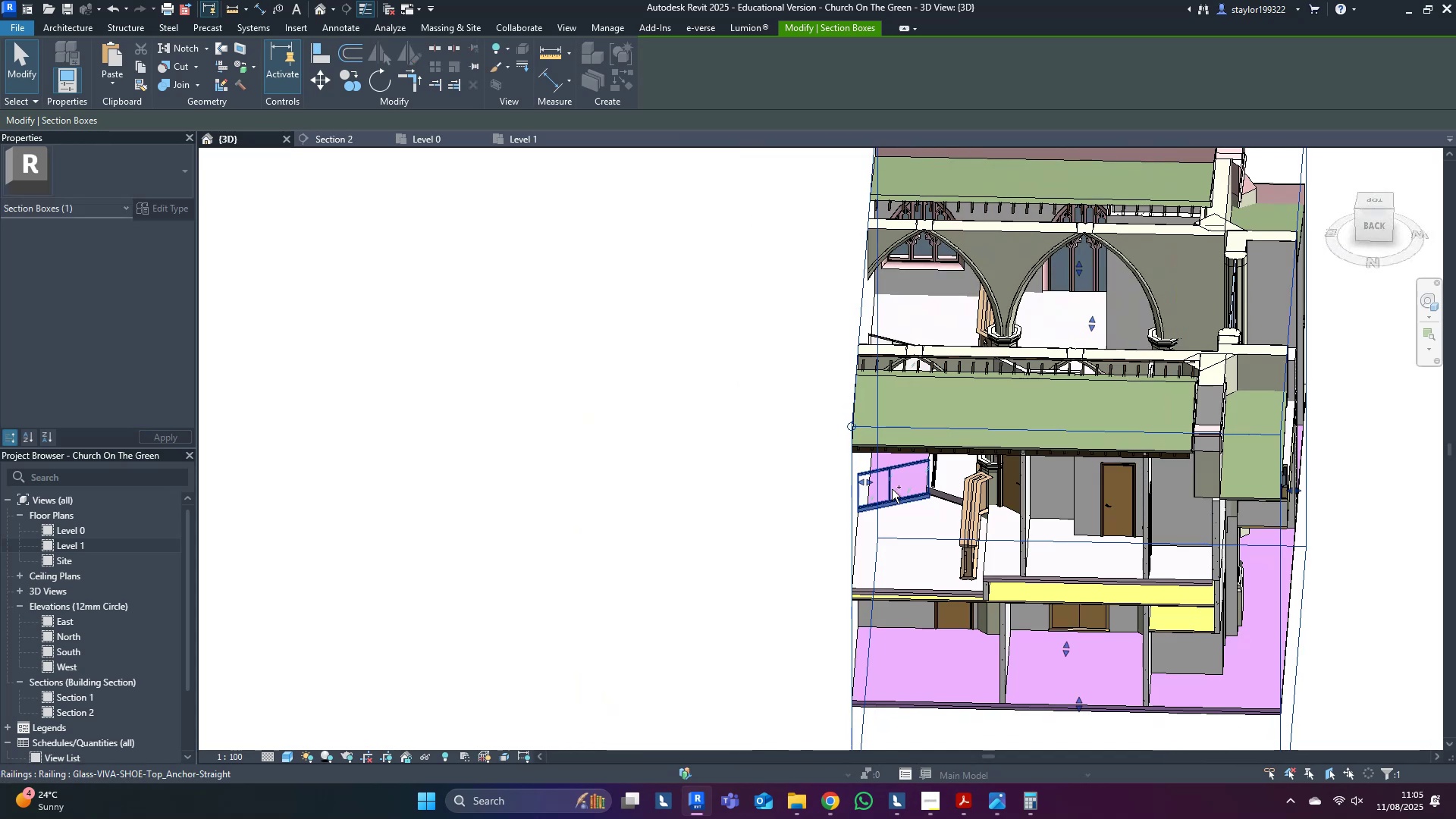 
key(Control+Z)
 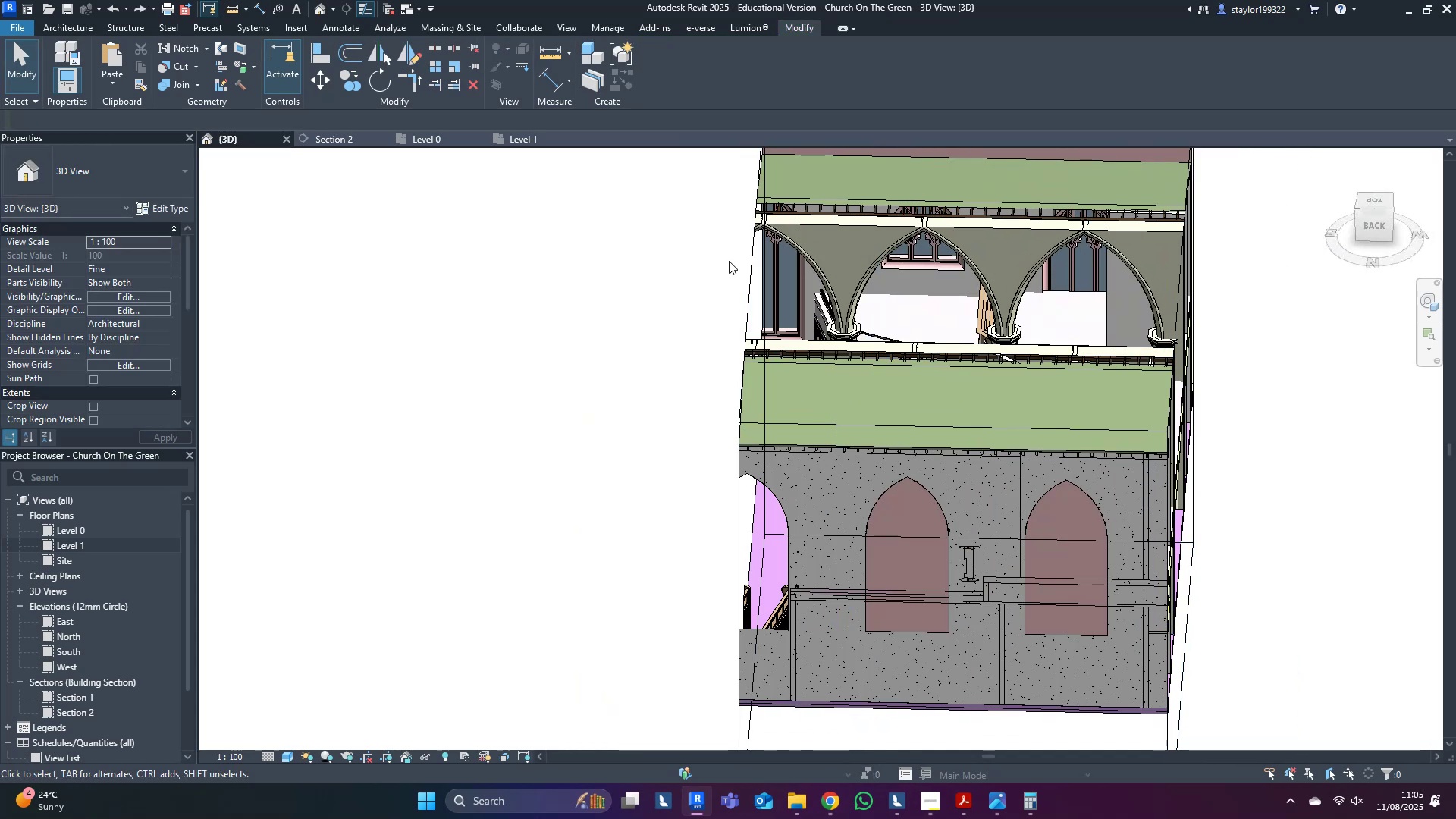 
left_click([751, 283])
 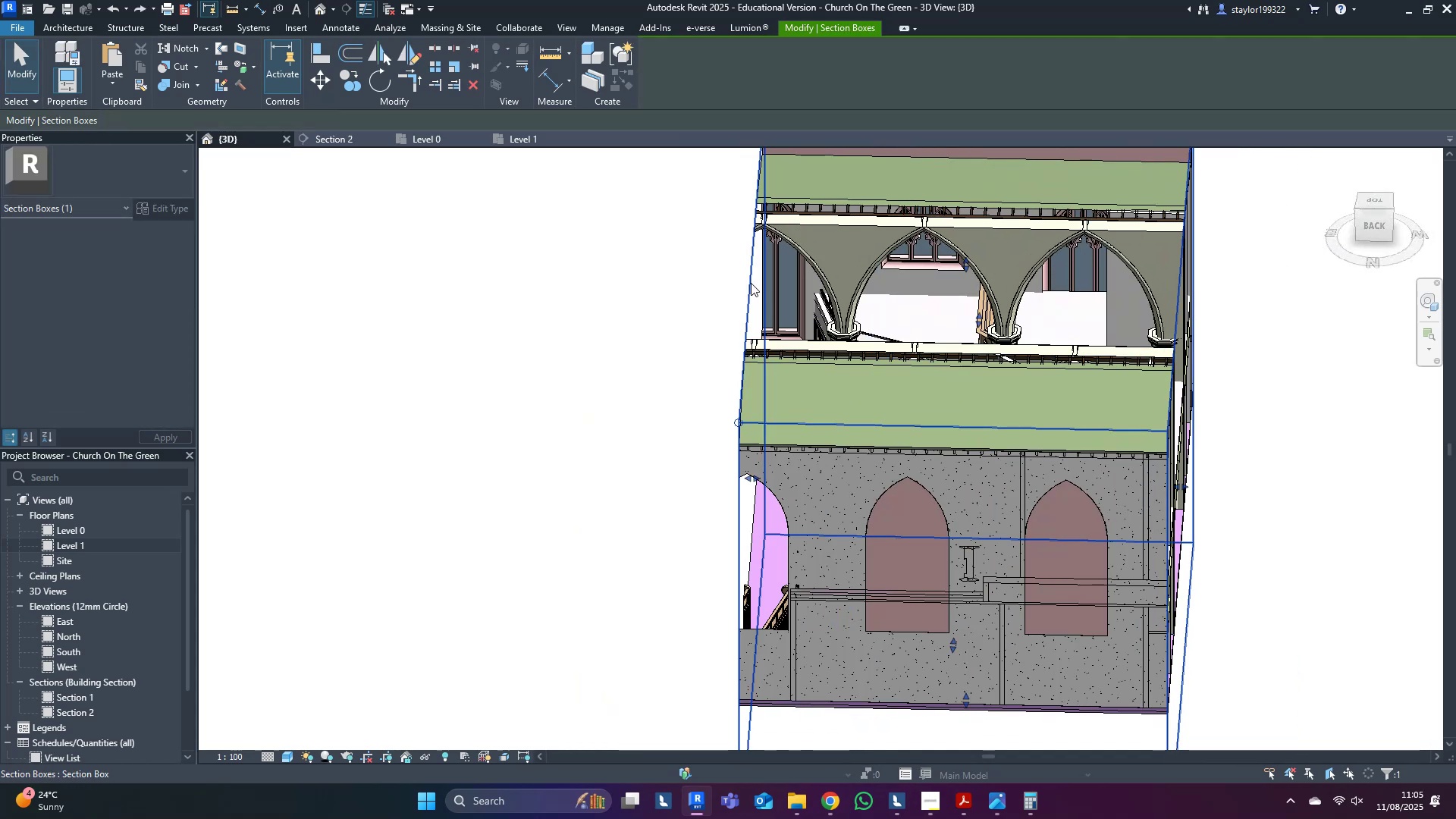 
hold_key(key=ShiftLeft, duration=0.35)
 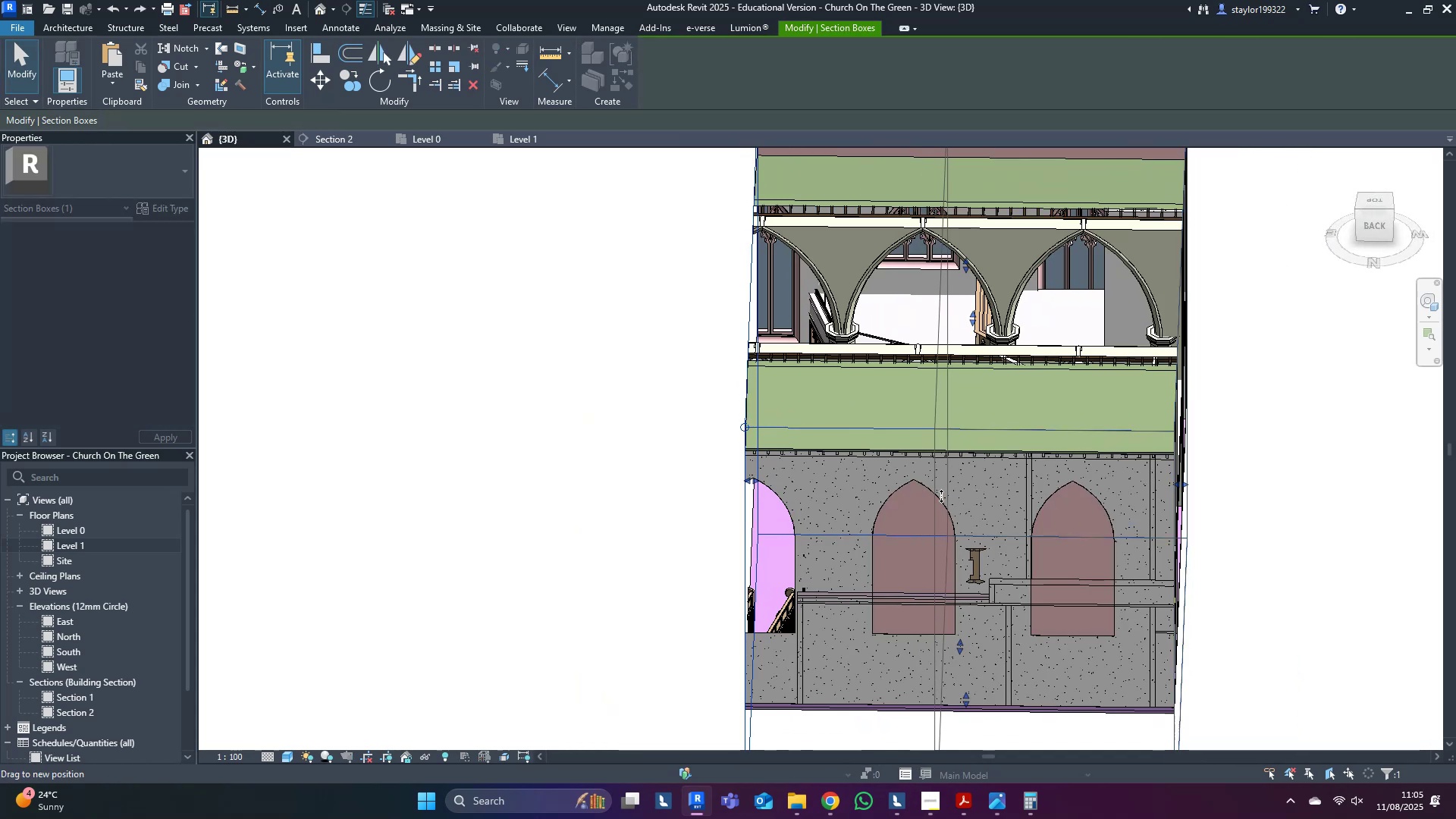 
hold_key(key=ShiftLeft, duration=0.72)
 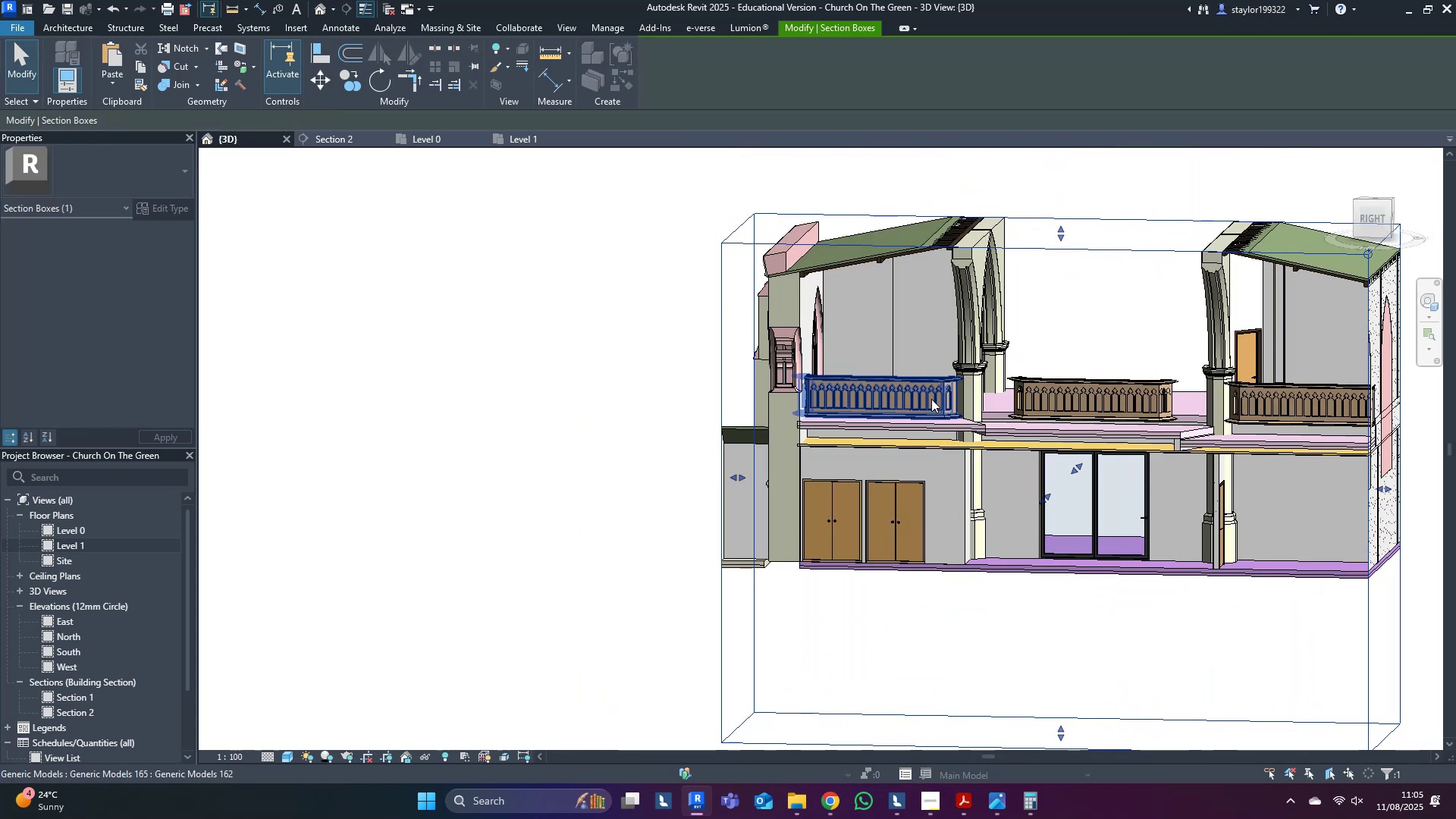 
left_click([931, 396])
 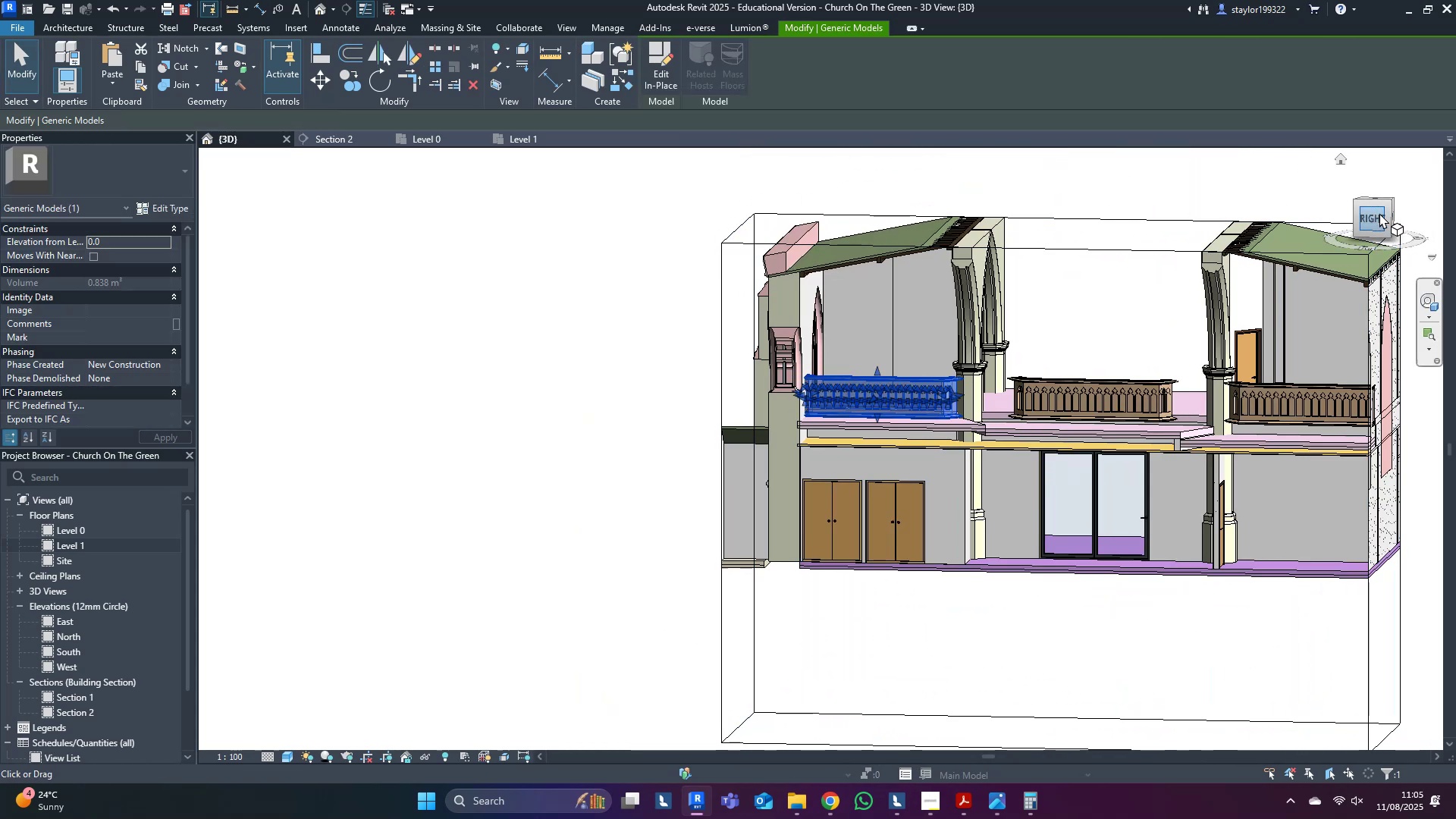 
left_click([1372, 219])
 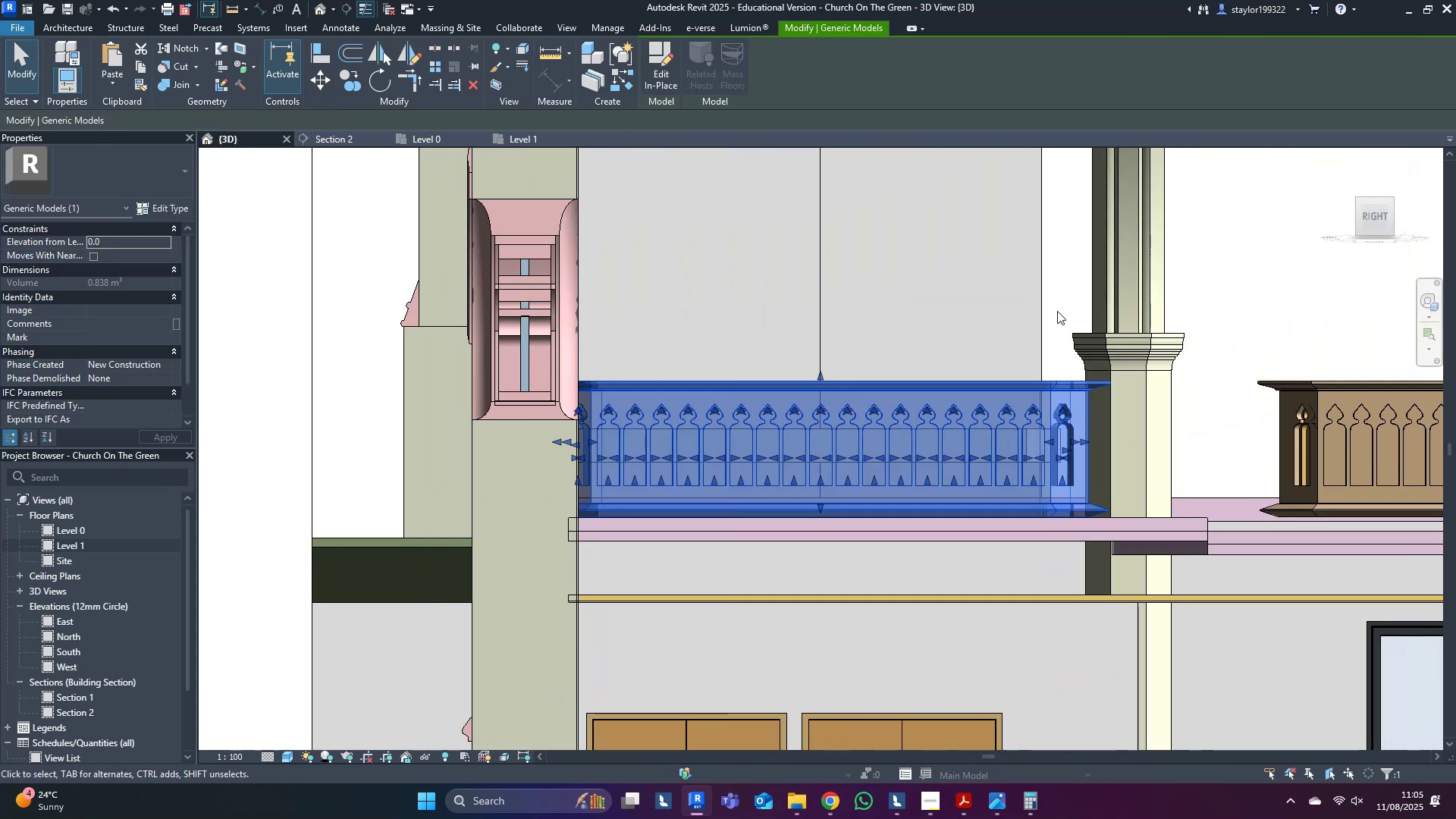 
scroll: coordinate [1206, 535], scroll_direction: down, amount: 6.0
 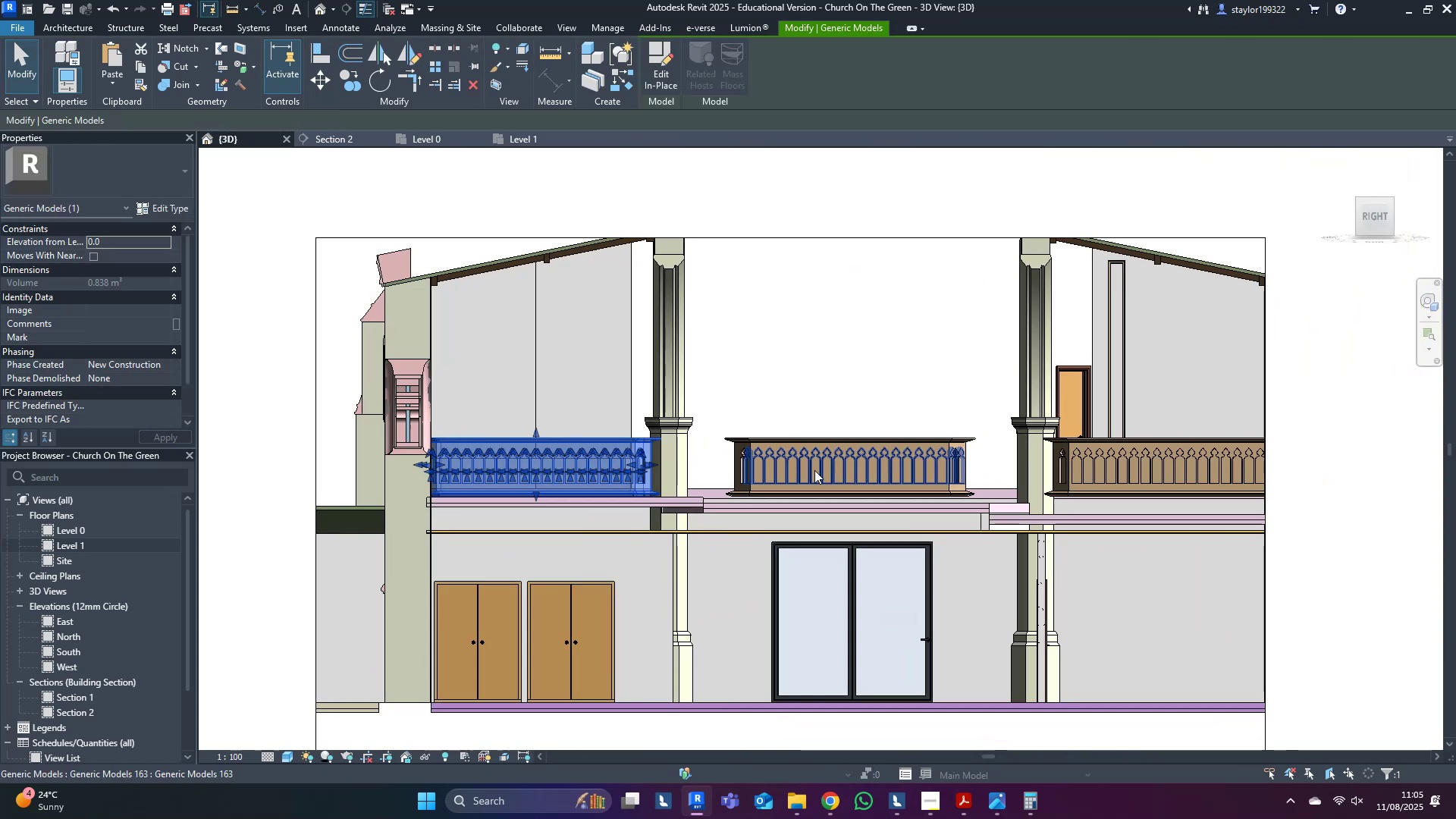 
scroll: coordinate [1237, 469], scroll_direction: up, amount: 4.0
 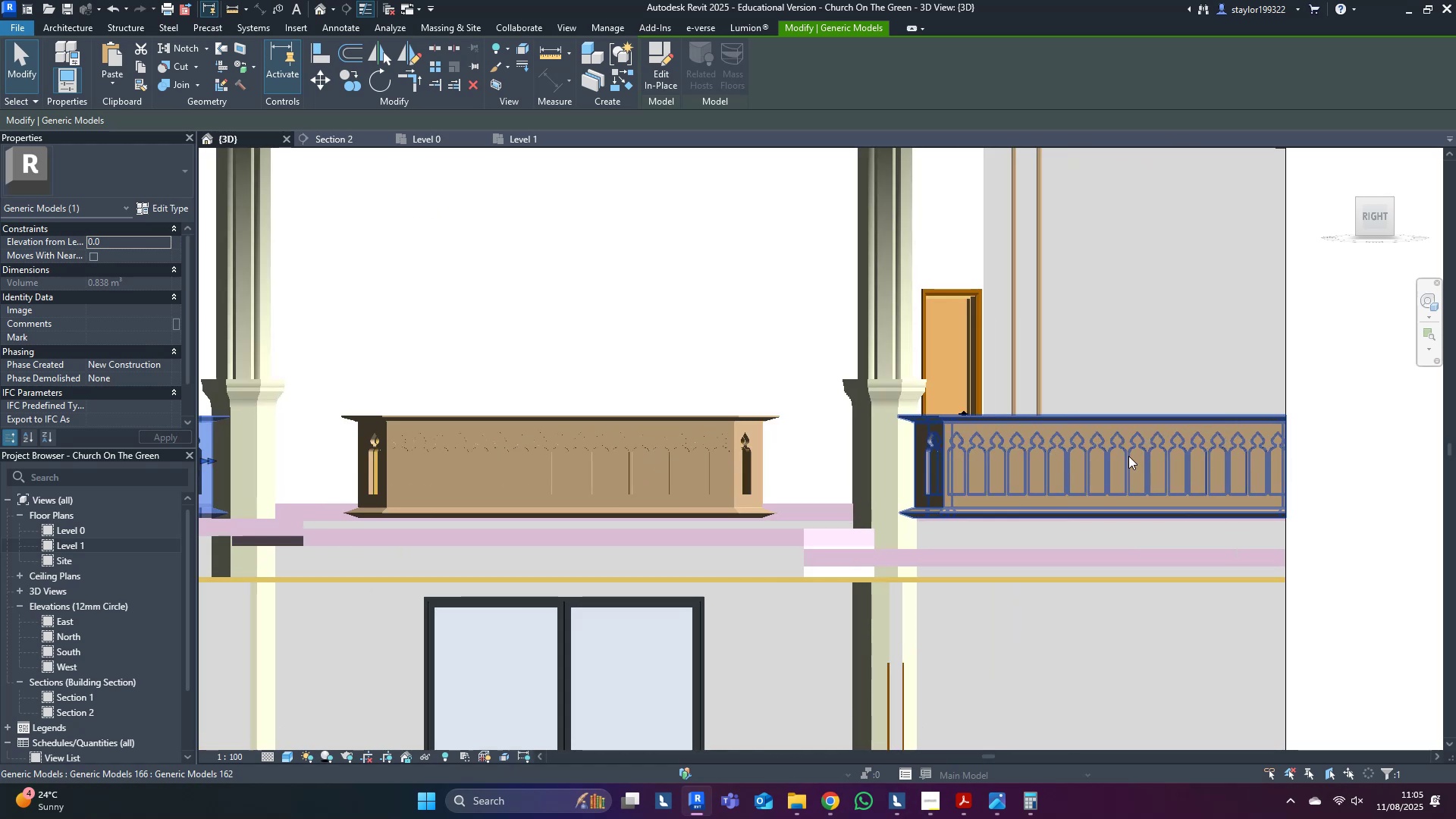 
left_click([1128, 455])
 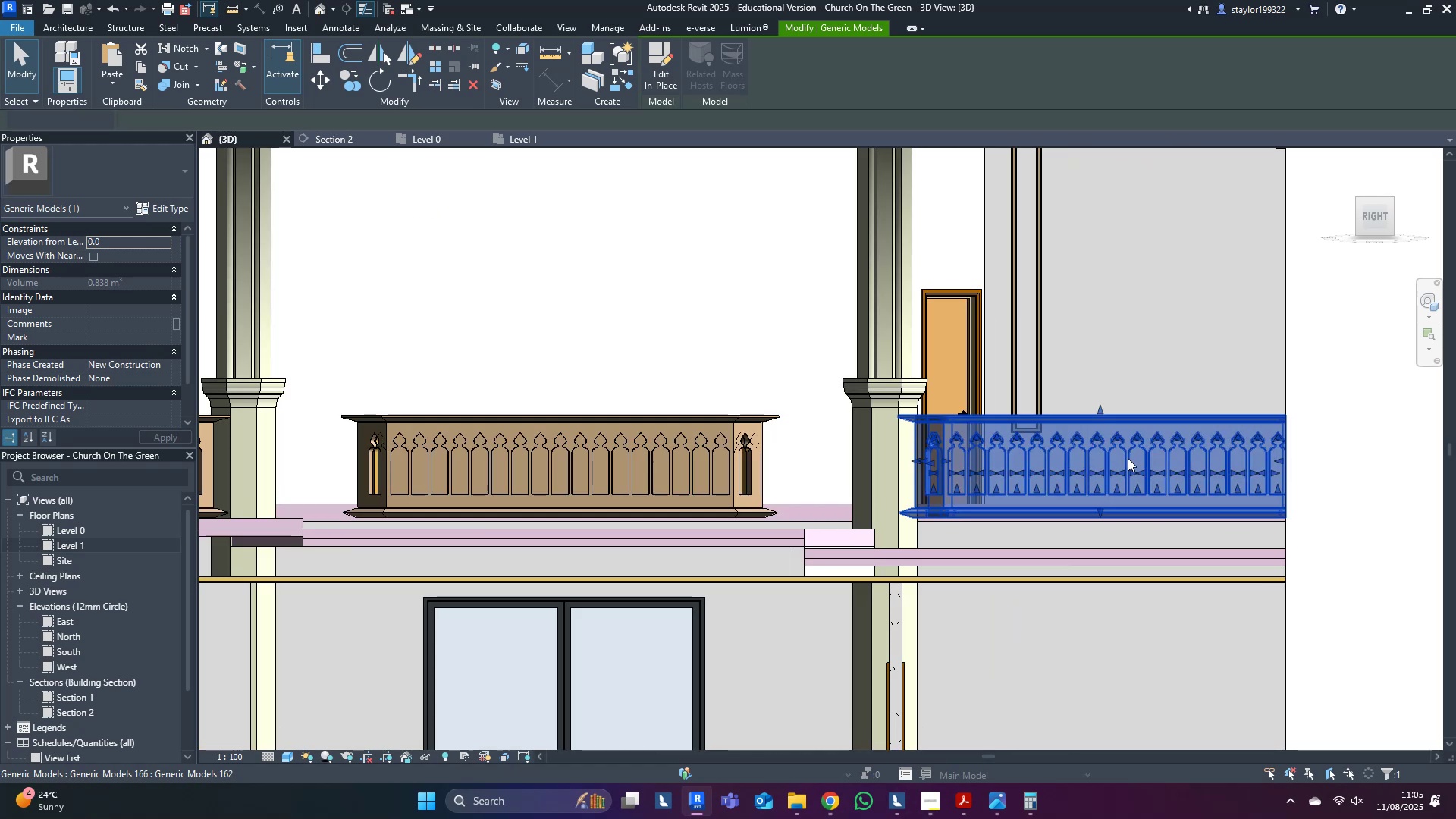 
scroll: coordinate [1011, 533], scroll_direction: up, amount: 10.0
 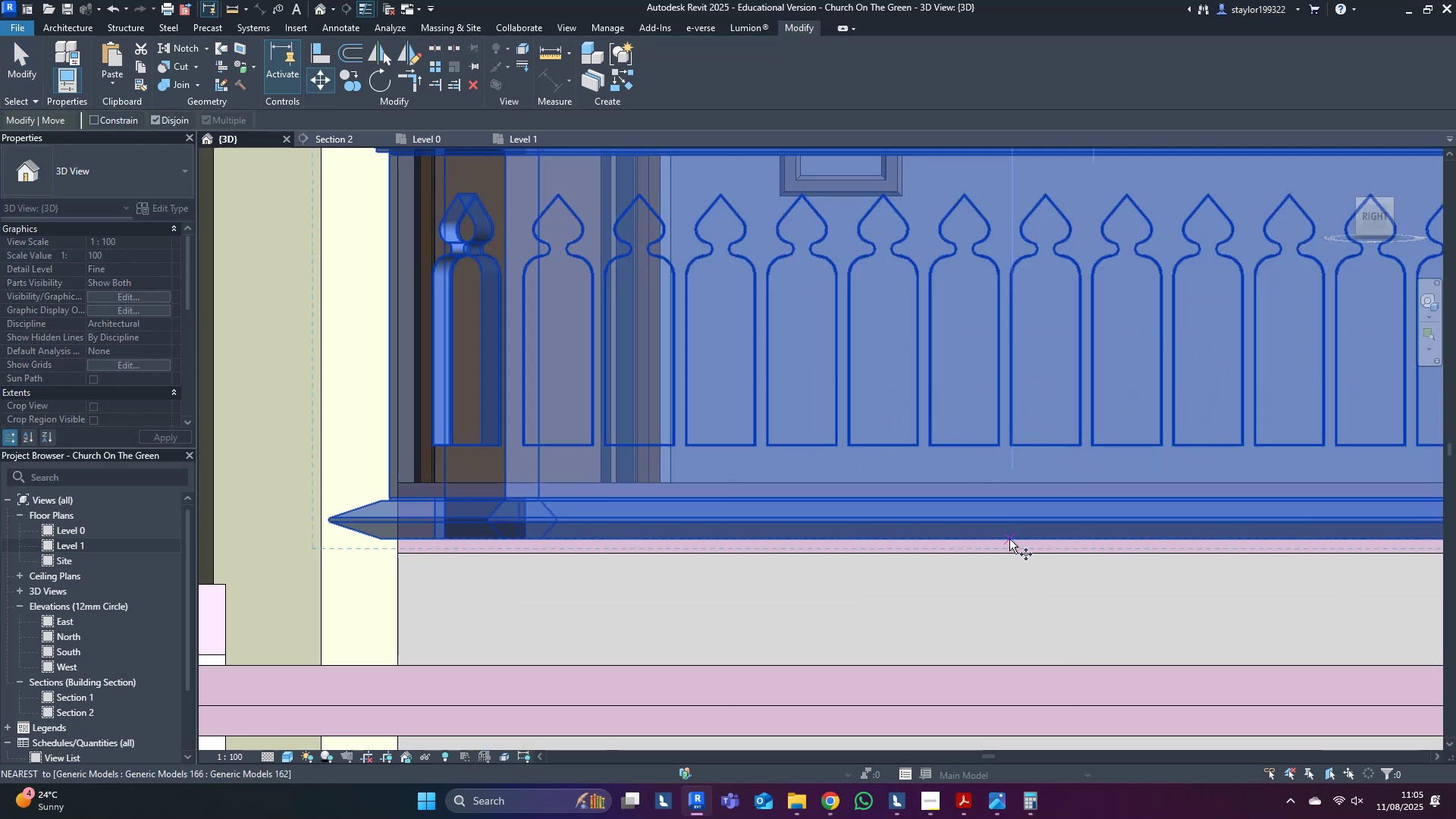 
type(mv)
 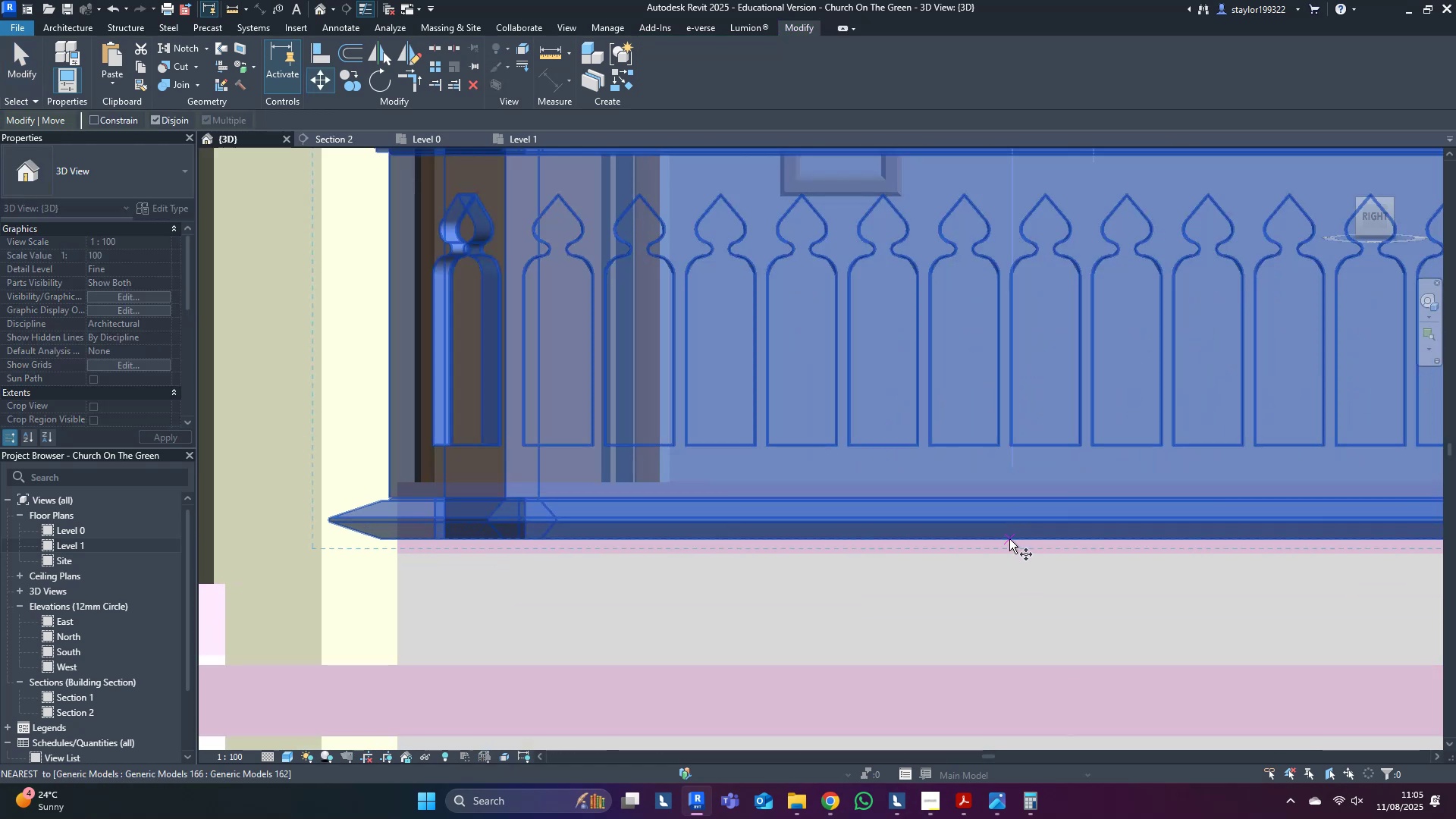 
left_click([1009, 539])
 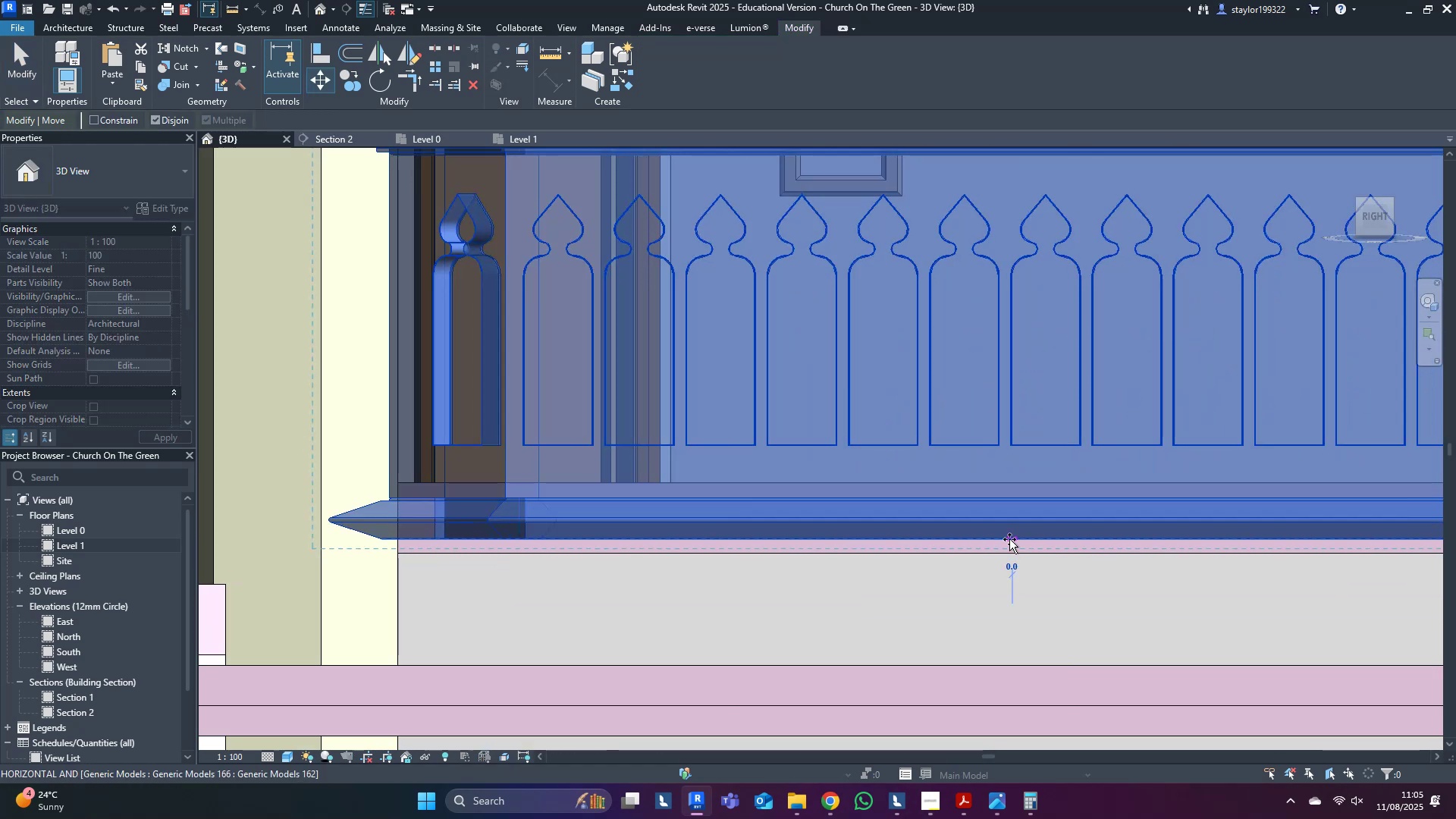 
hold_key(key=ShiftLeft, duration=1.53)
left_click([1006, 666])
 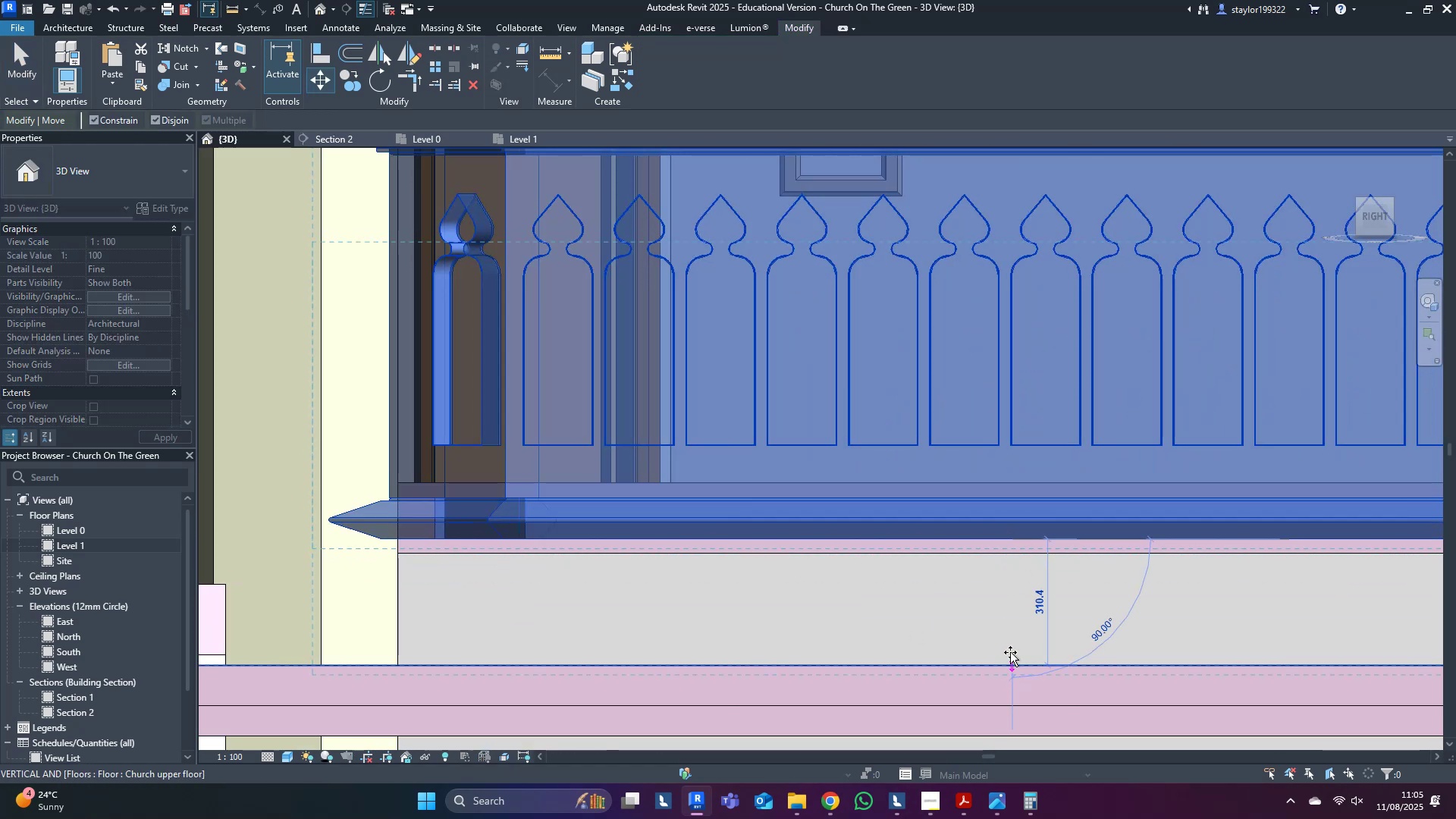 
key(Escape)
type(sd)
 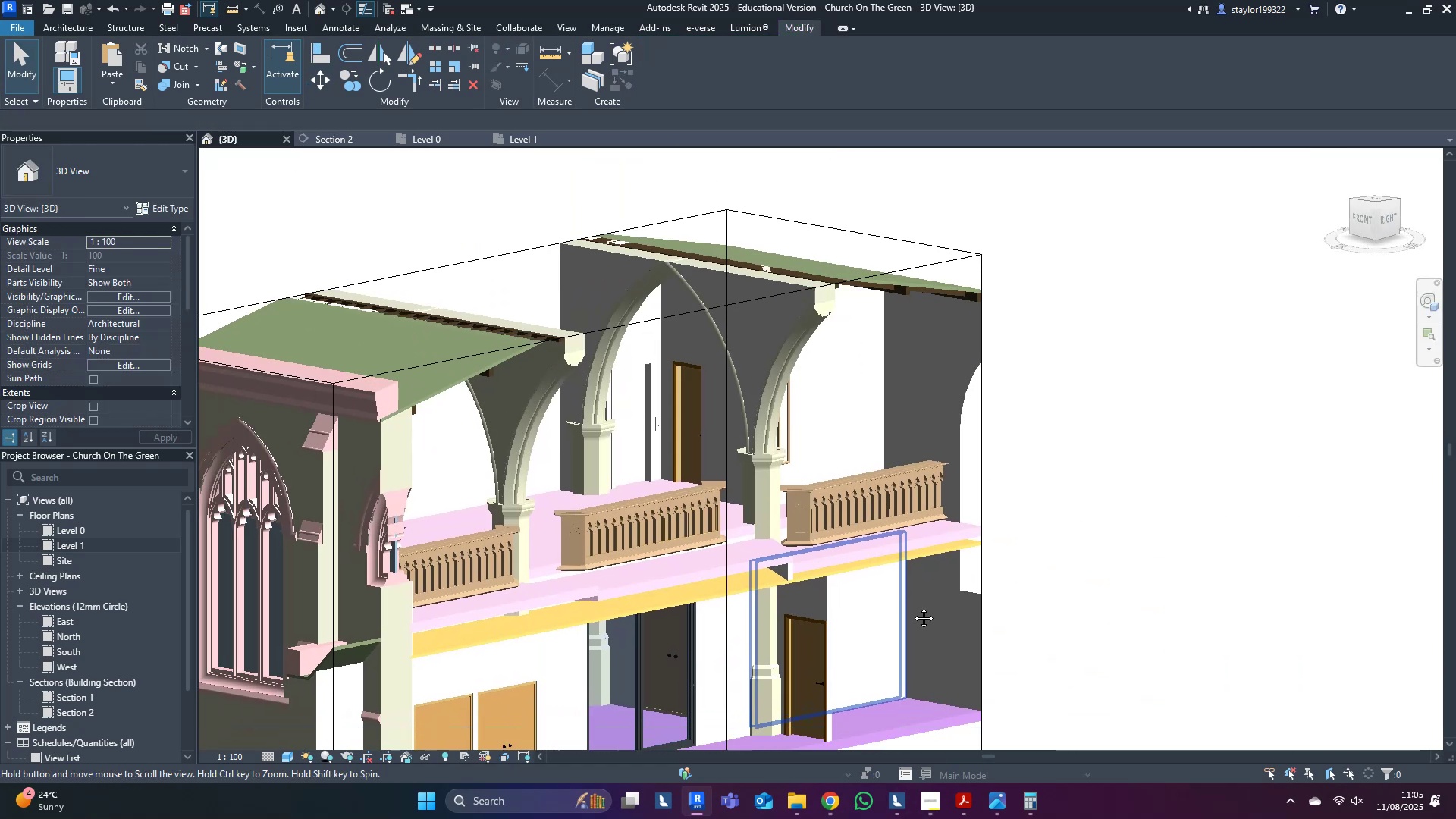 
scroll: coordinate [975, 647], scroll_direction: down, amount: 14.0
 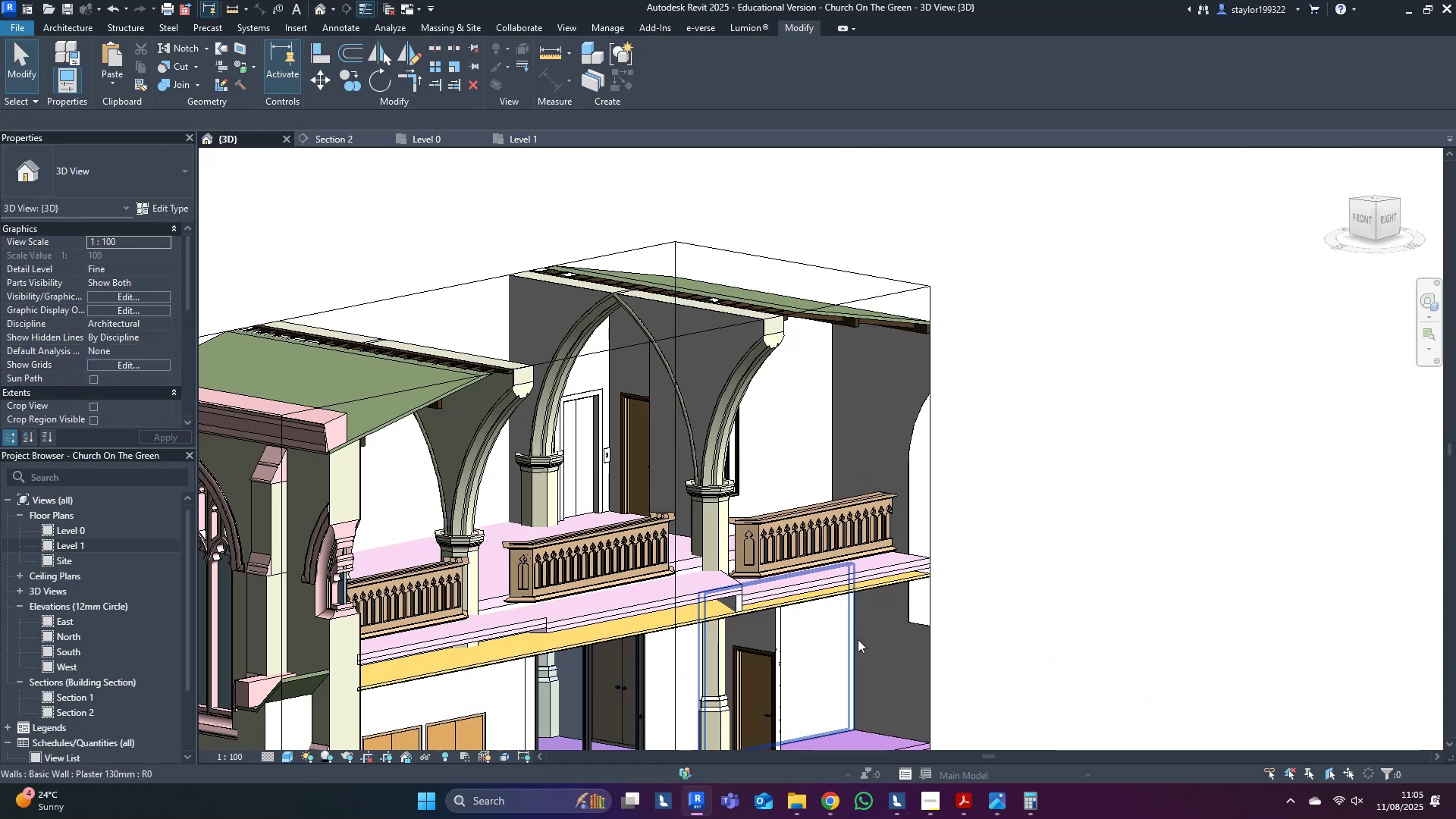 
hold_key(key=ShiftLeft, duration=1.5)
 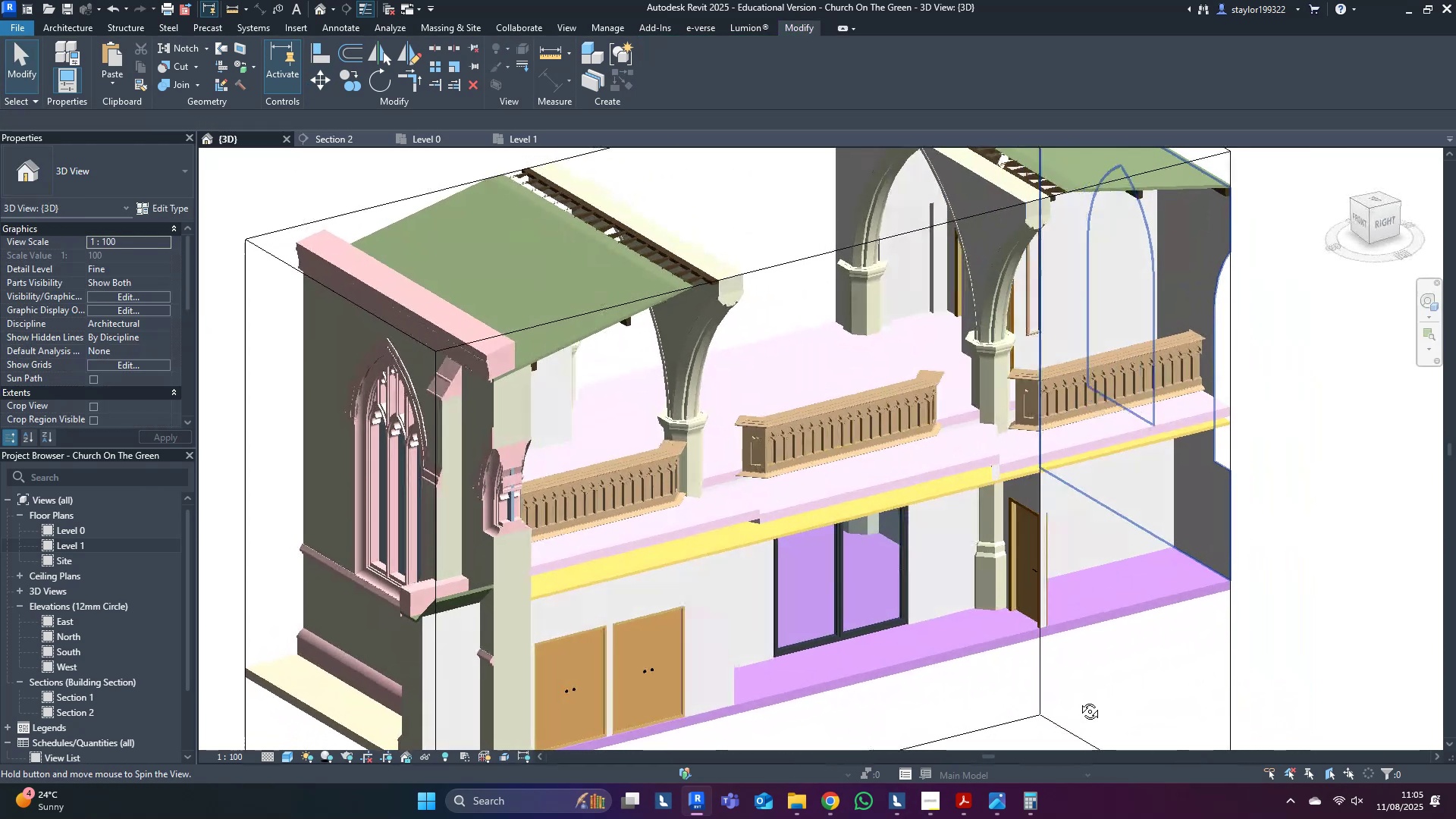 
hold_key(key=ShiftLeft, duration=1.08)
 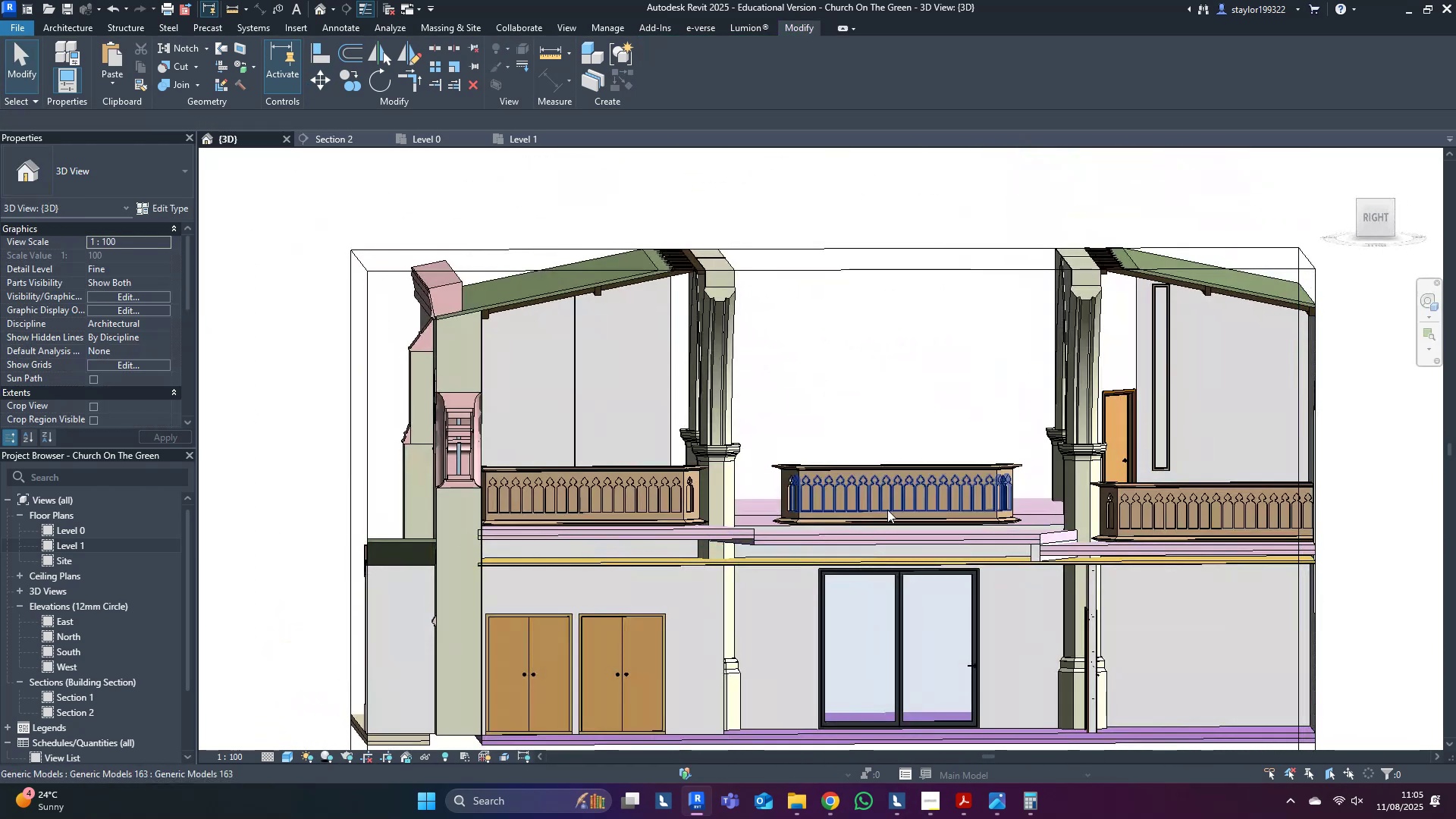 
left_click([858, 494])
 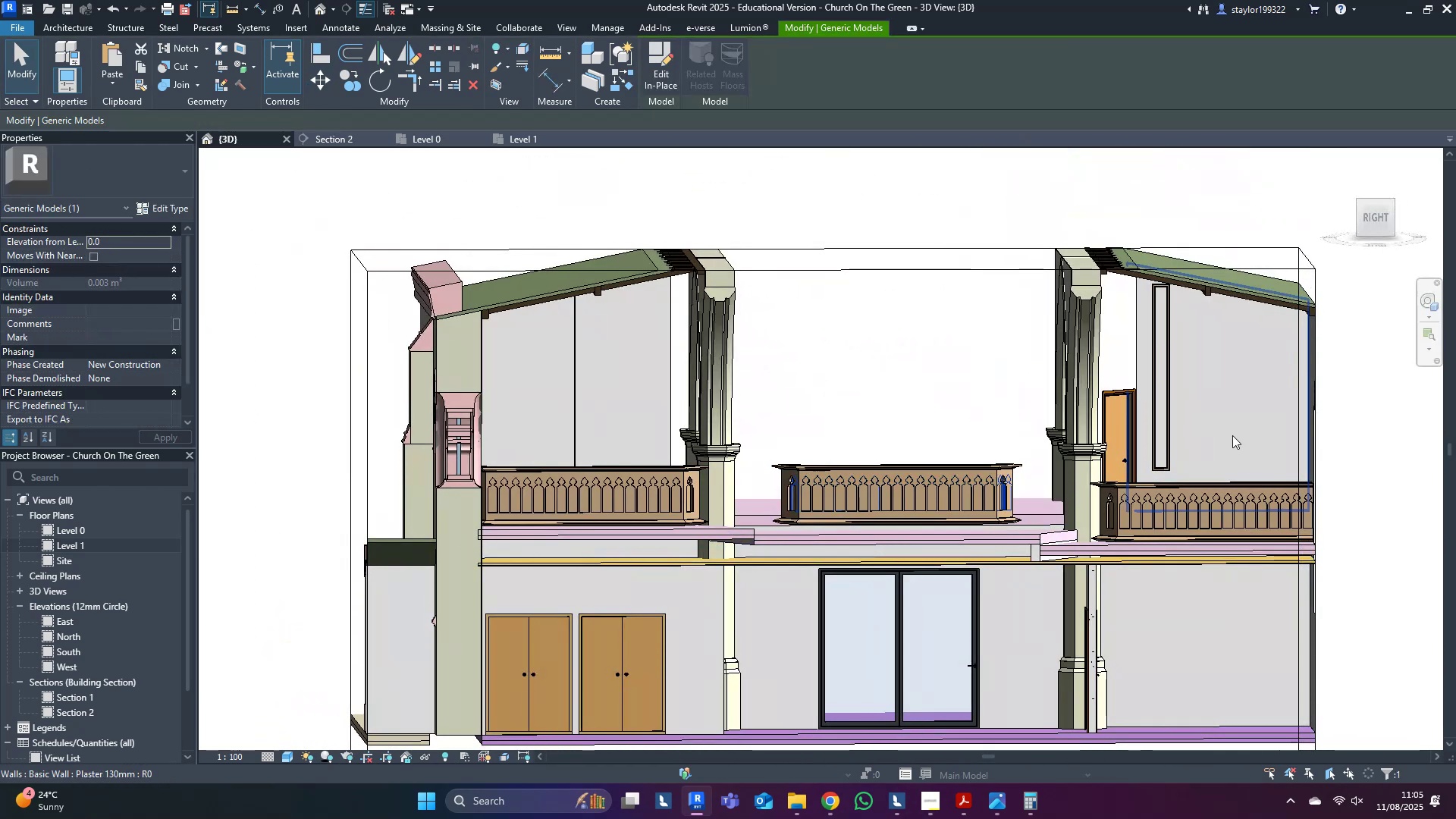 
left_click([1038, 363])
 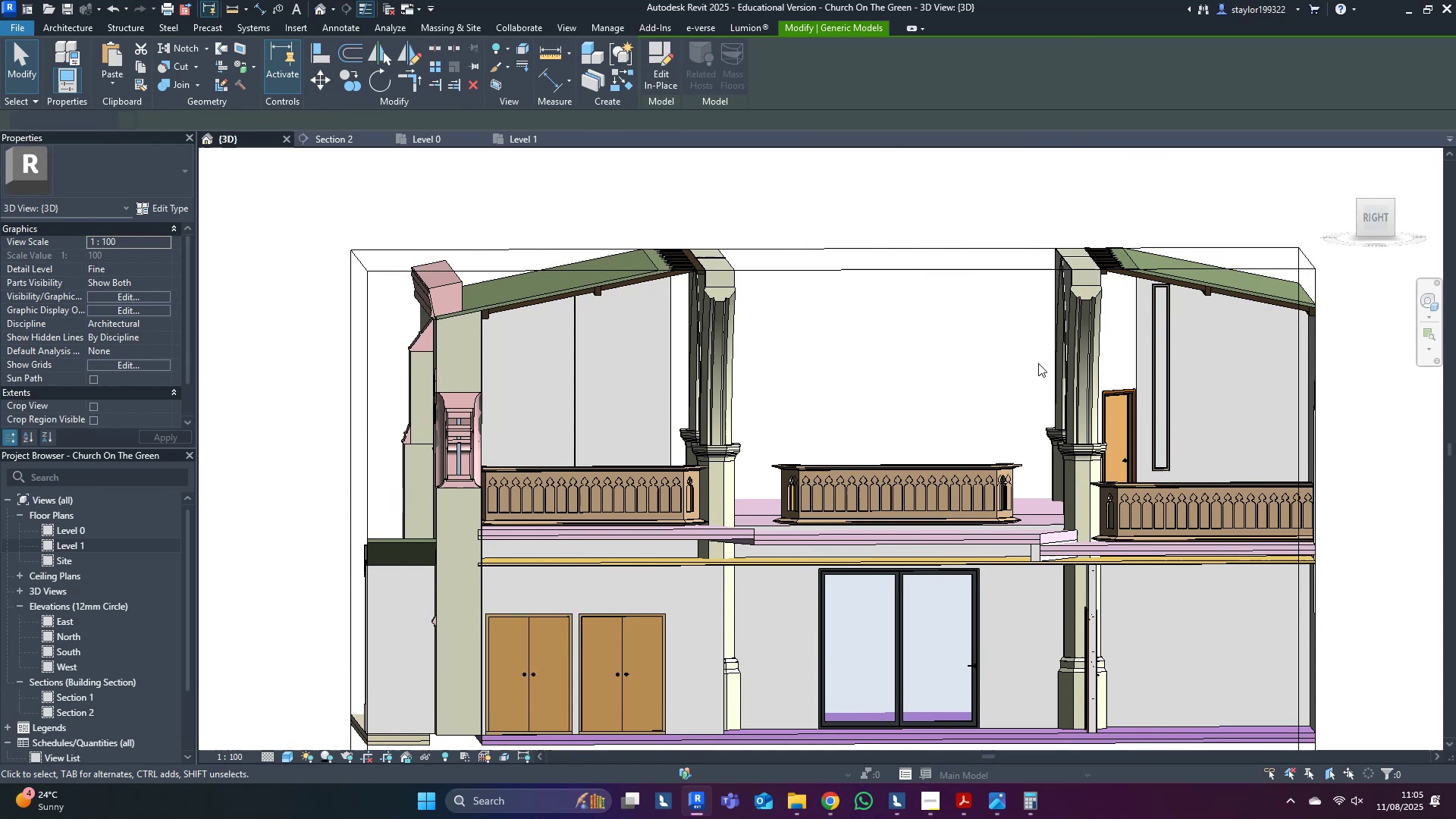 
key(Escape)
 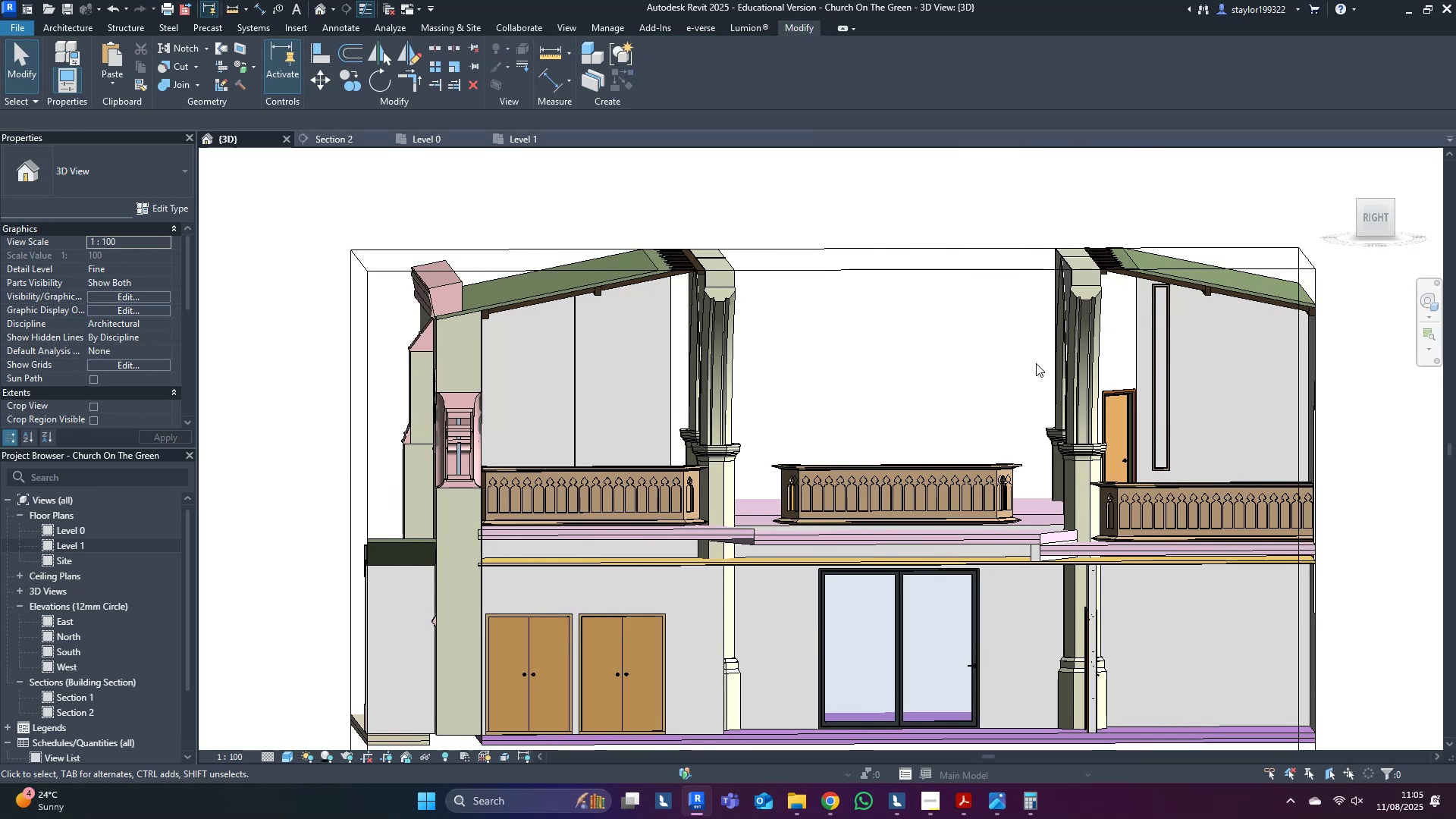 
scroll: coordinate [782, 441], scroll_direction: up, amount: 15.0
 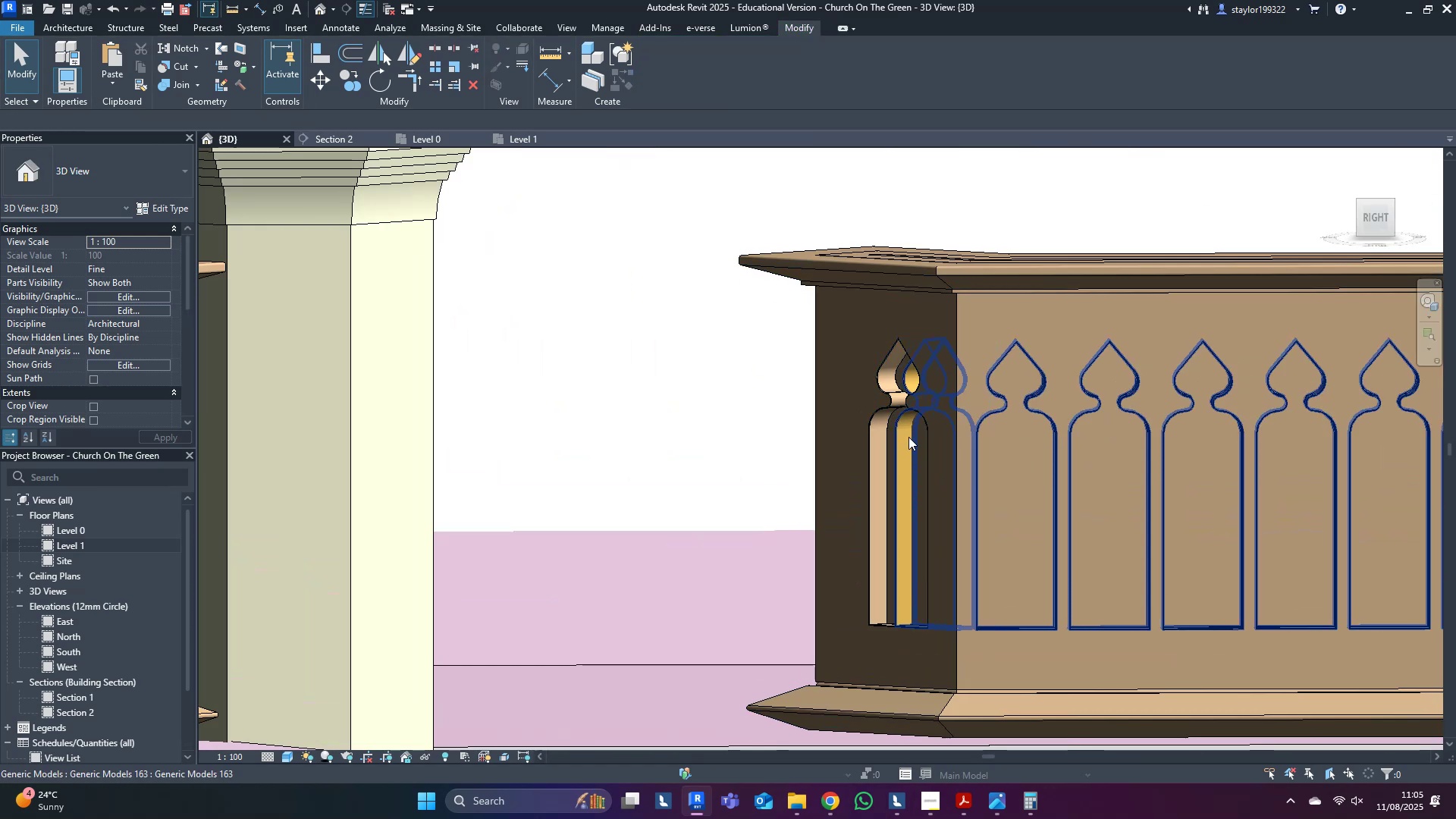 
left_click([908, 437])
 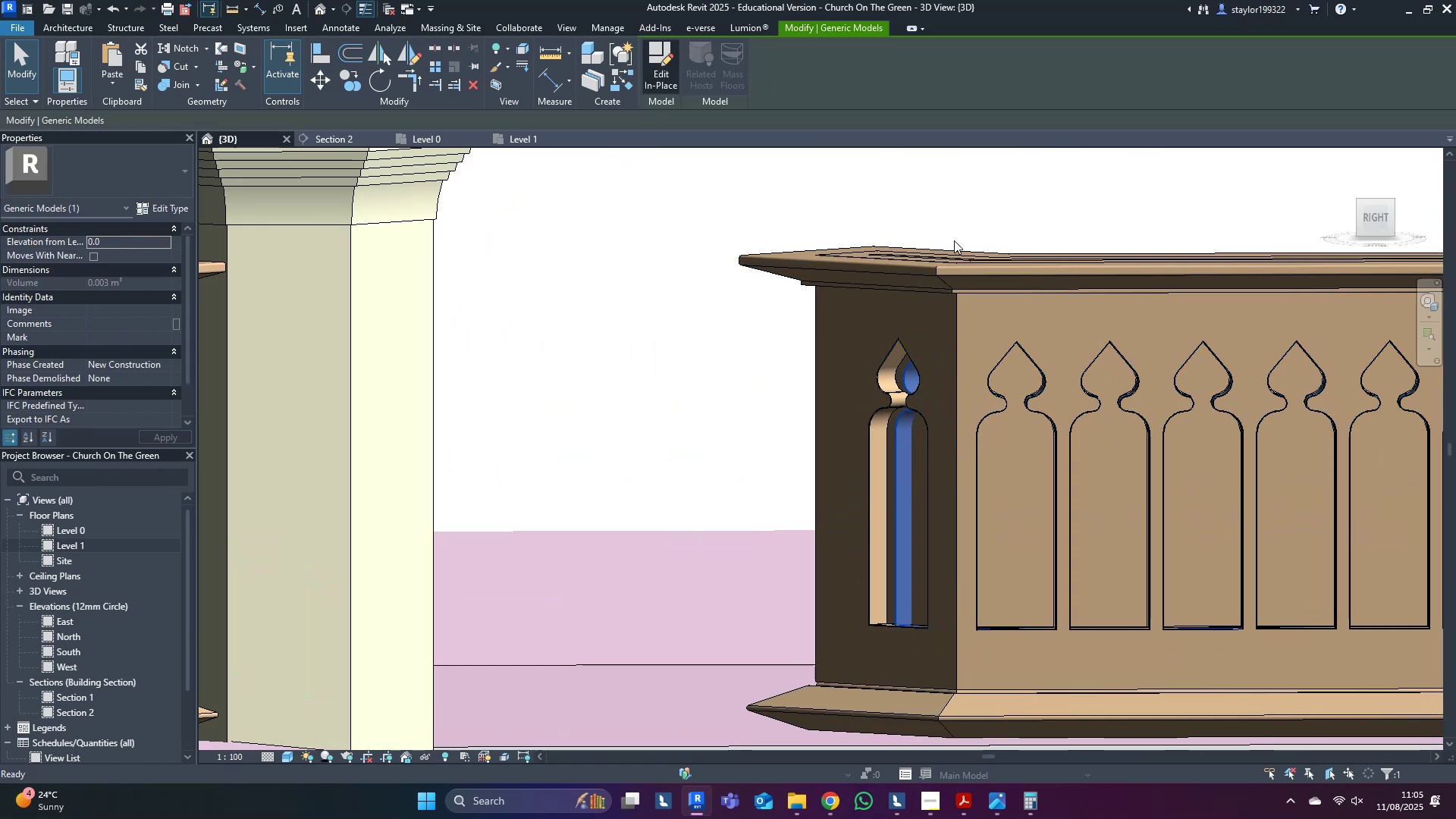 
left_click([908, 457])
 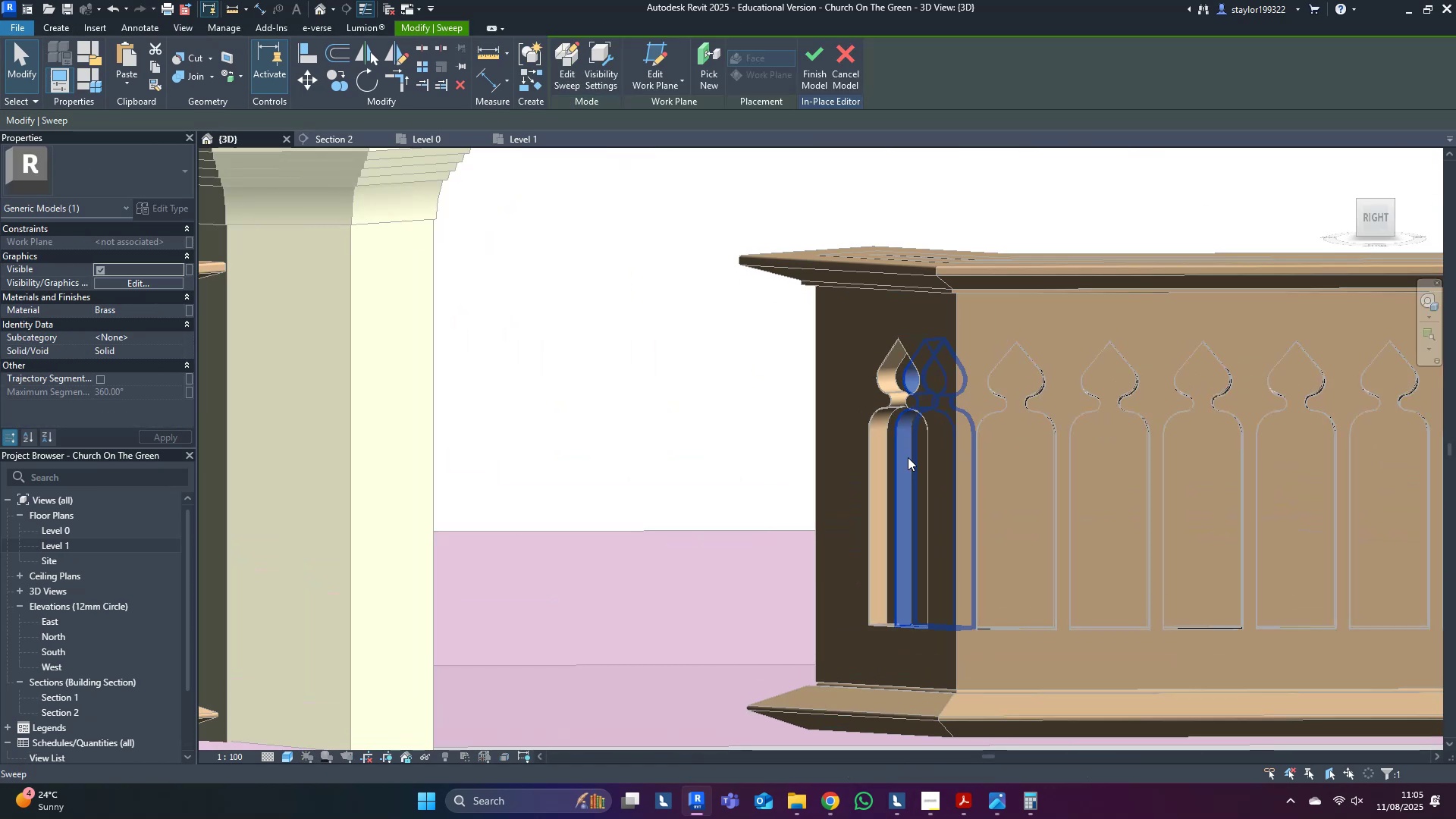 
scroll: coordinate [859, 413], scroll_direction: down, amount: 13.0
 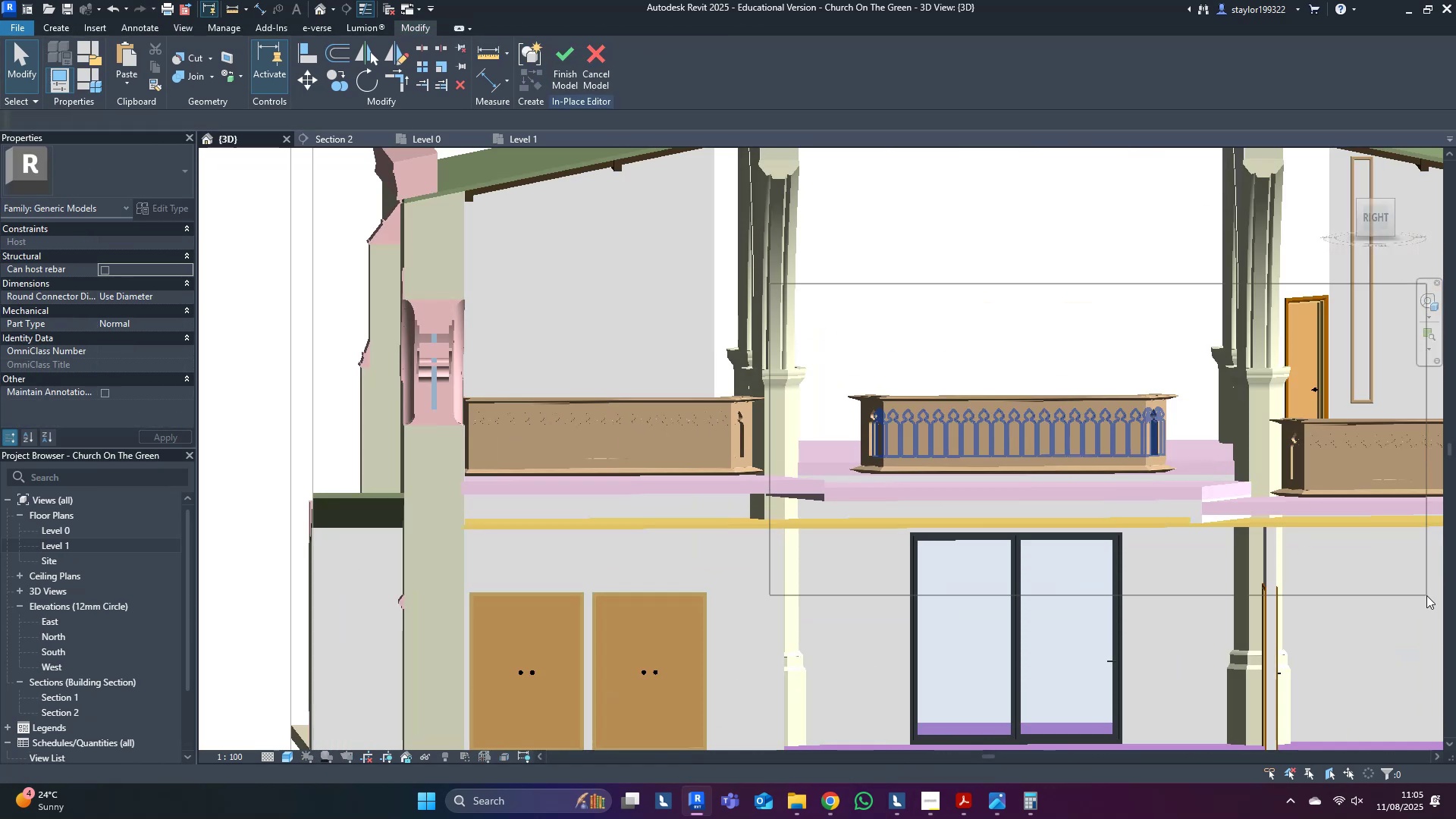 
left_click([862, 417])
 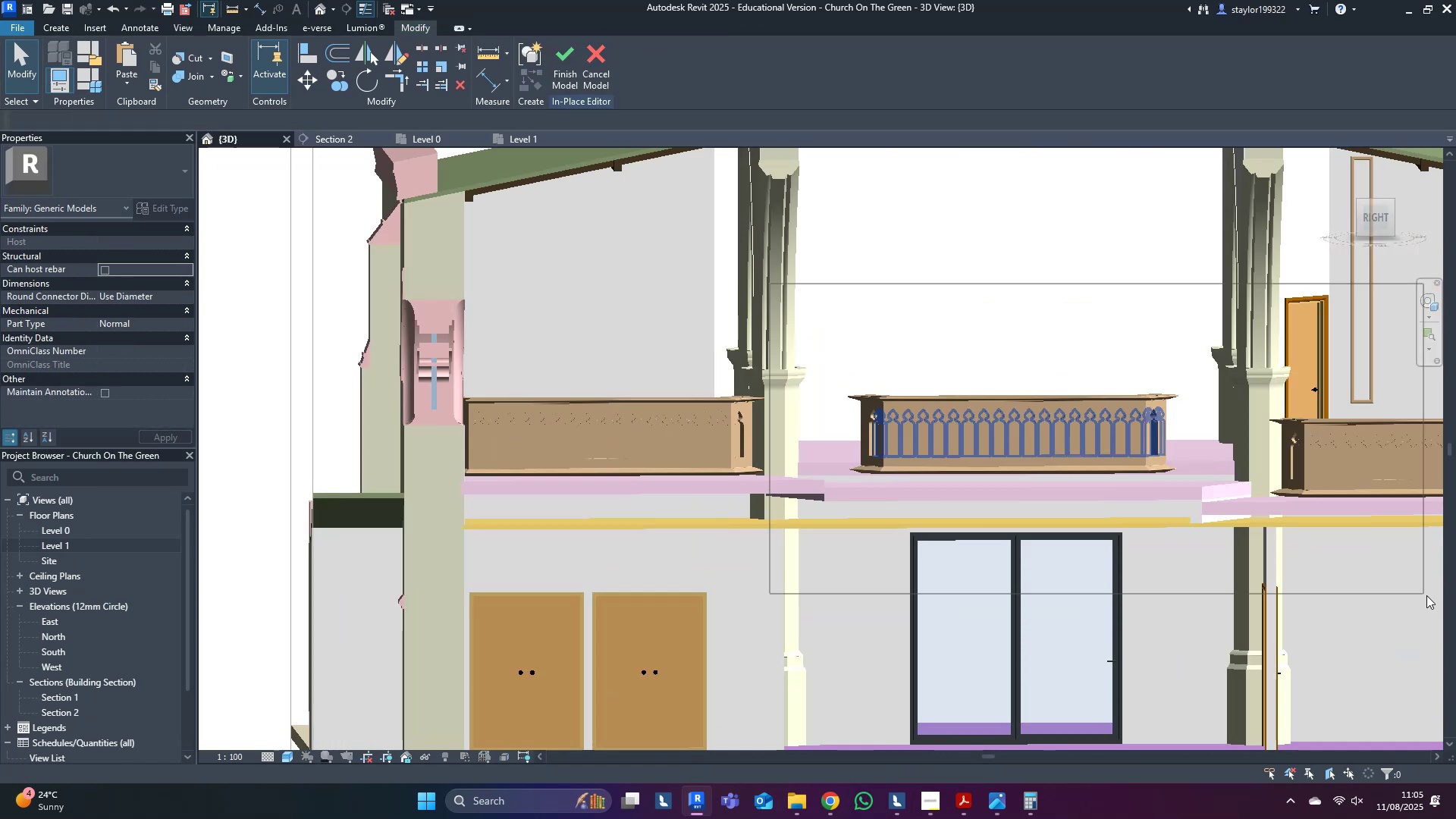 
key(Delete)
 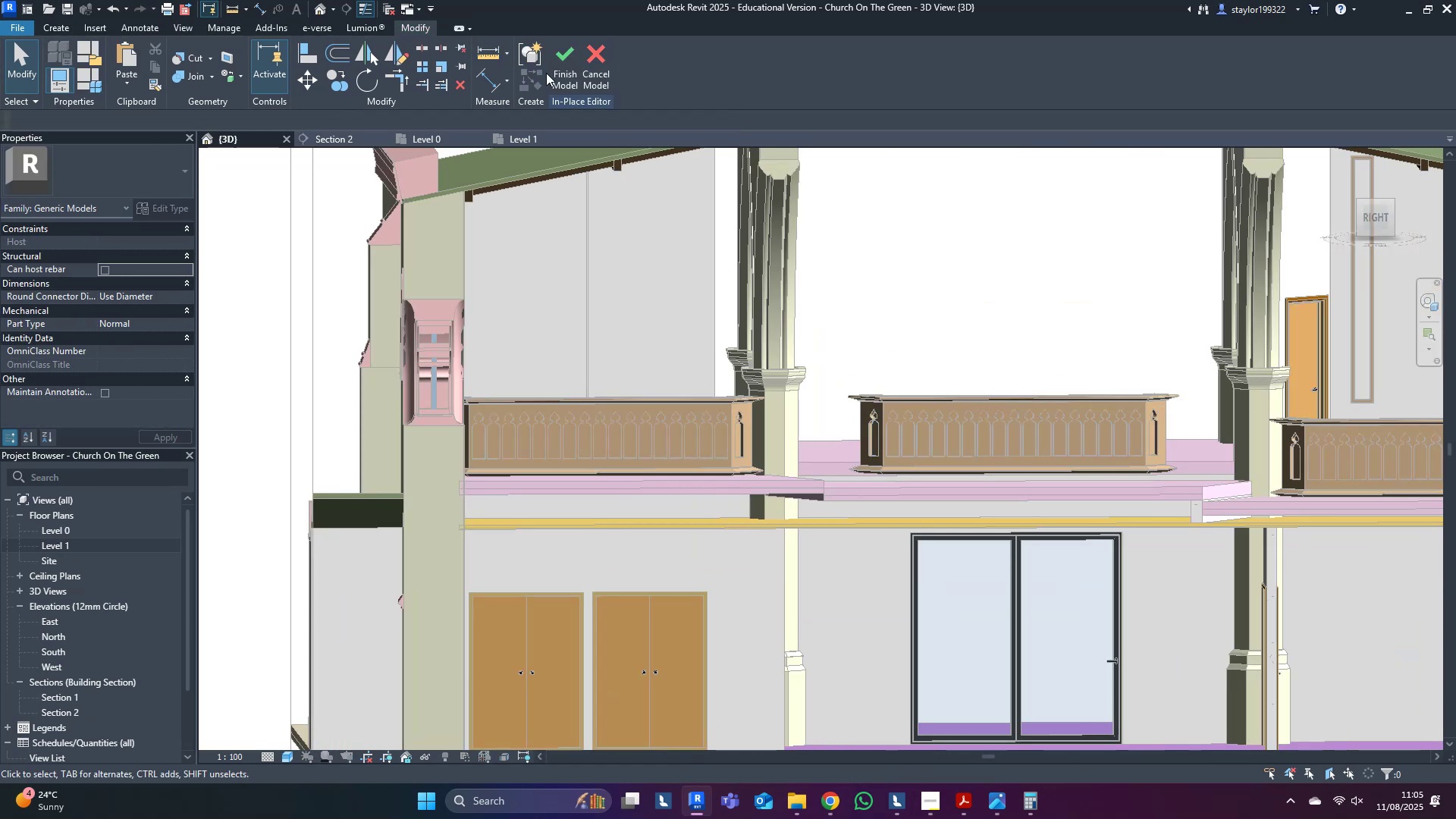 
double_click([560, 70])
 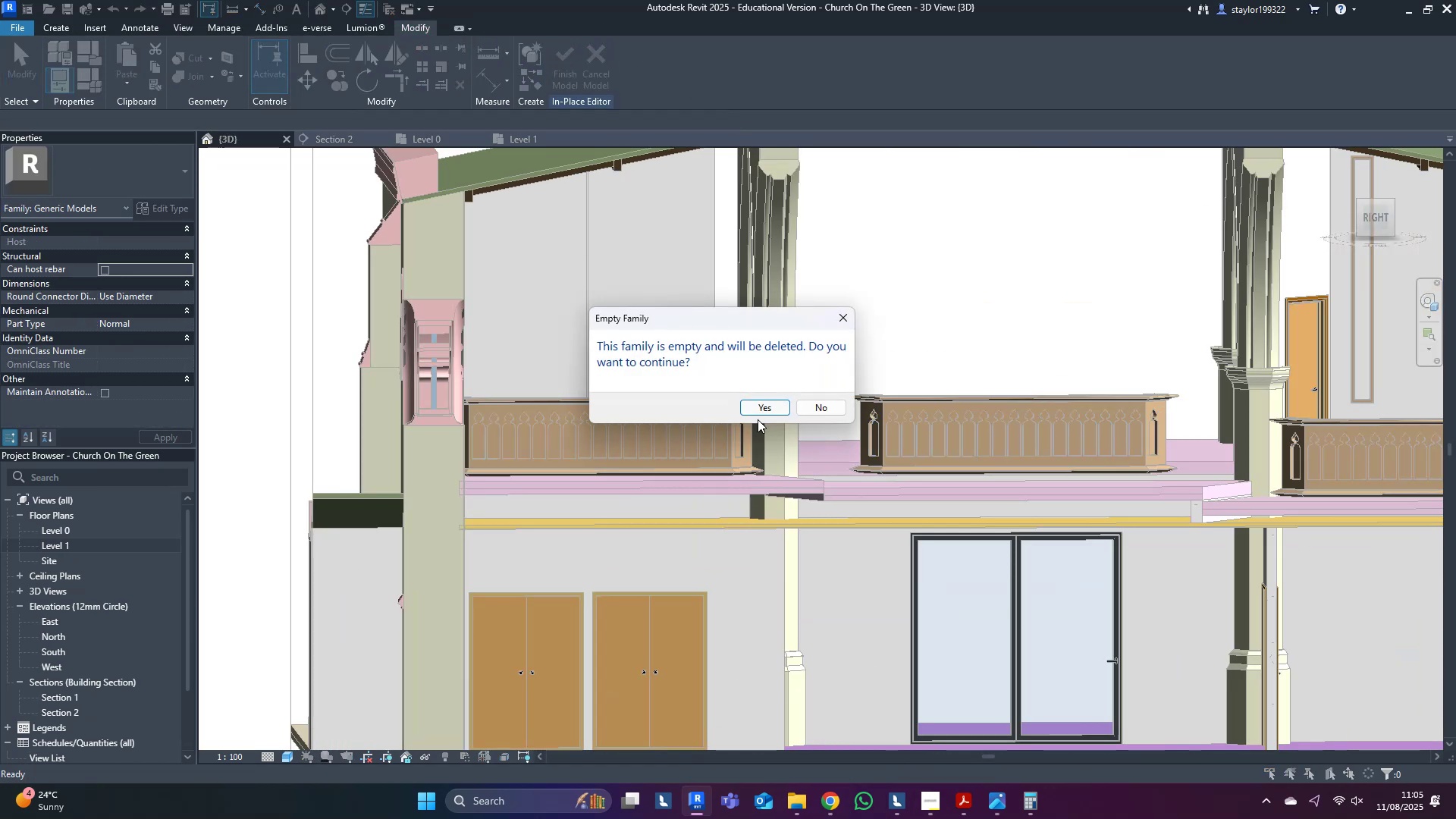 
double_click([772, 404])
 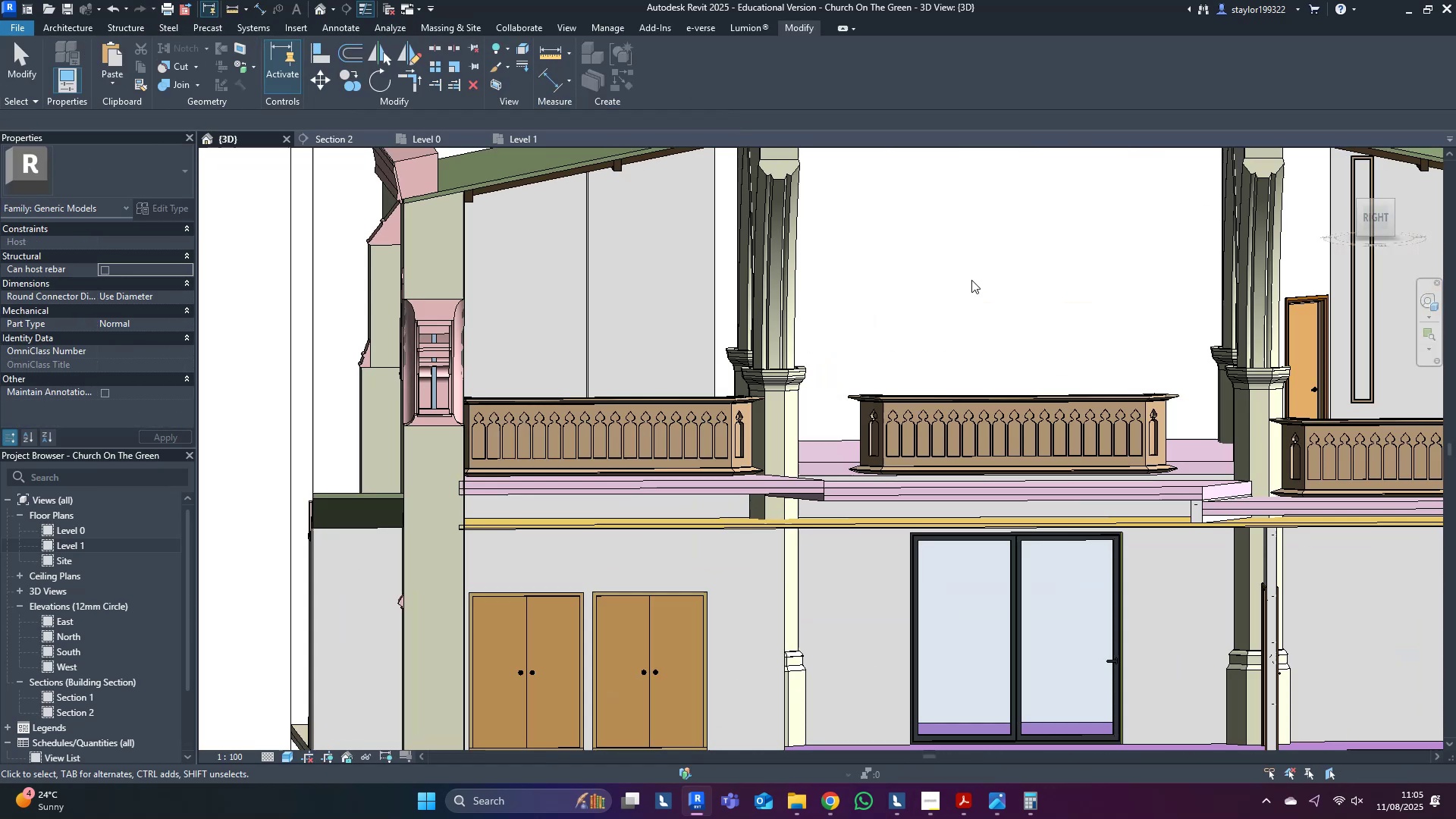 
middle_click([975, 279])
 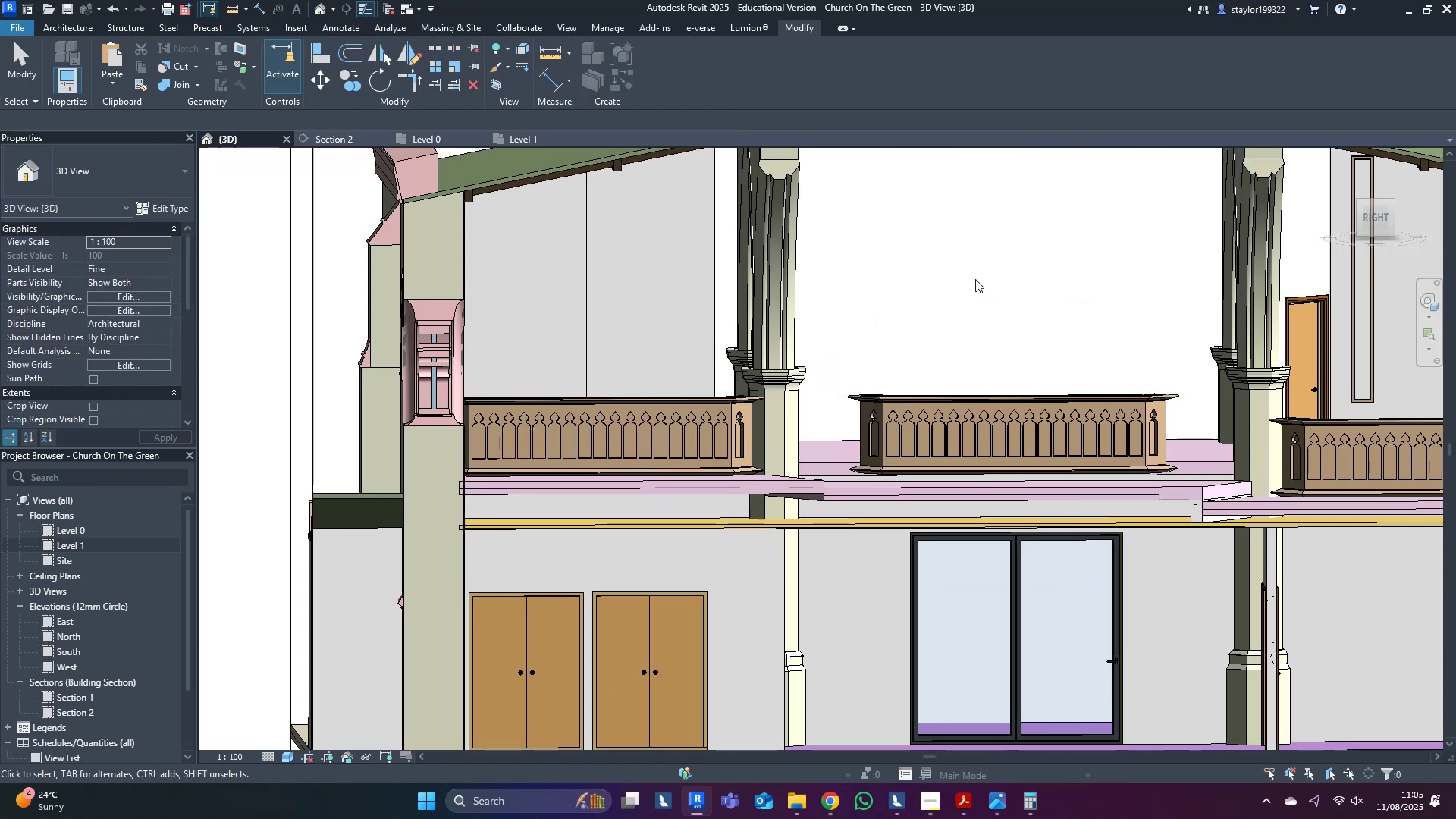 
key(Escape)
 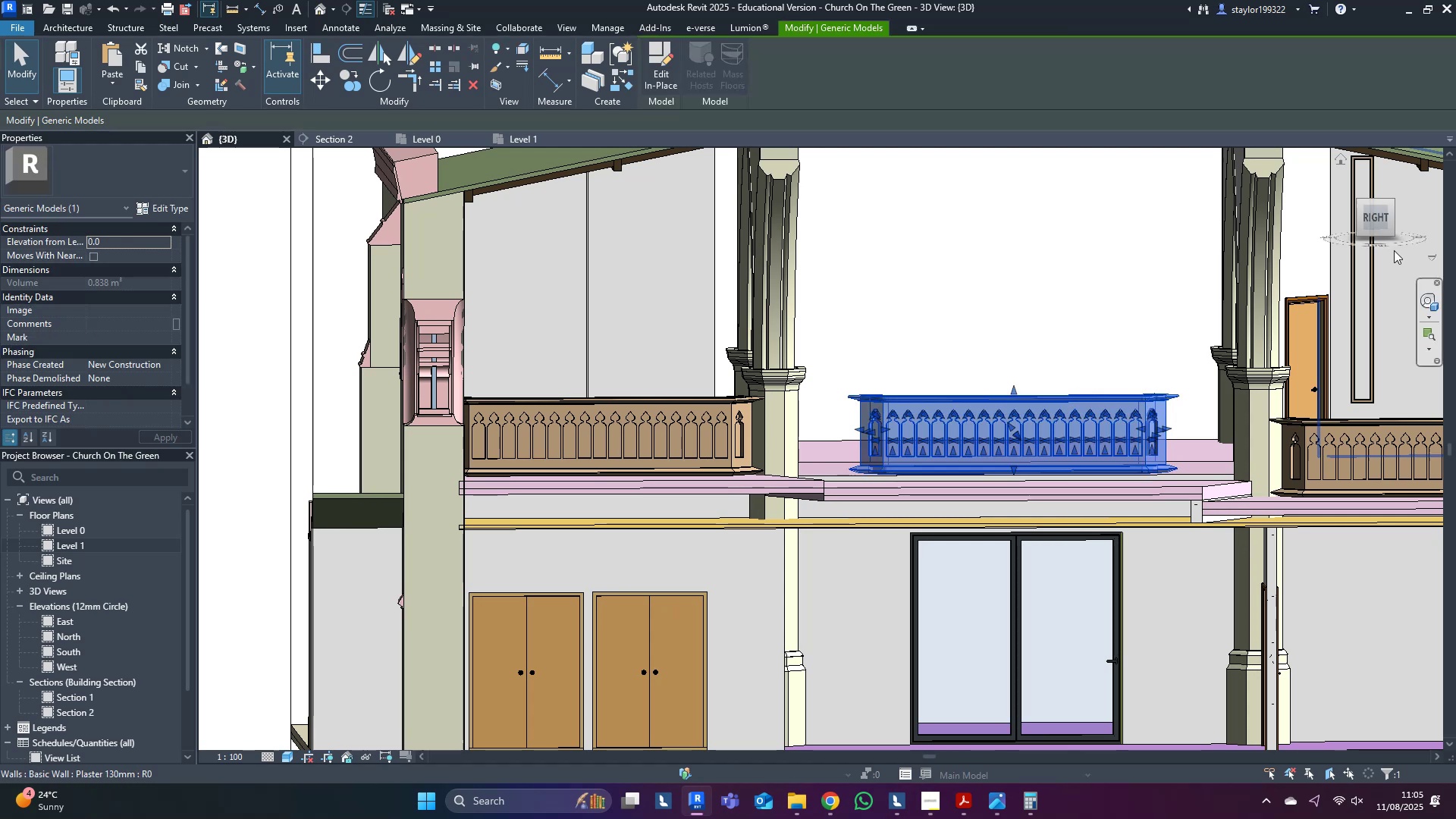 
left_click([1371, 219])
 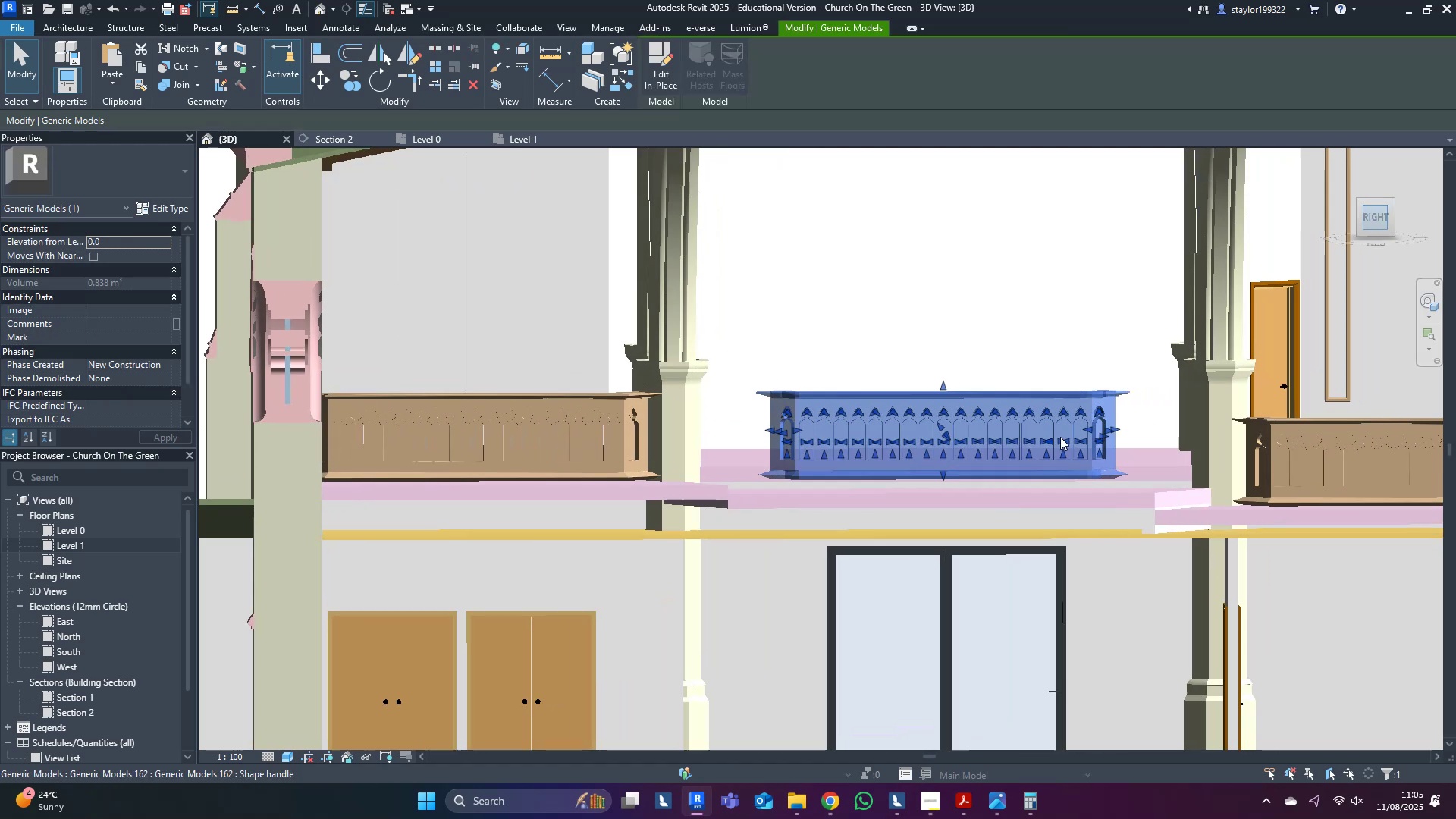 
middle_click([1052, 438])
 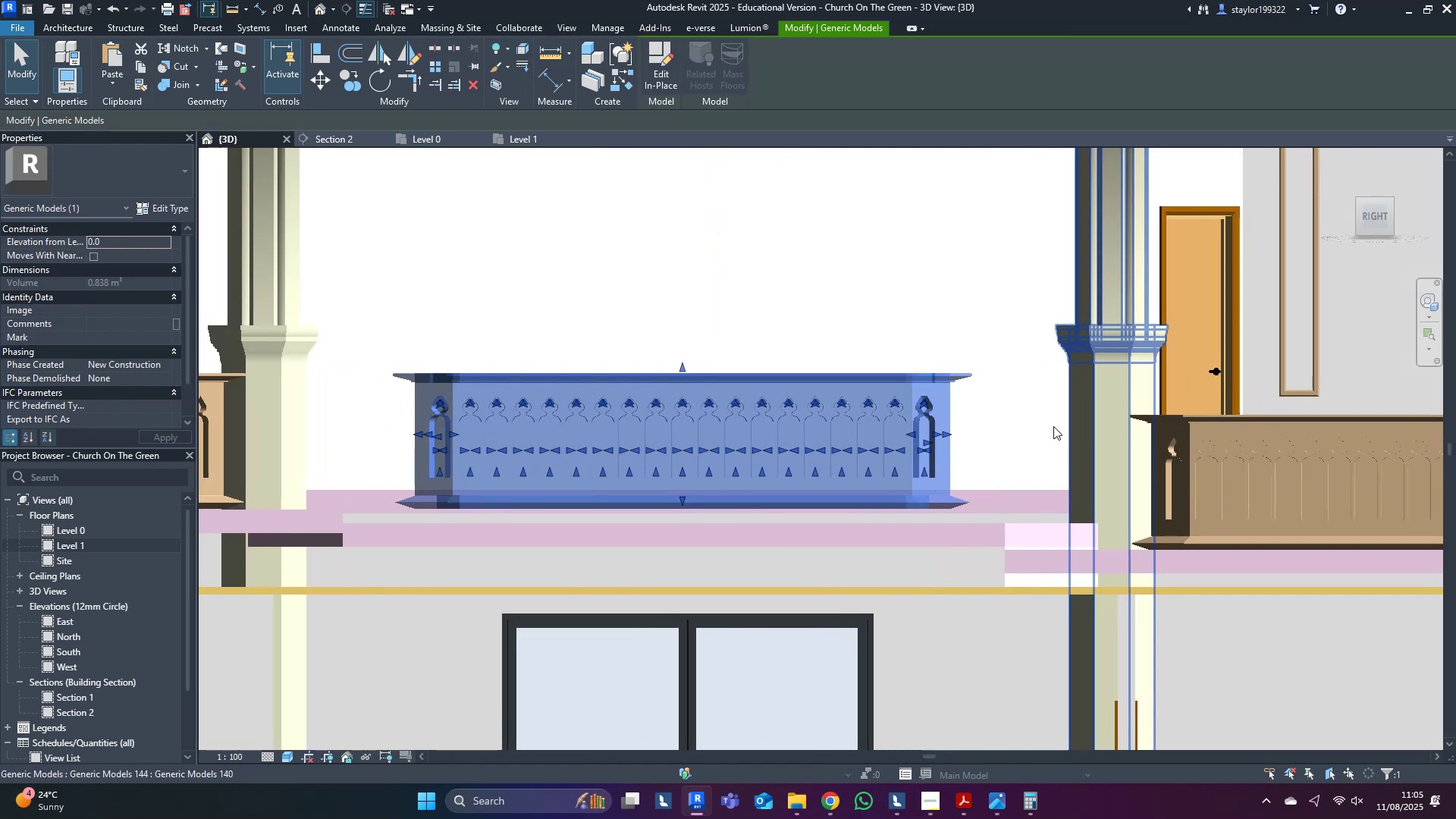 
type(mv)
 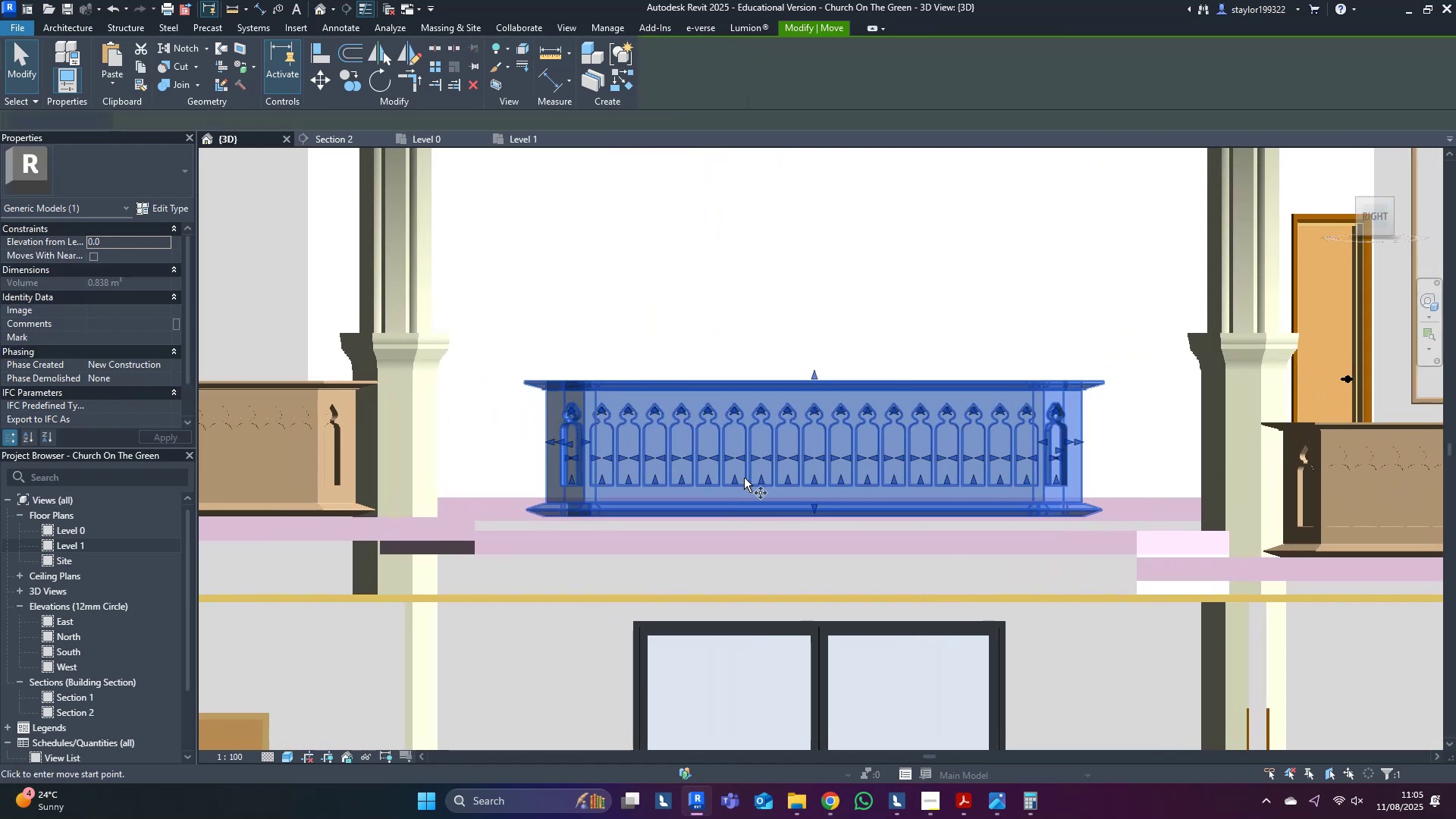 
scroll: coordinate [588, 564], scroll_direction: up, amount: 10.0
 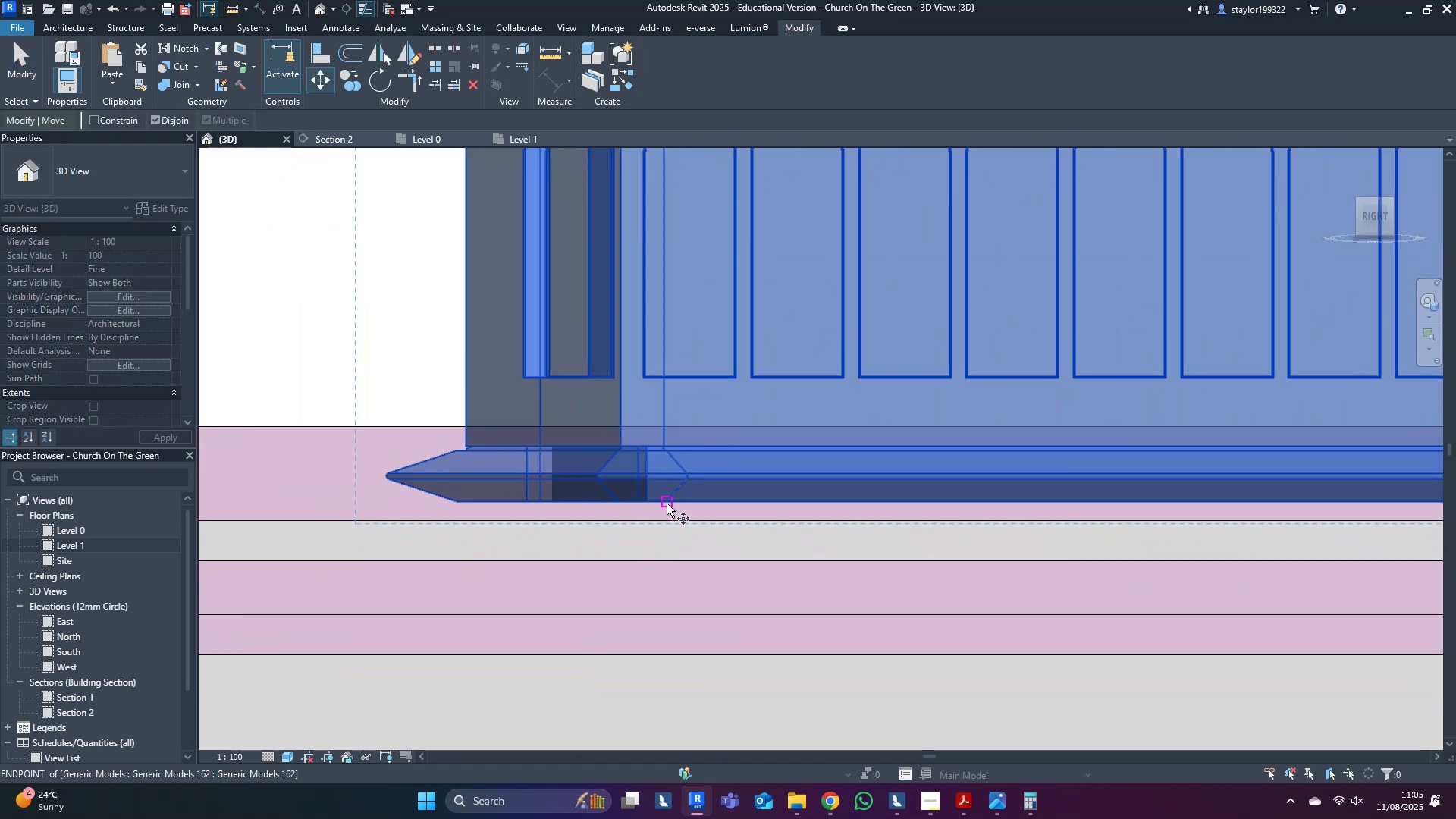 
left_click([667, 504])
 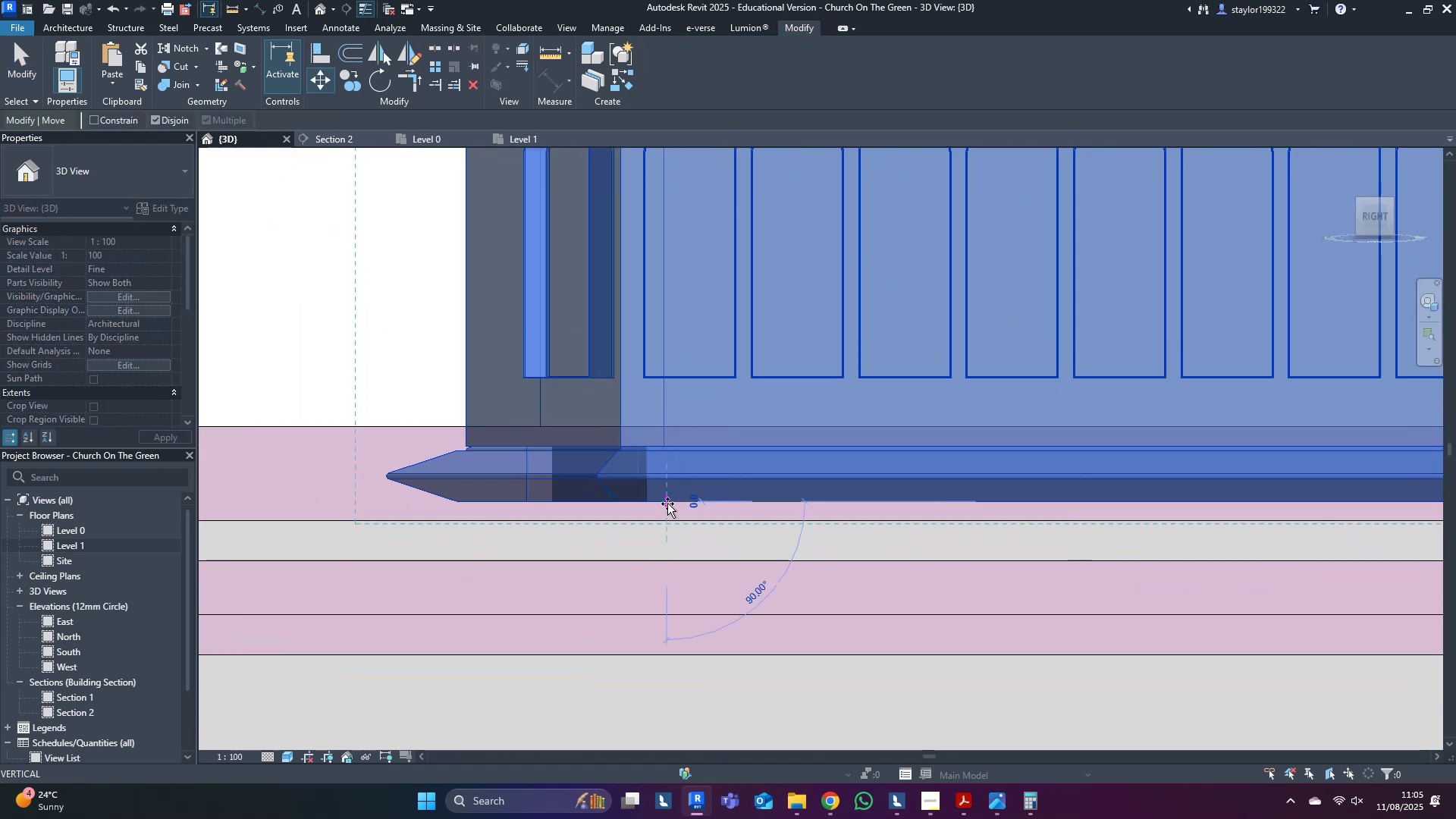 
hold_key(key=ShiftLeft, duration=1.33)
left_click([670, 561])
 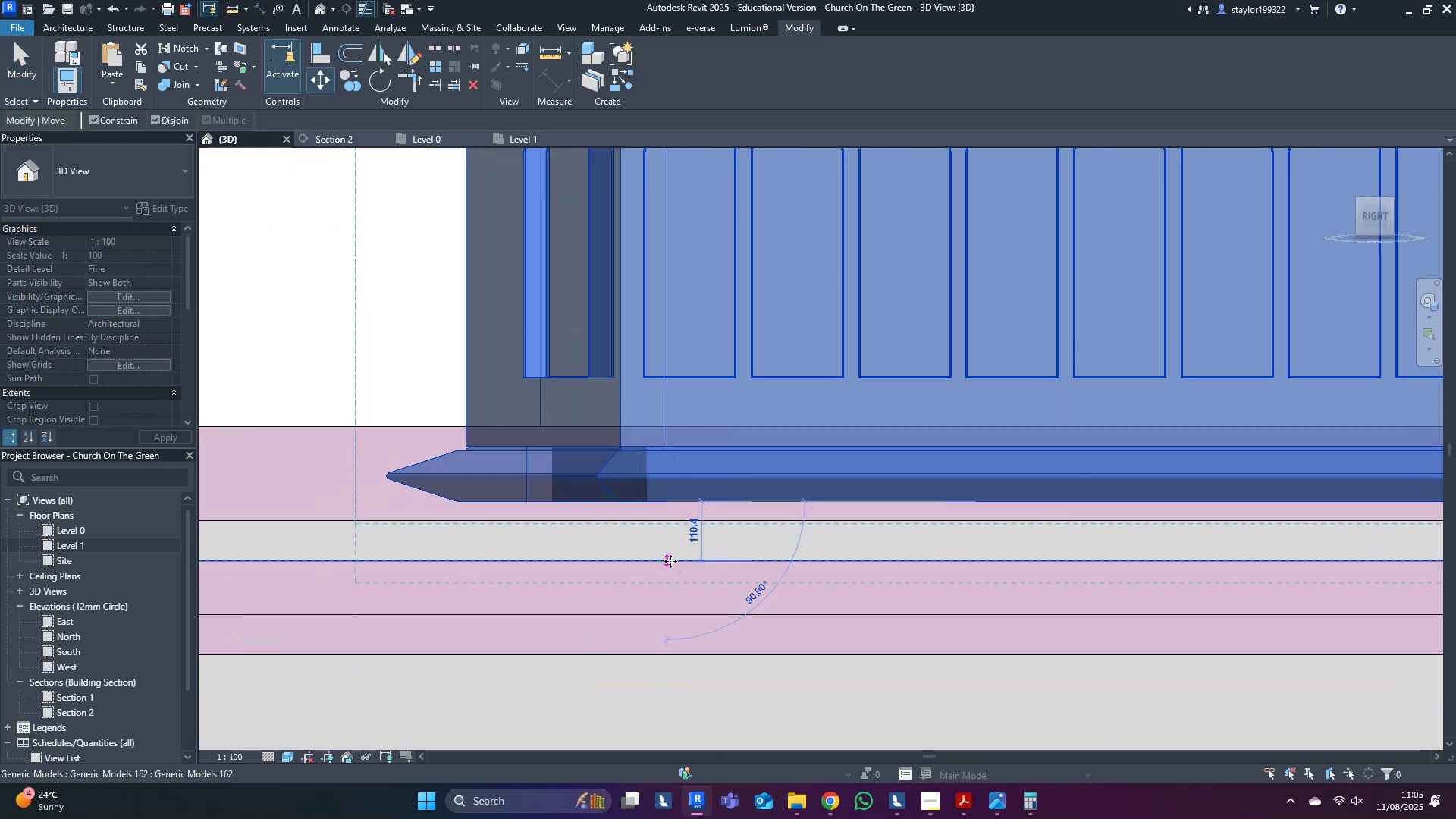 
scroll: coordinate [670, 561], scroll_direction: down, amount: 5.0
 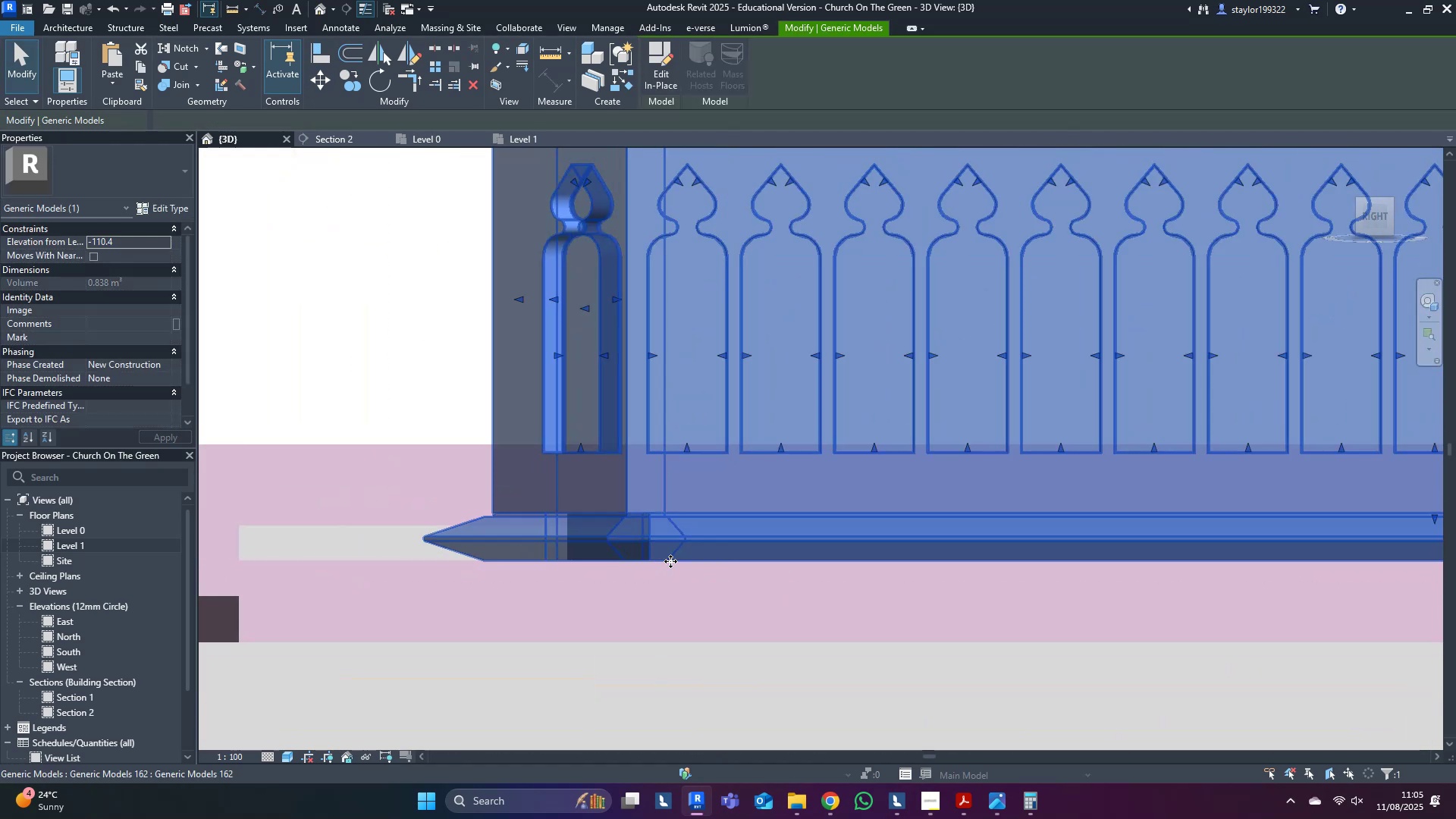 
hold_key(key=ShiftLeft, duration=0.57)
 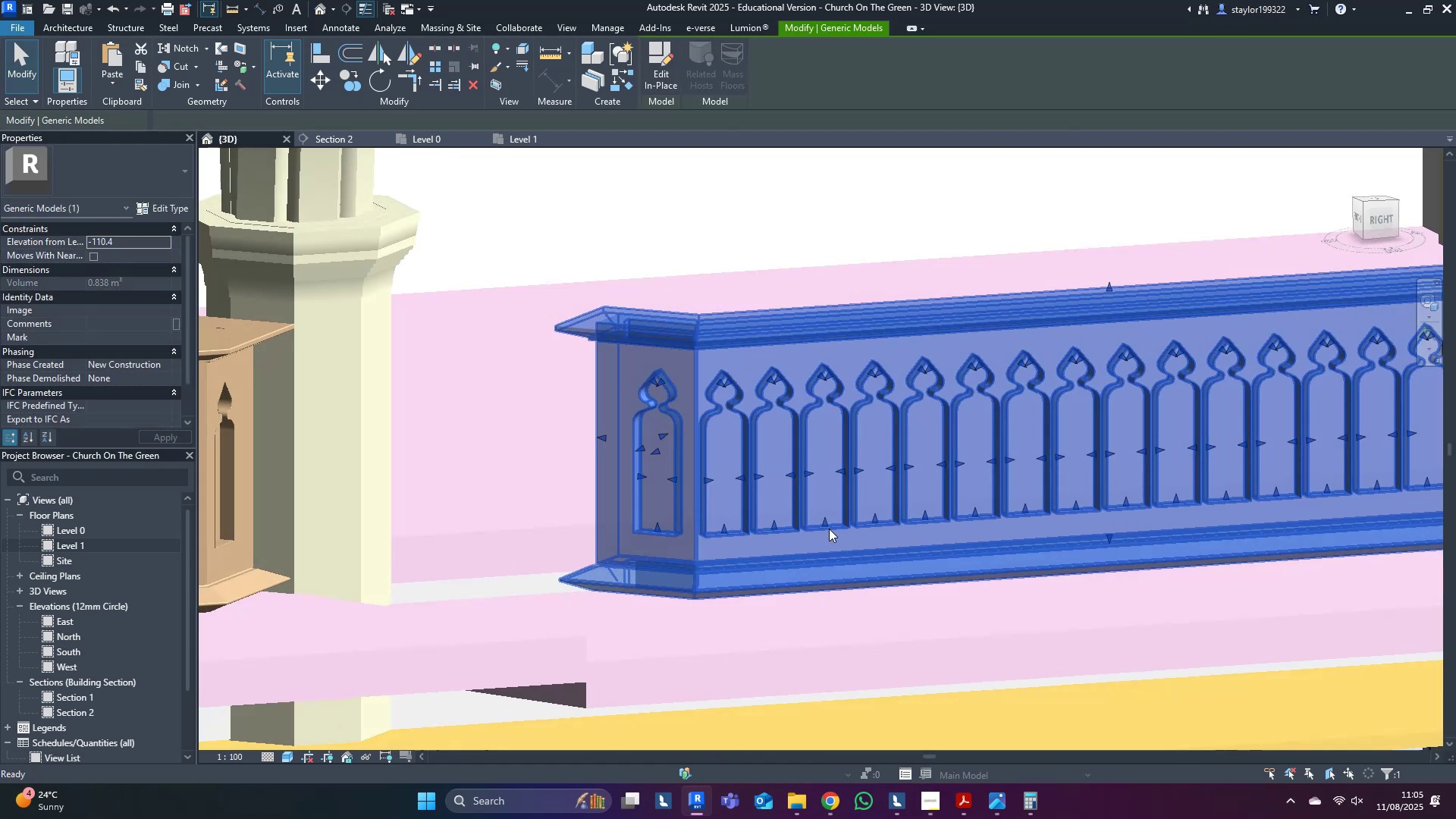 
key(Escape)
 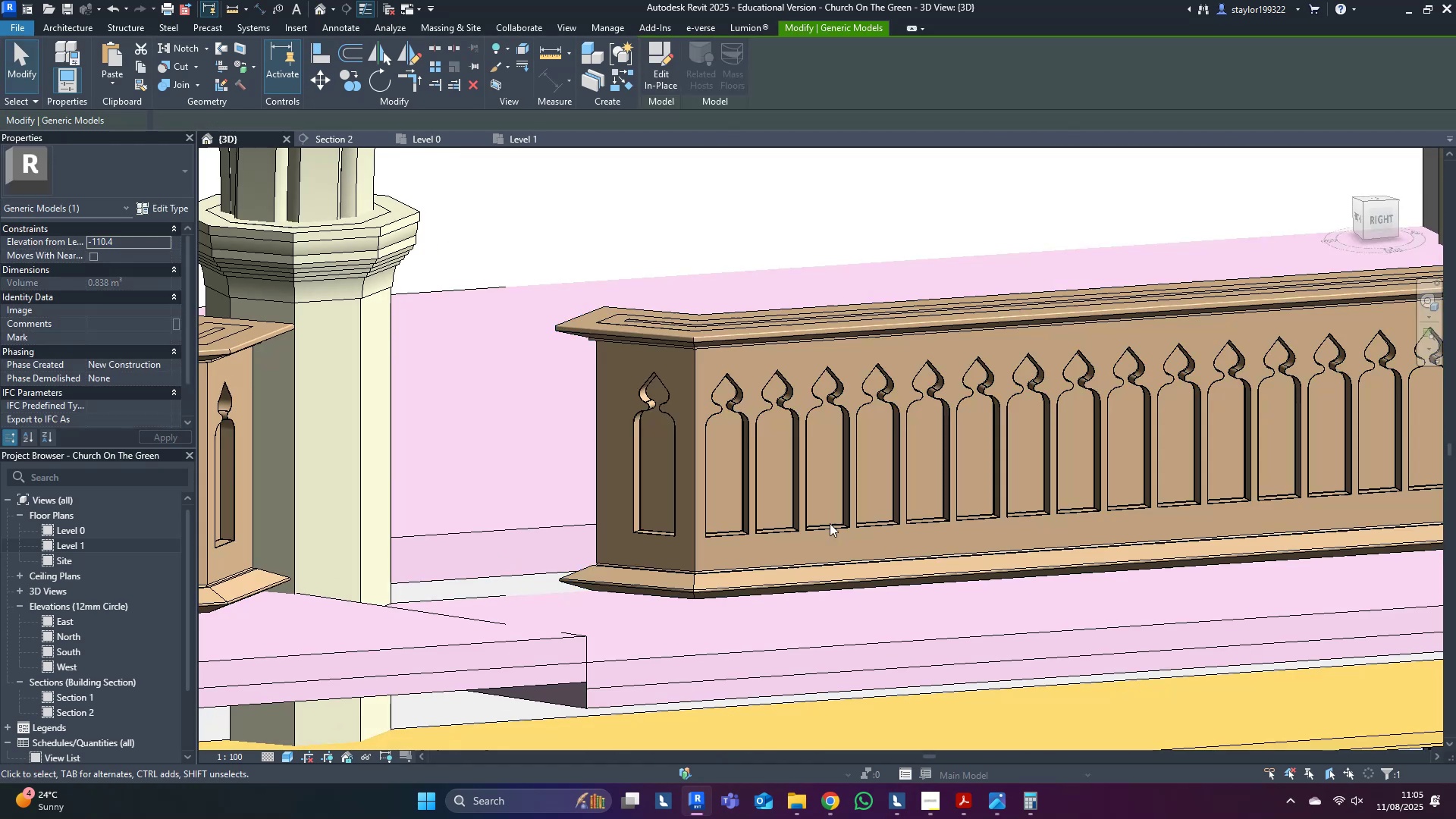 
scroll: coordinate [830, 519], scroll_direction: down, amount: 5.0
 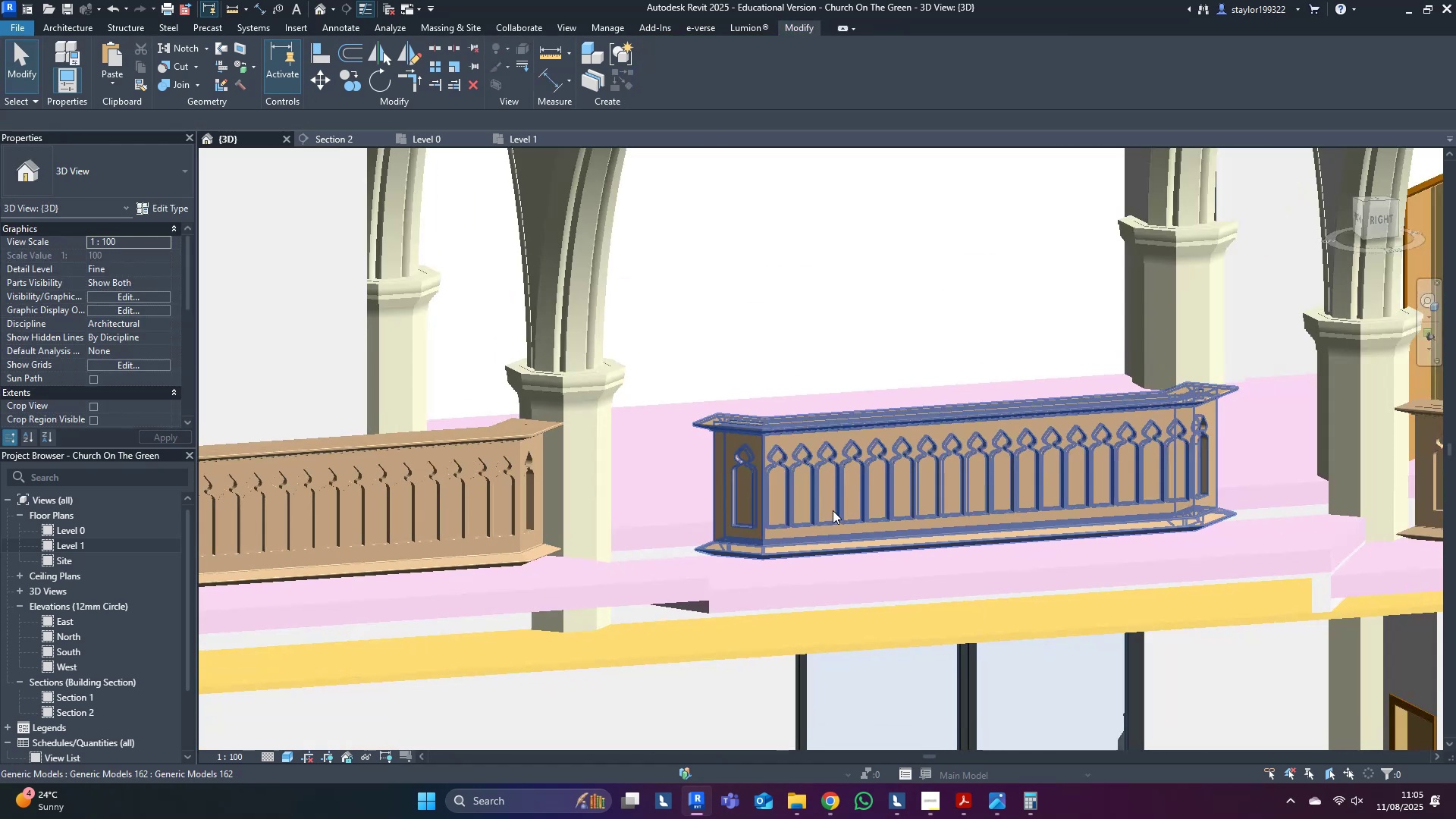 
hold_key(key=ShiftLeft, duration=0.79)
 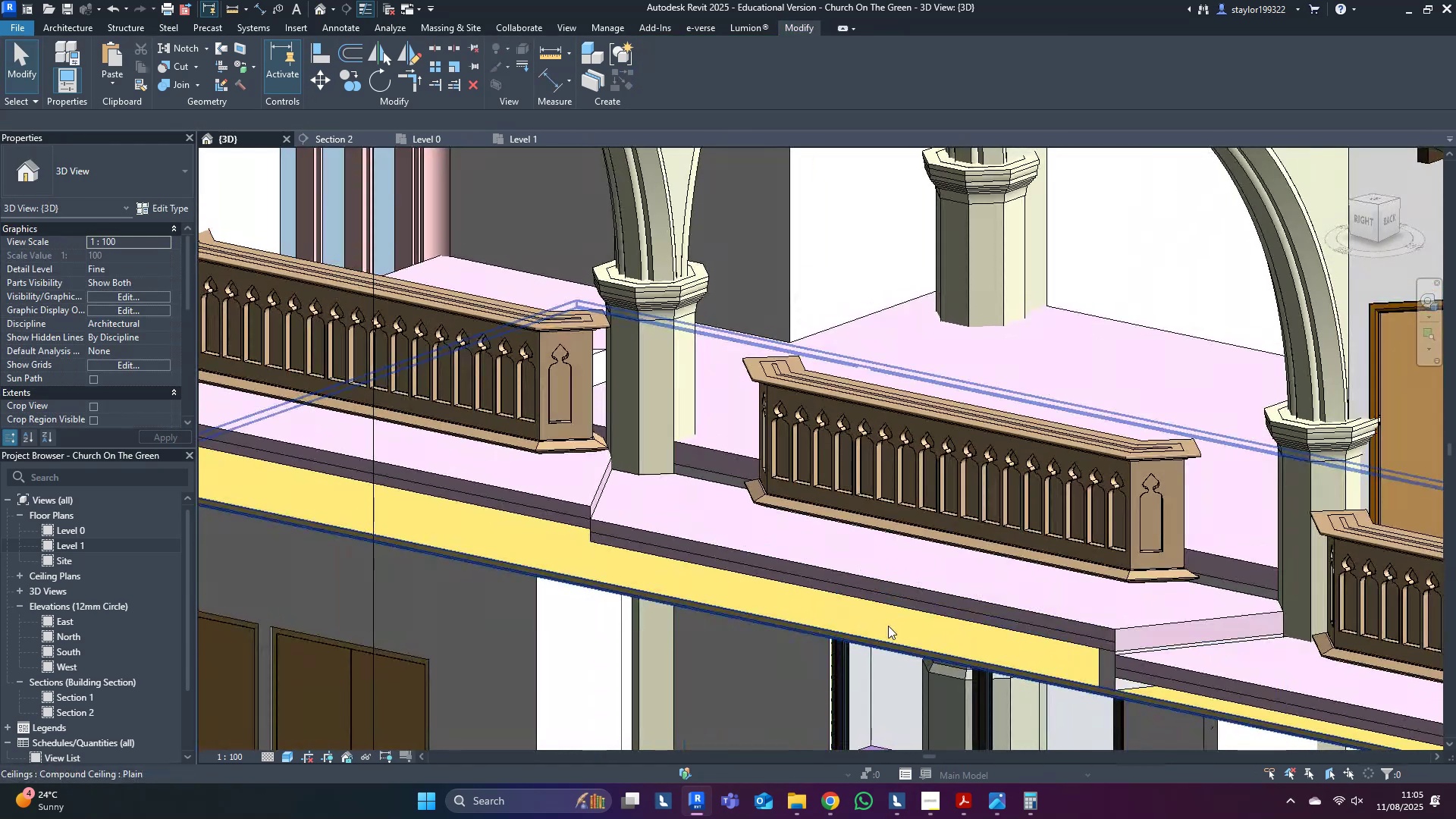 
scroll: coordinate [888, 626], scroll_direction: down, amount: 6.0
 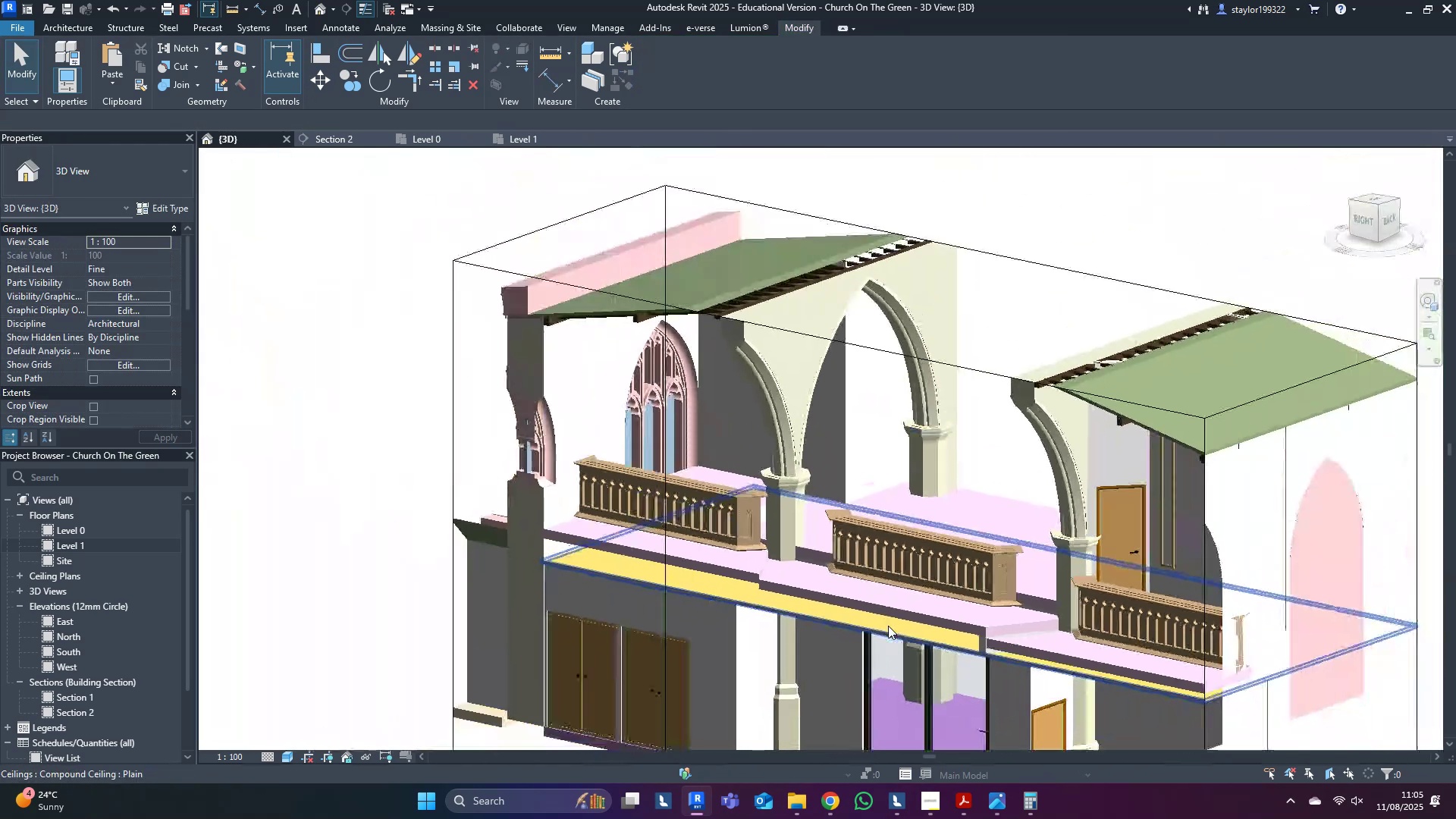 
hold_key(key=ShiftLeft, duration=1.5)
 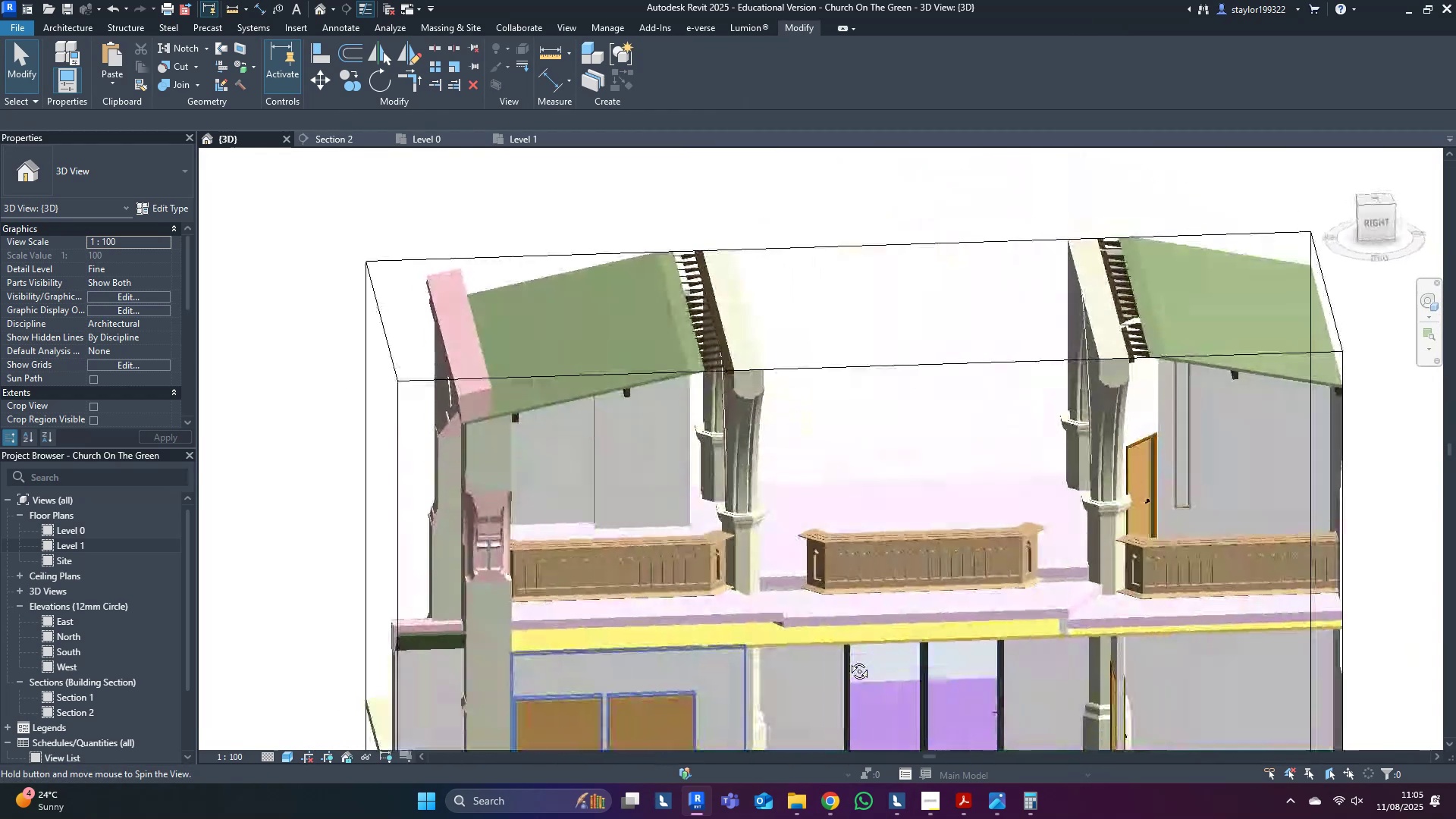 
hold_key(key=ShiftLeft, duration=0.44)
 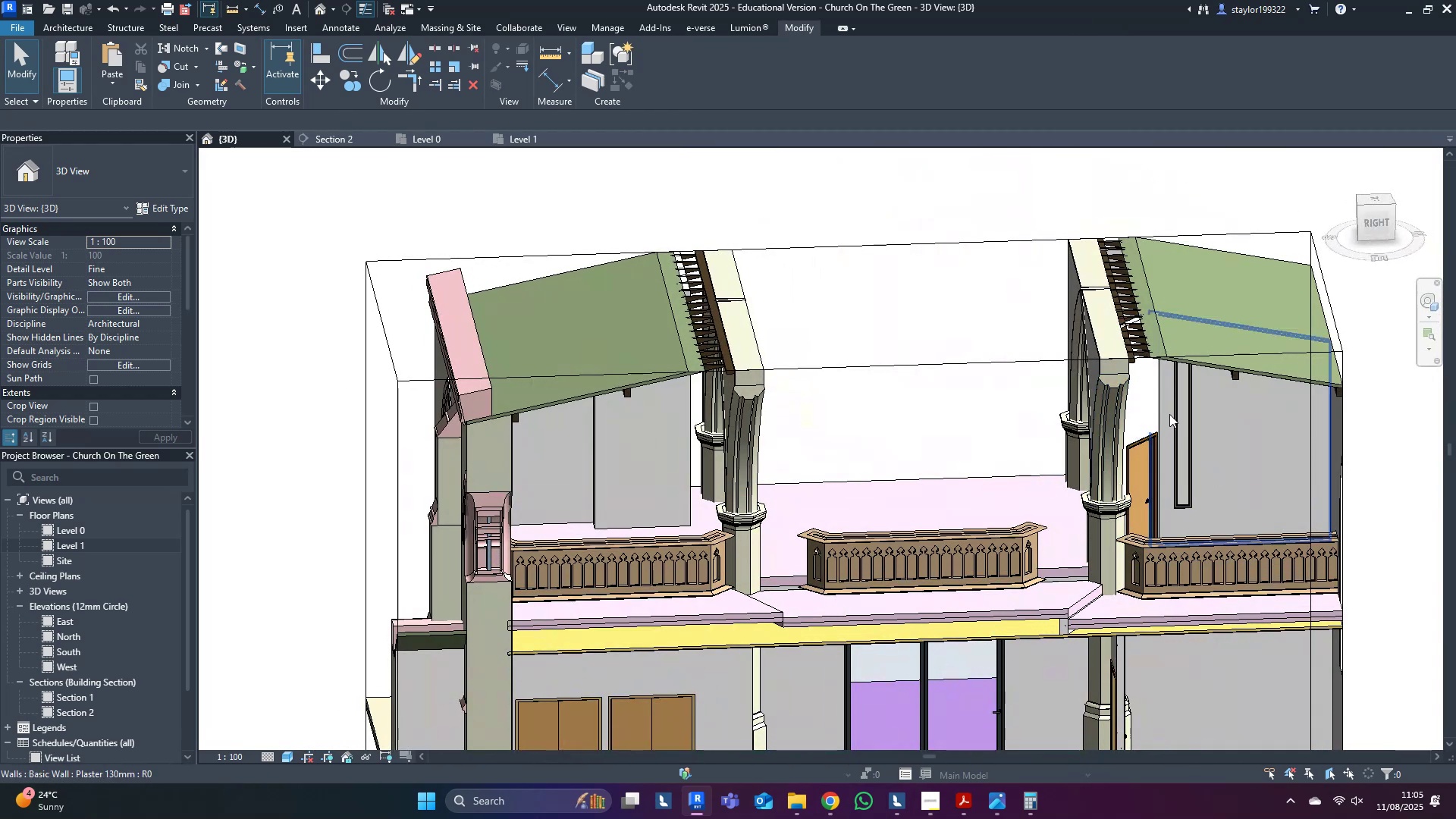 
left_click([1185, 416])
 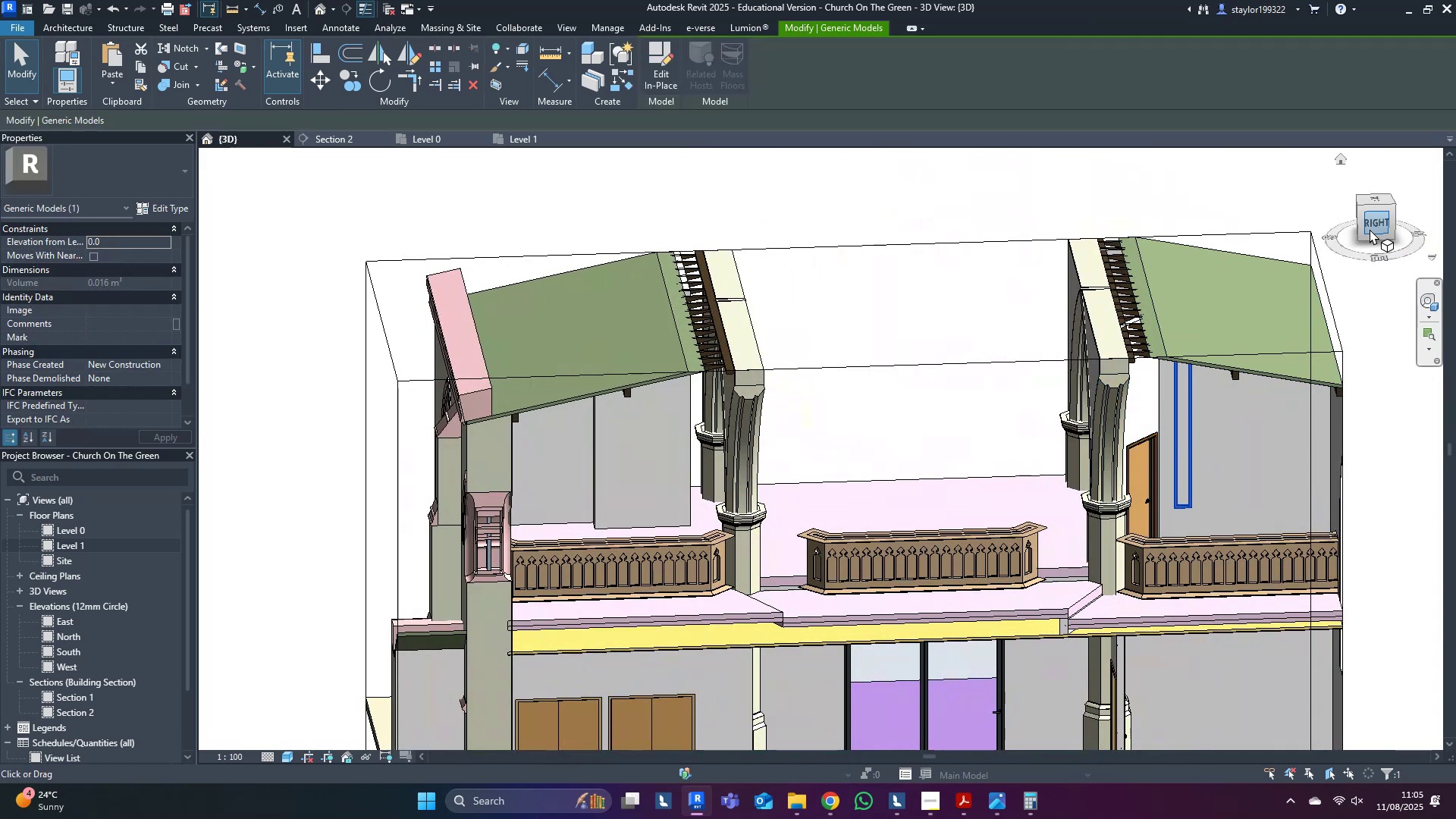 
left_click([1371, 229])
 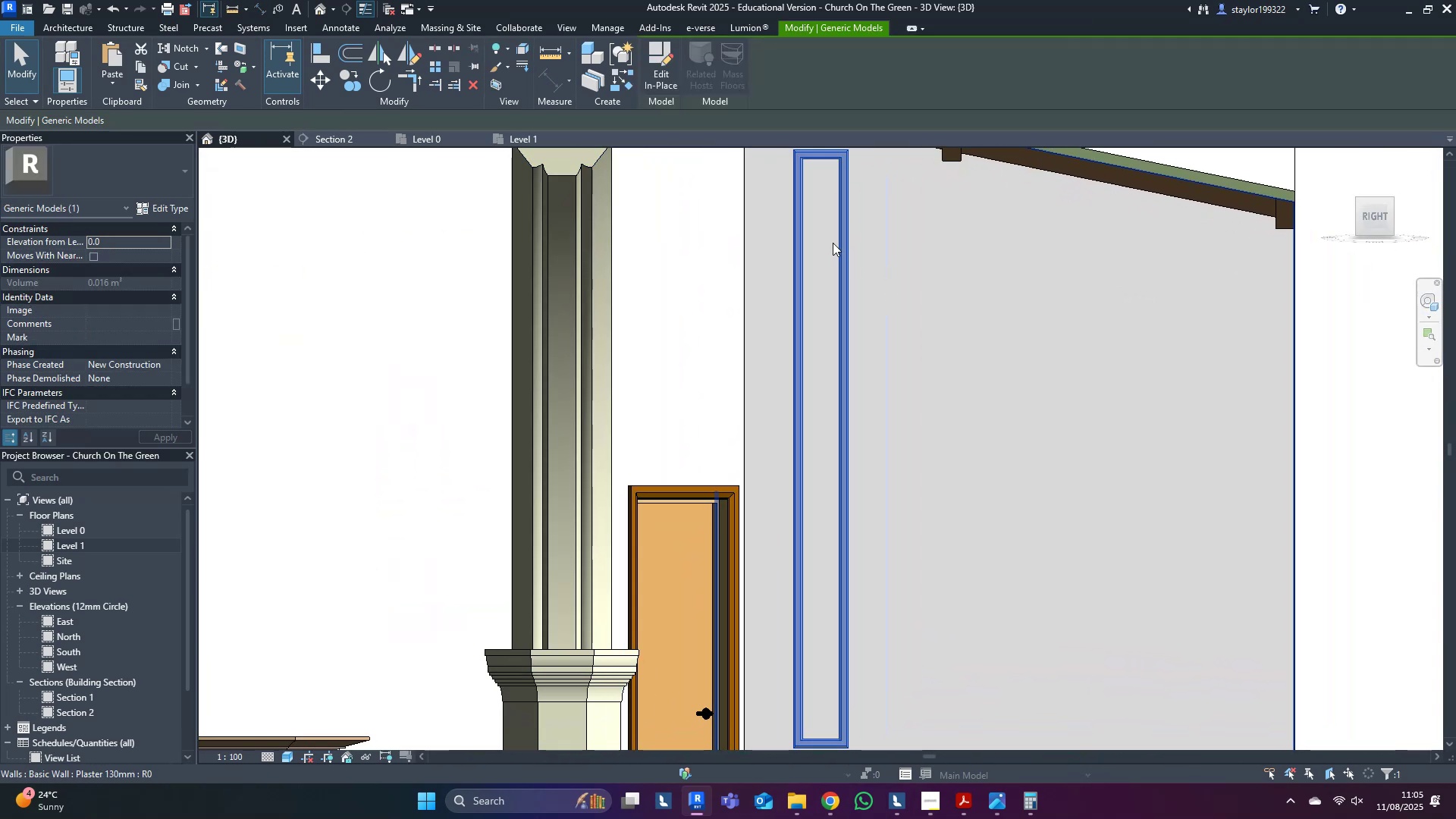 
left_click([519, 144])
 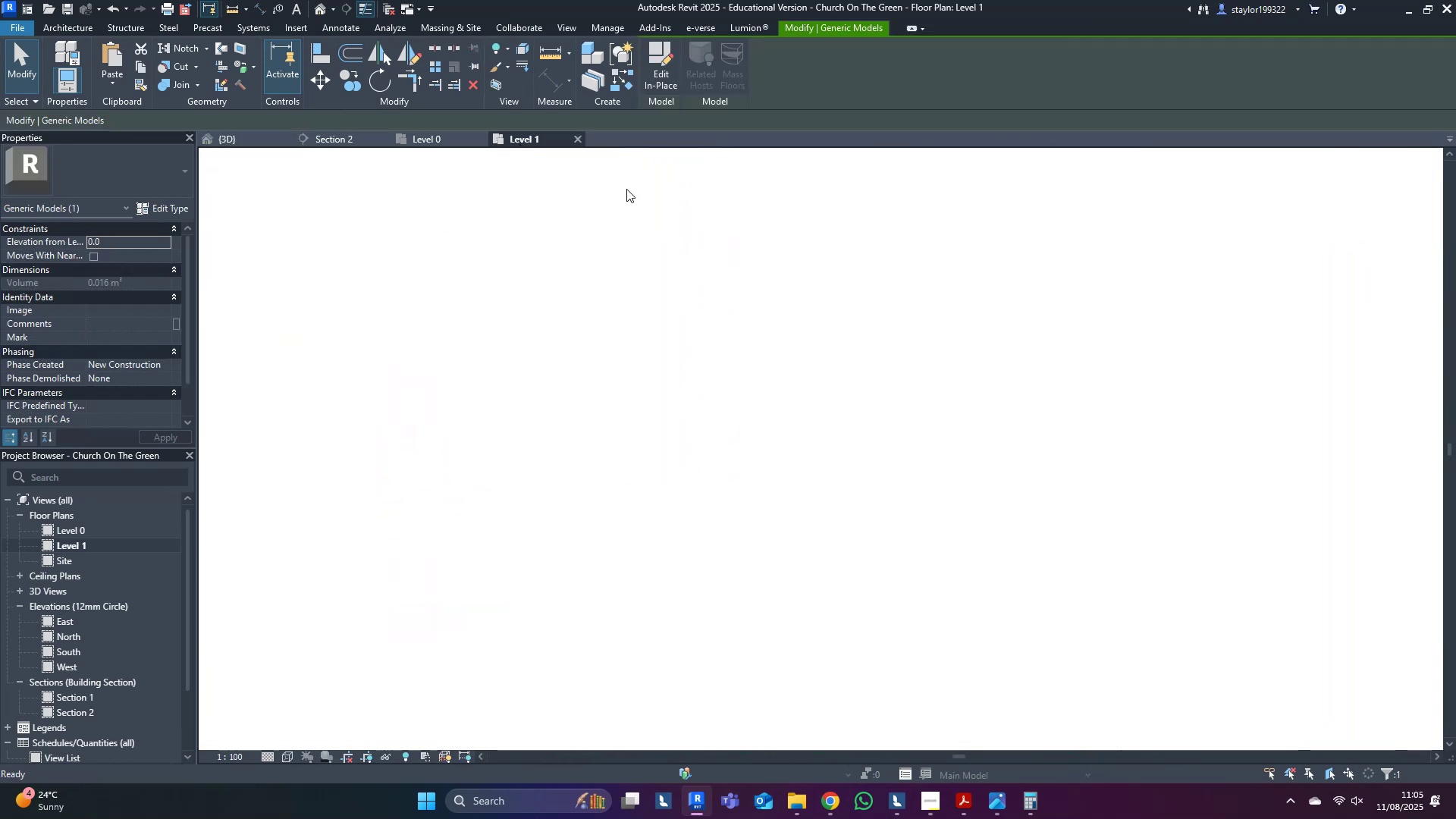 
middle_click([1176, 392])
 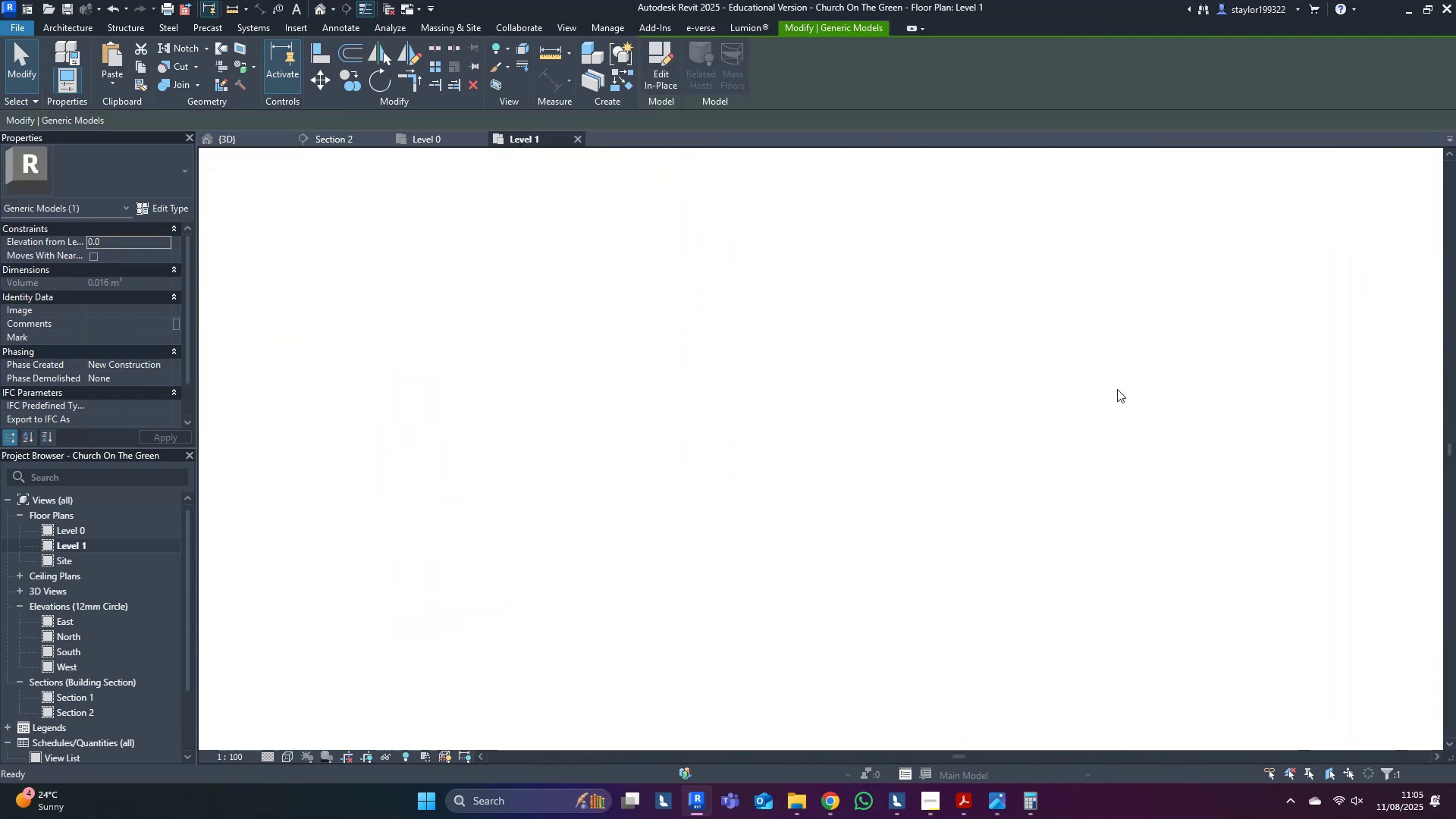 
mouse_move([1095, 373])
 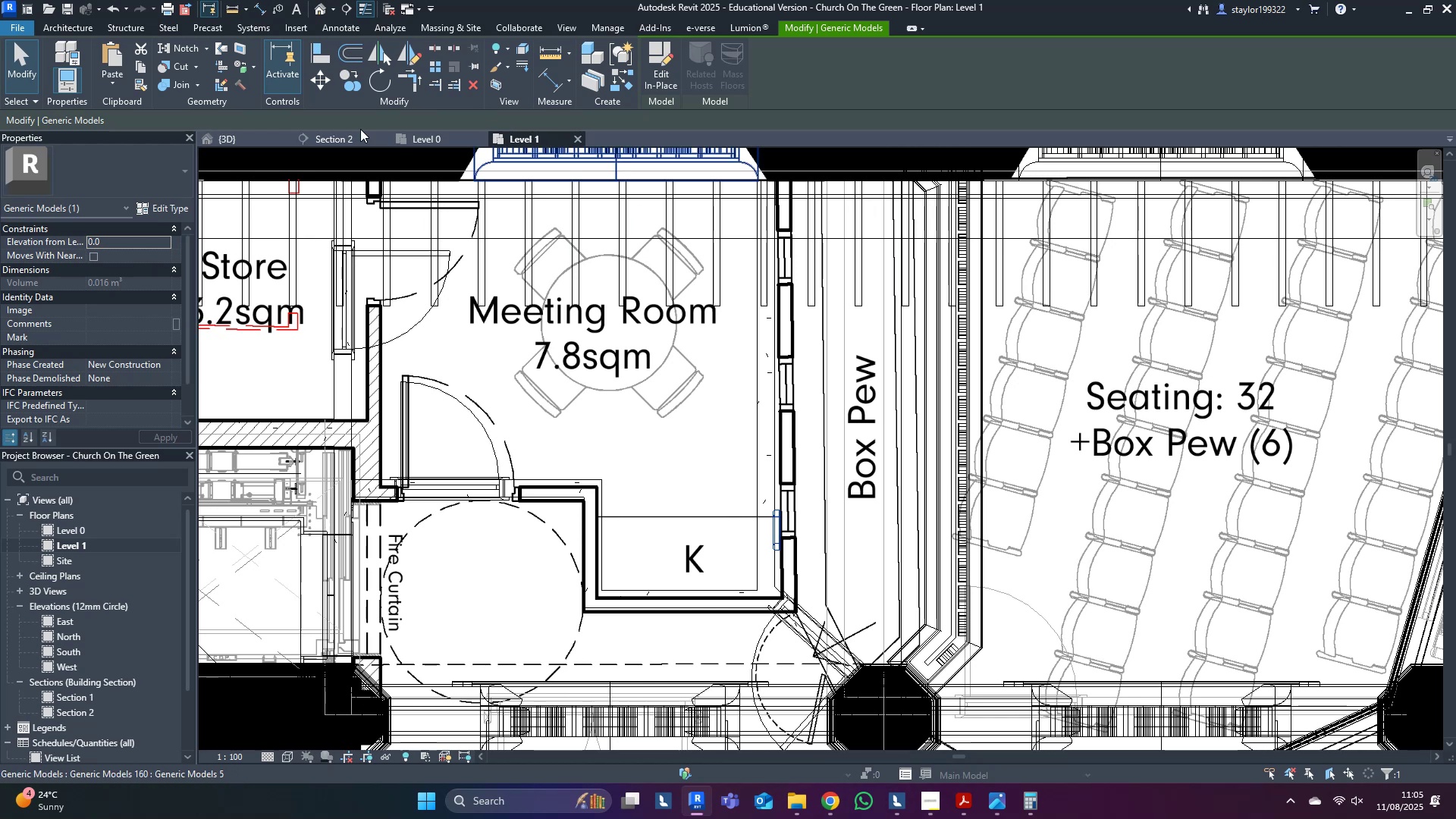 
left_click([355, 140])
 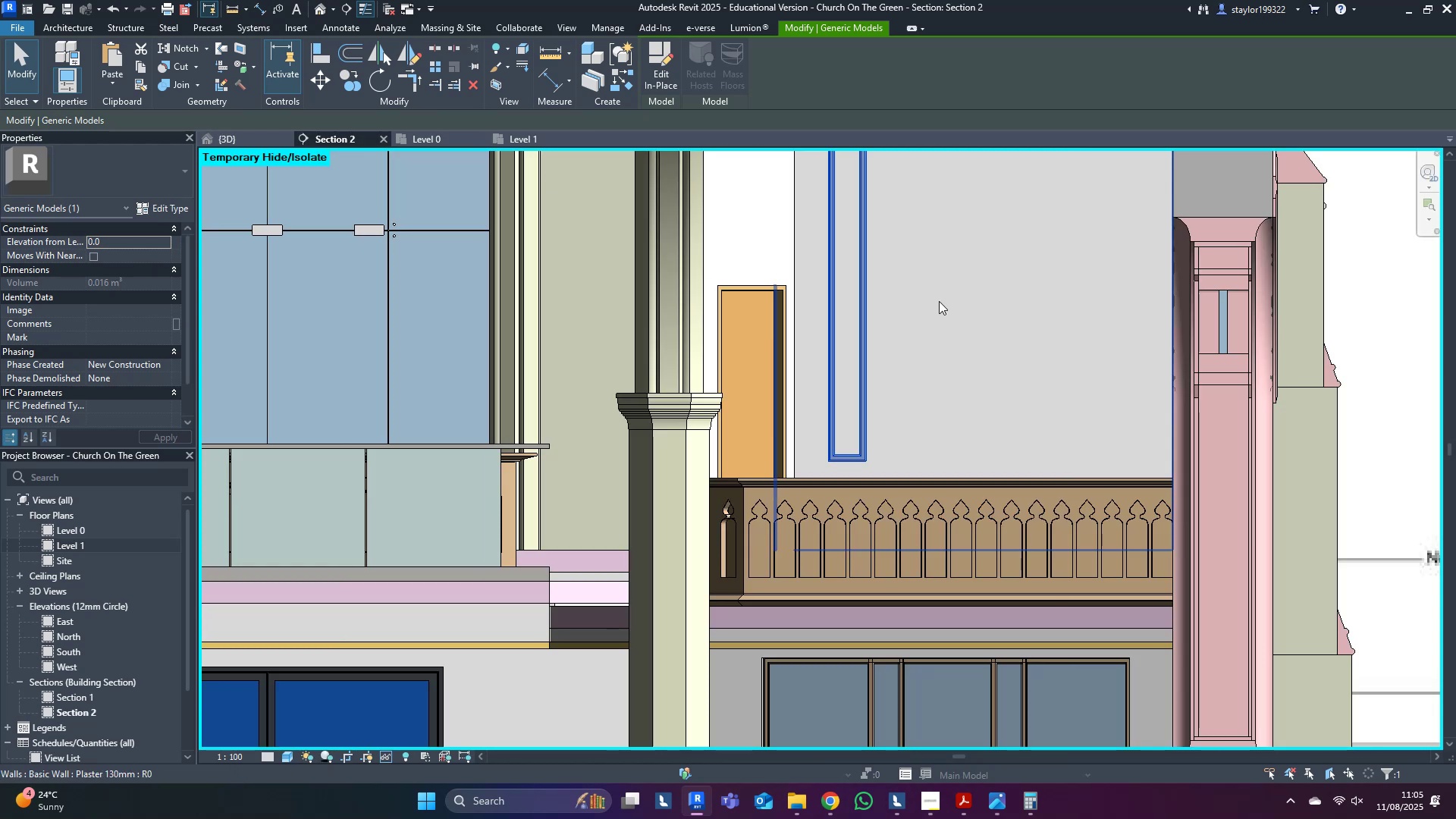 
scroll: coordinate [929, 333], scroll_direction: up, amount: 3.0
 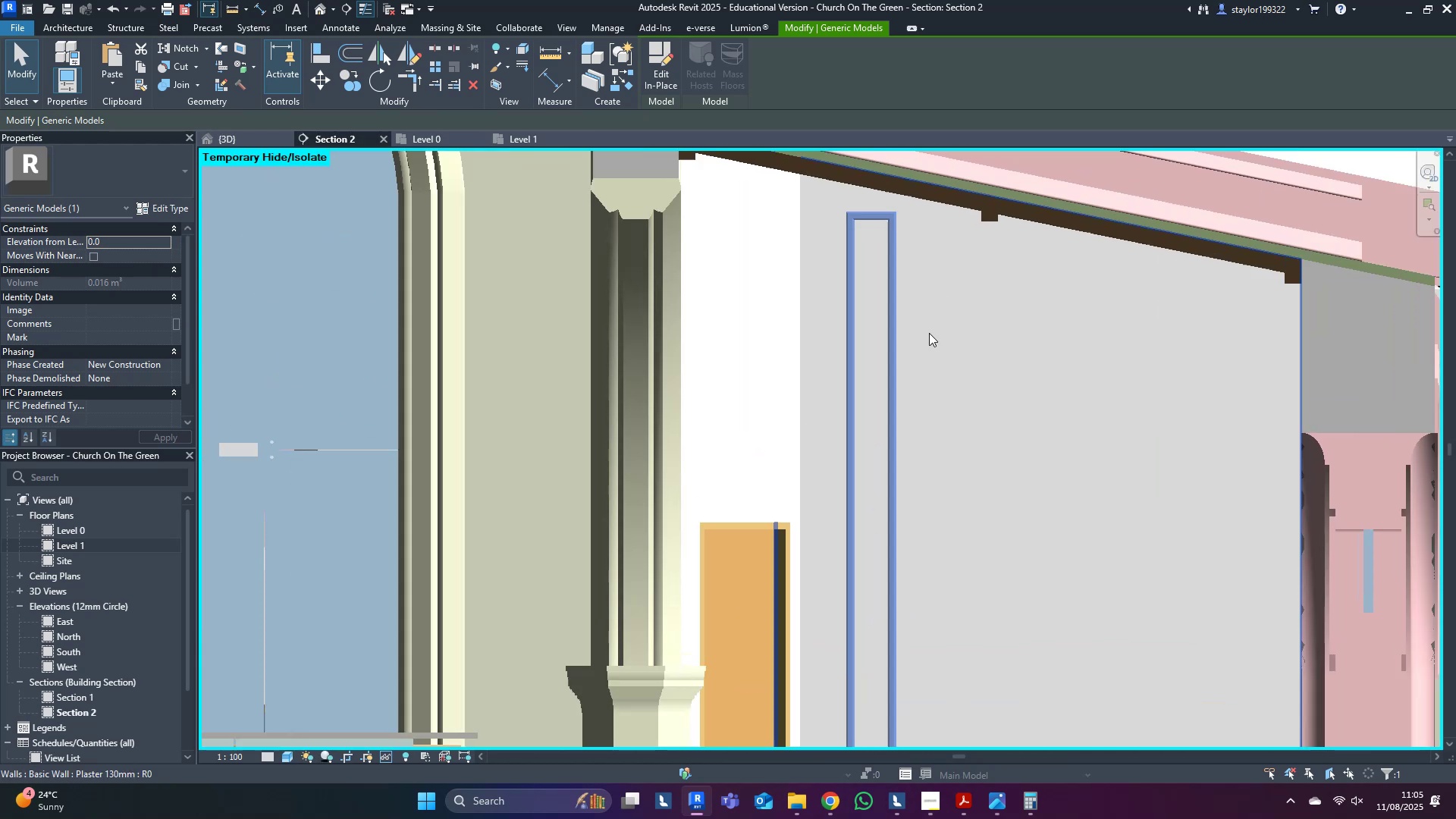 
type(wfsd)
 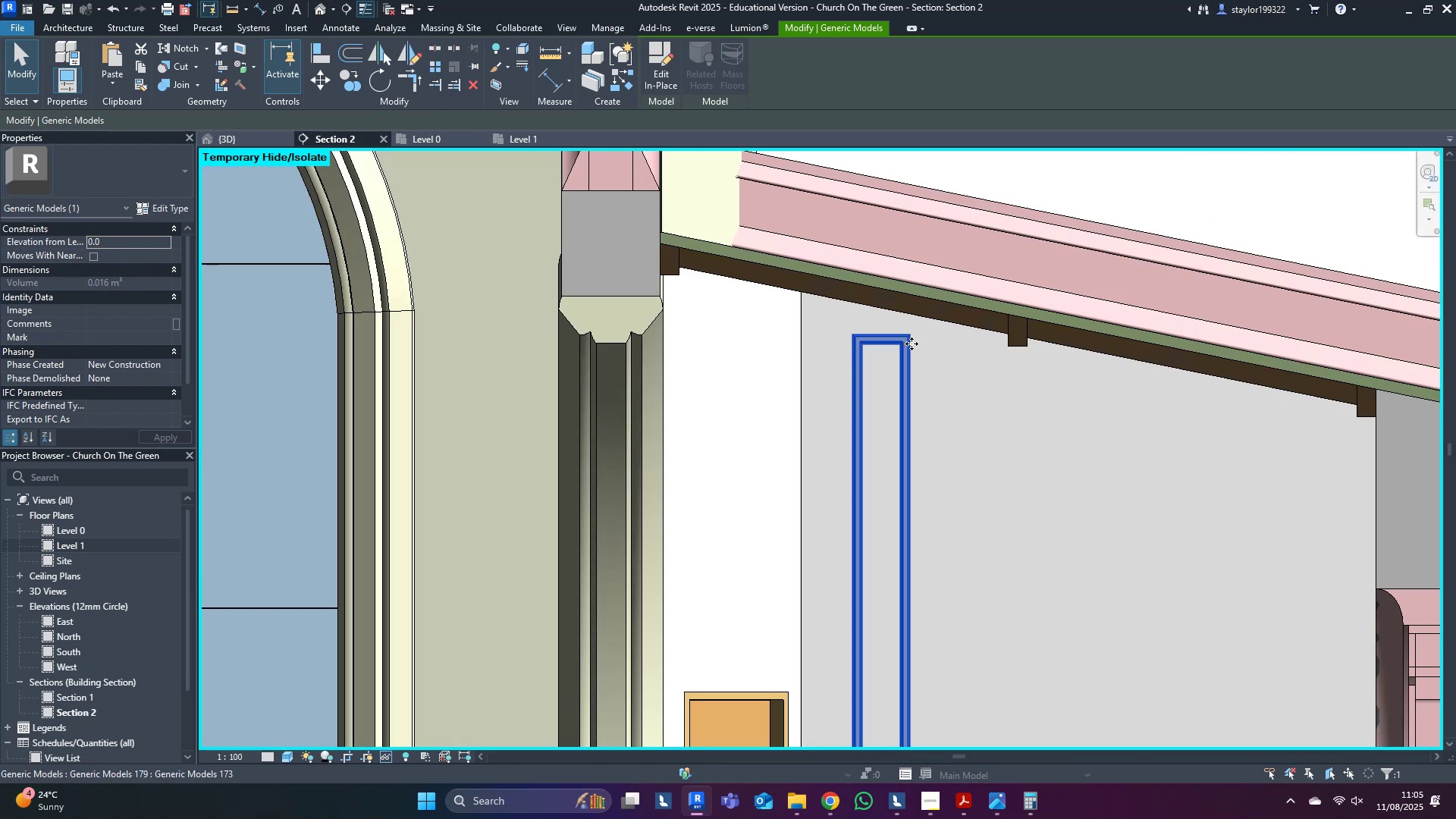 
double_click([912, 344])
 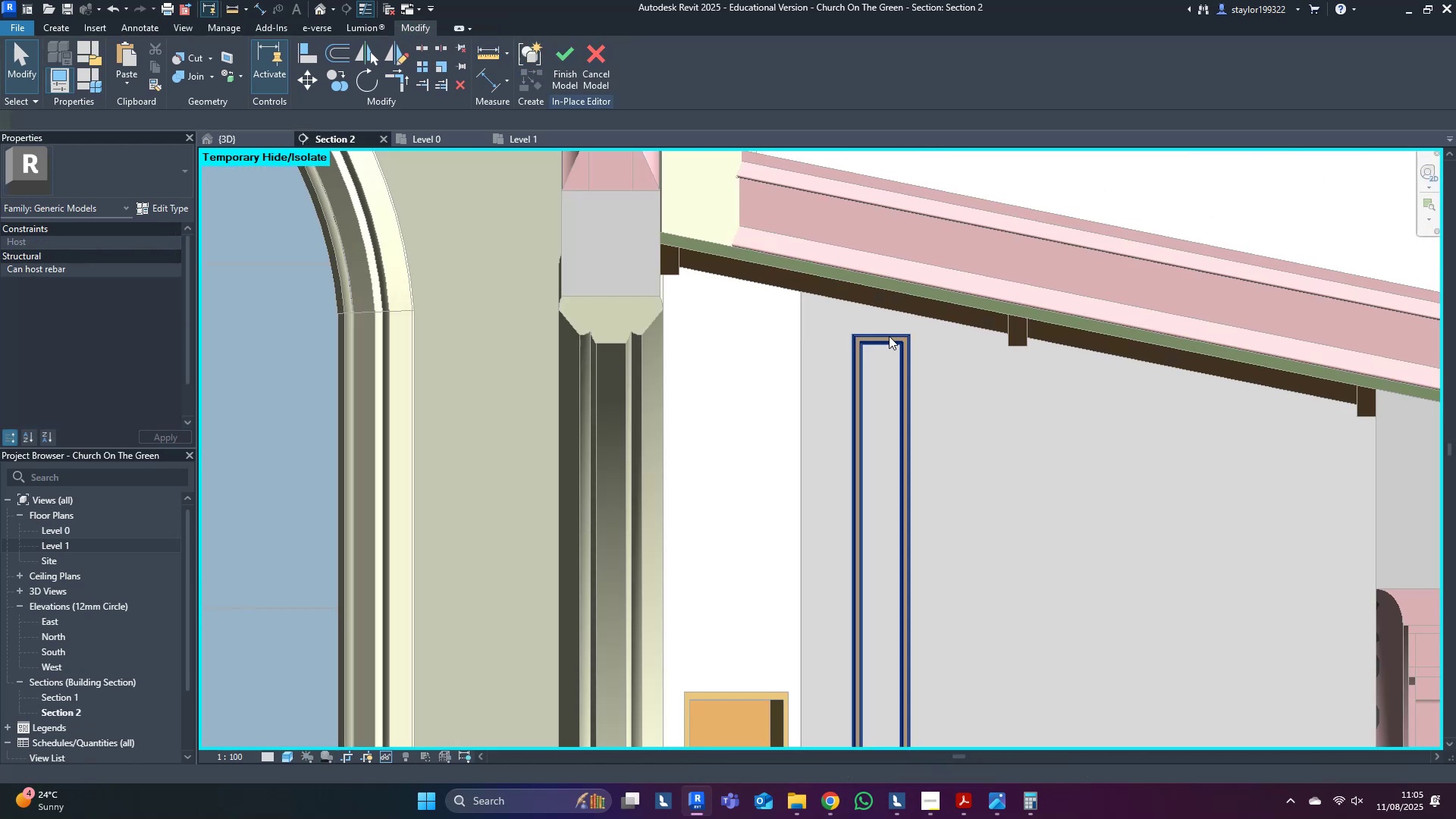 
triple_click([889, 336])
 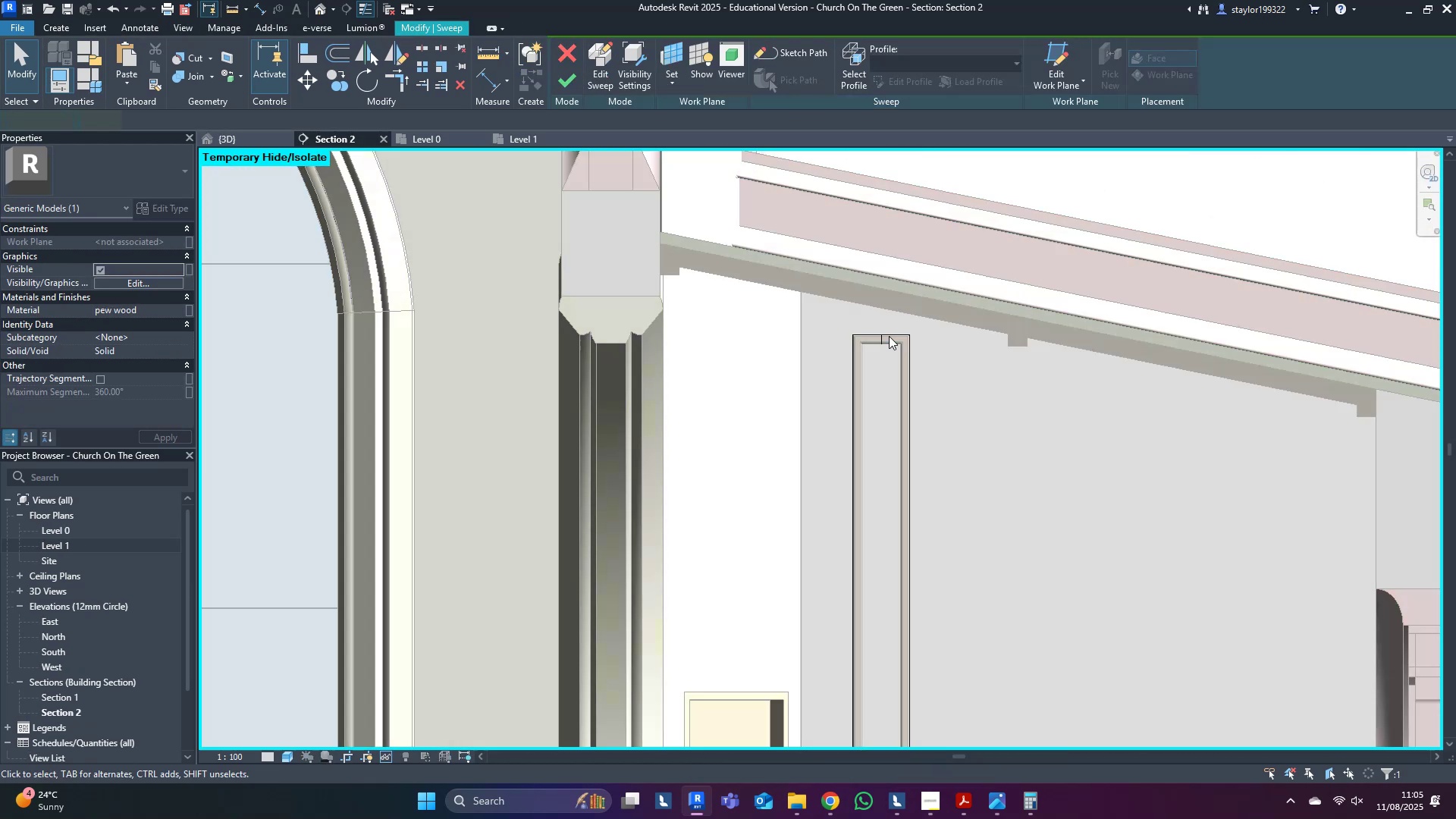 
triple_click([889, 336])
 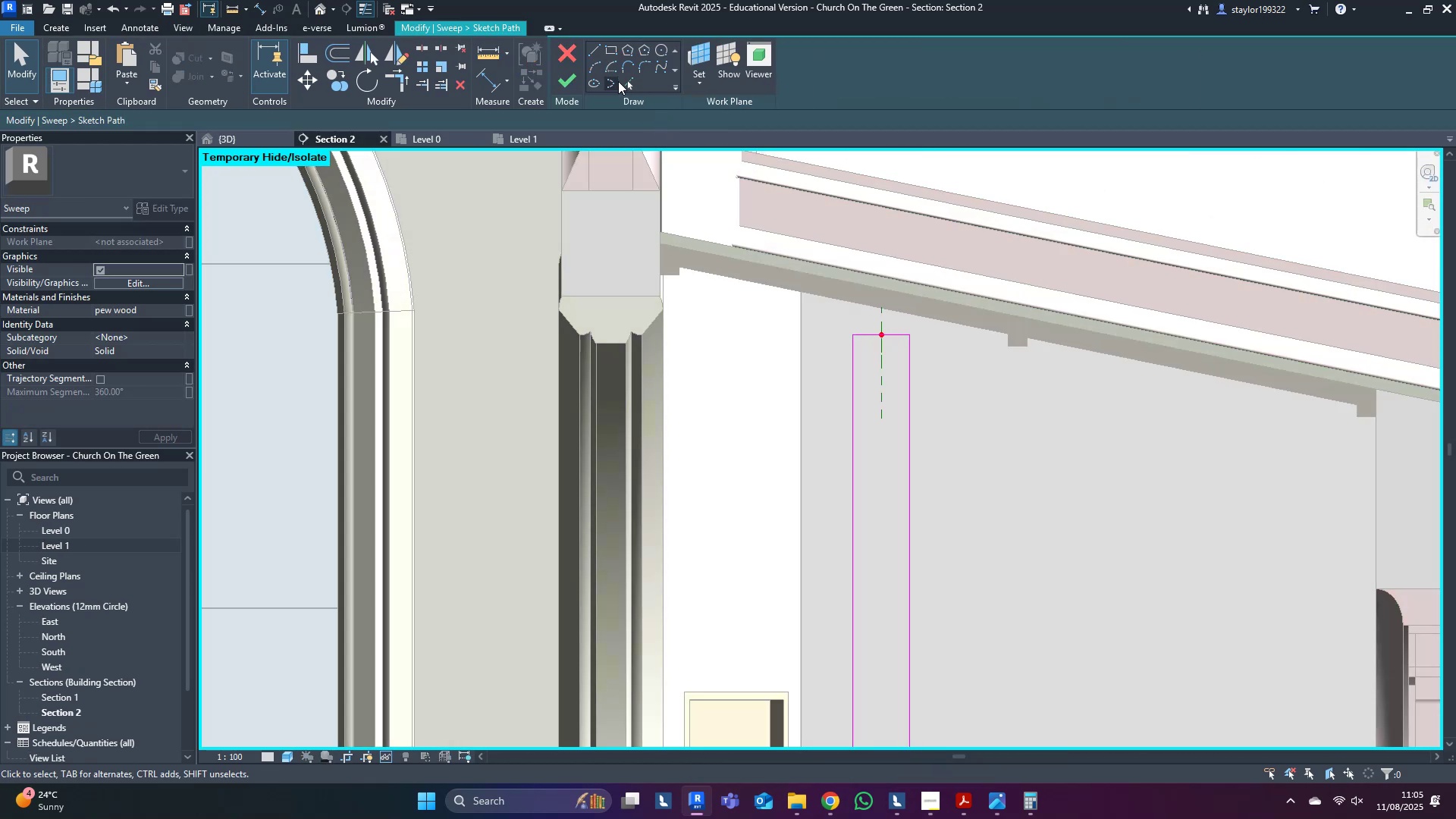 
double_click([626, 84])
 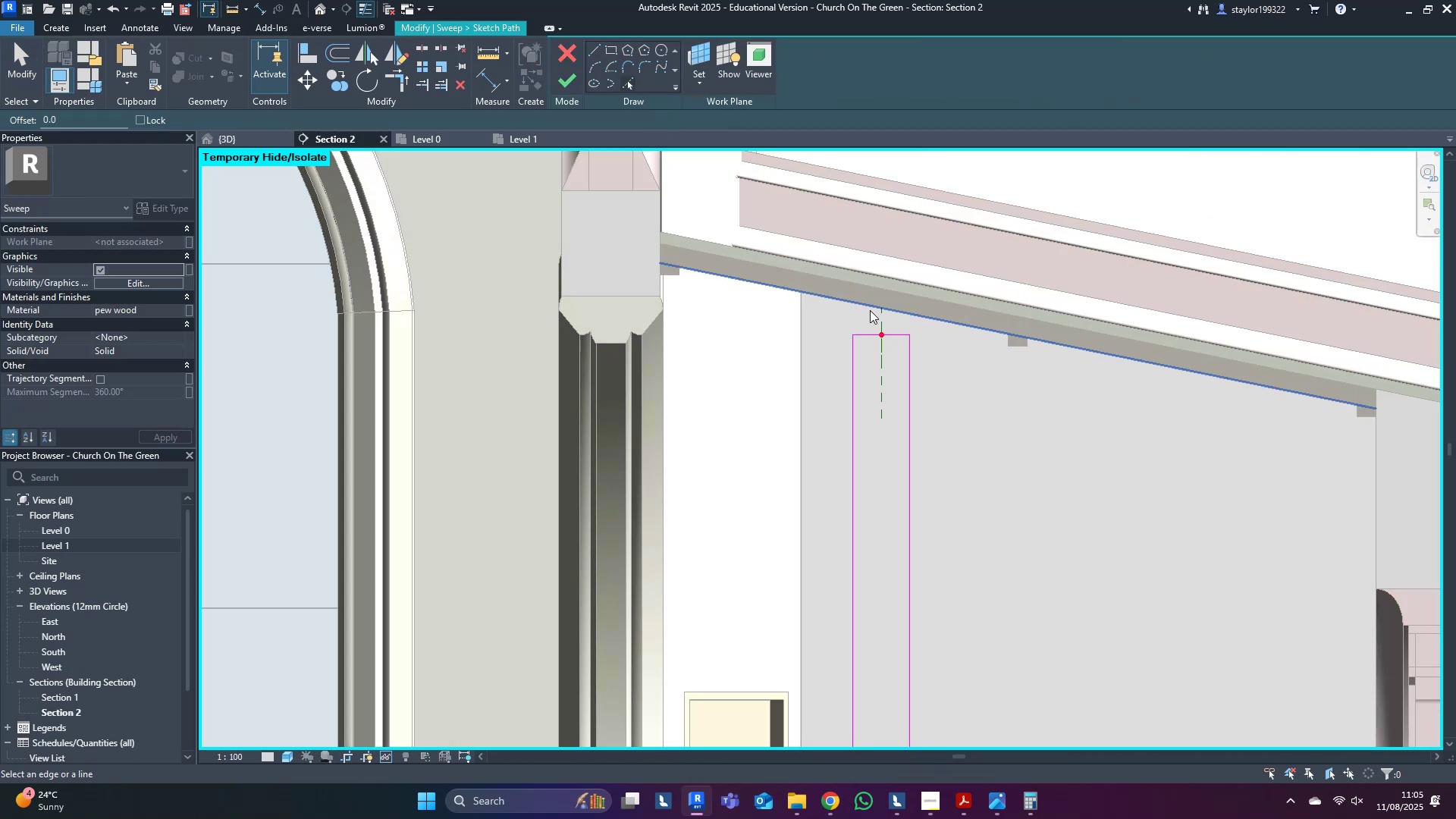 
left_click([869, 310])
 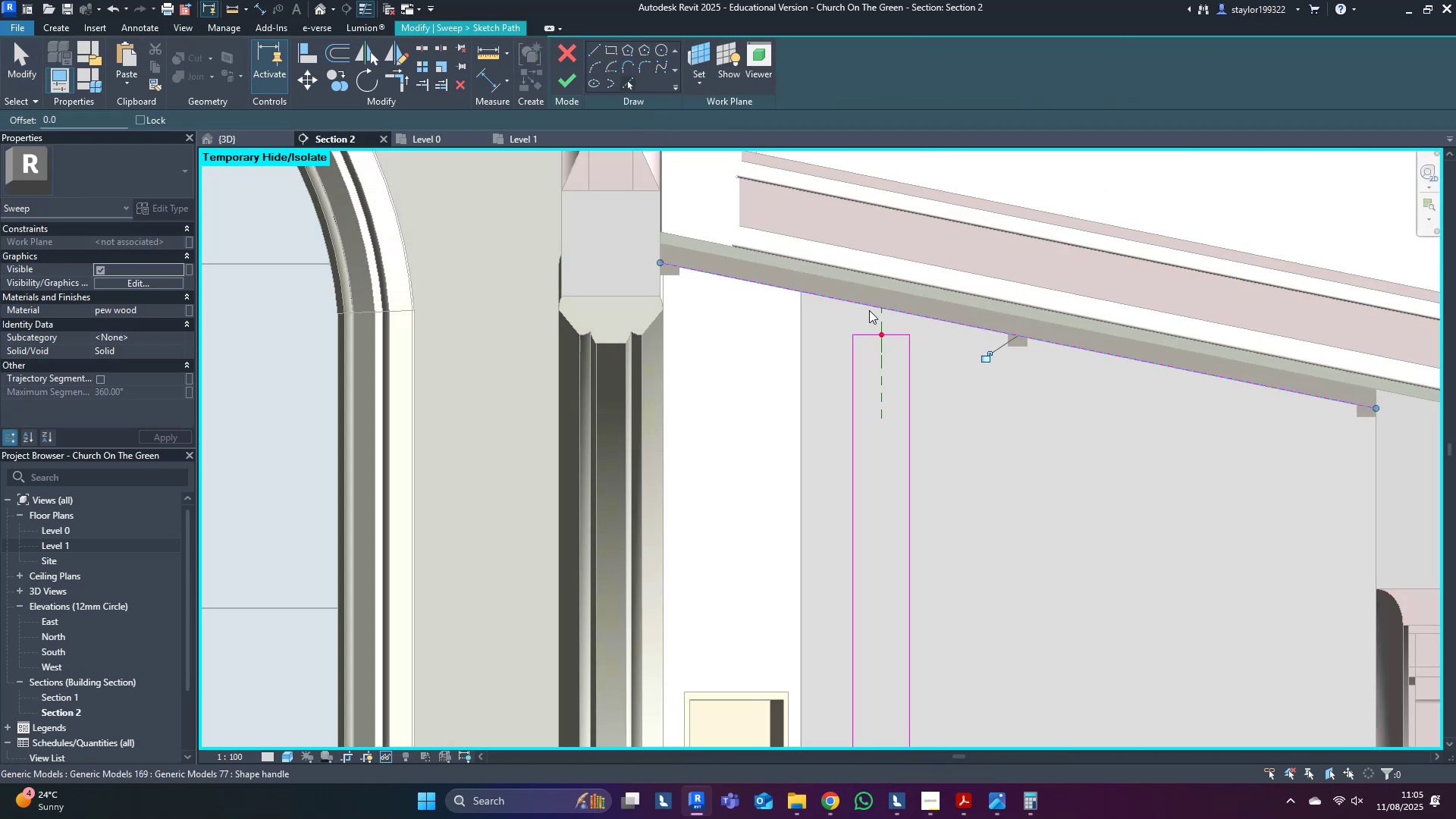 
key(R)
 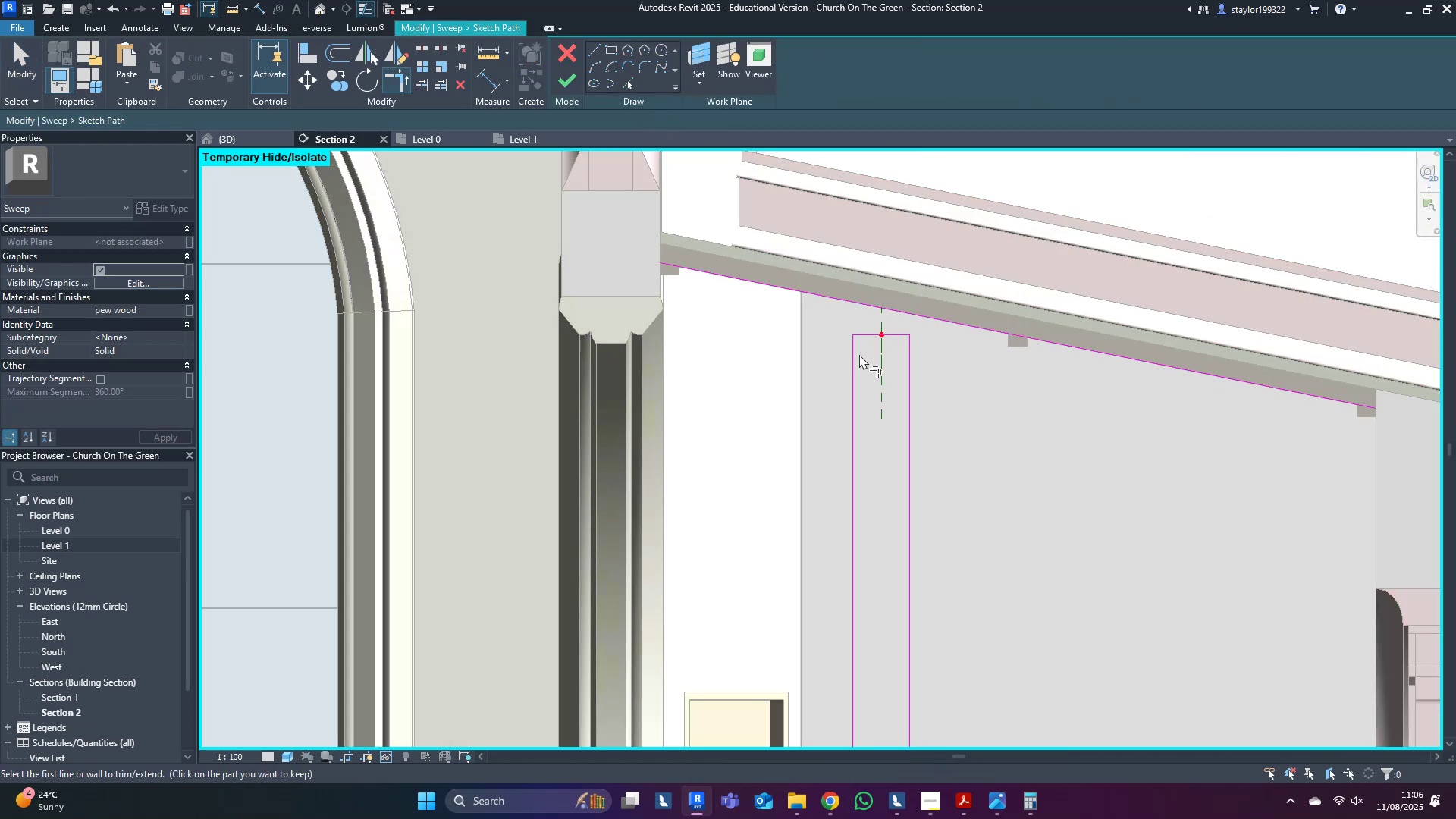 
double_click([859, 354])
 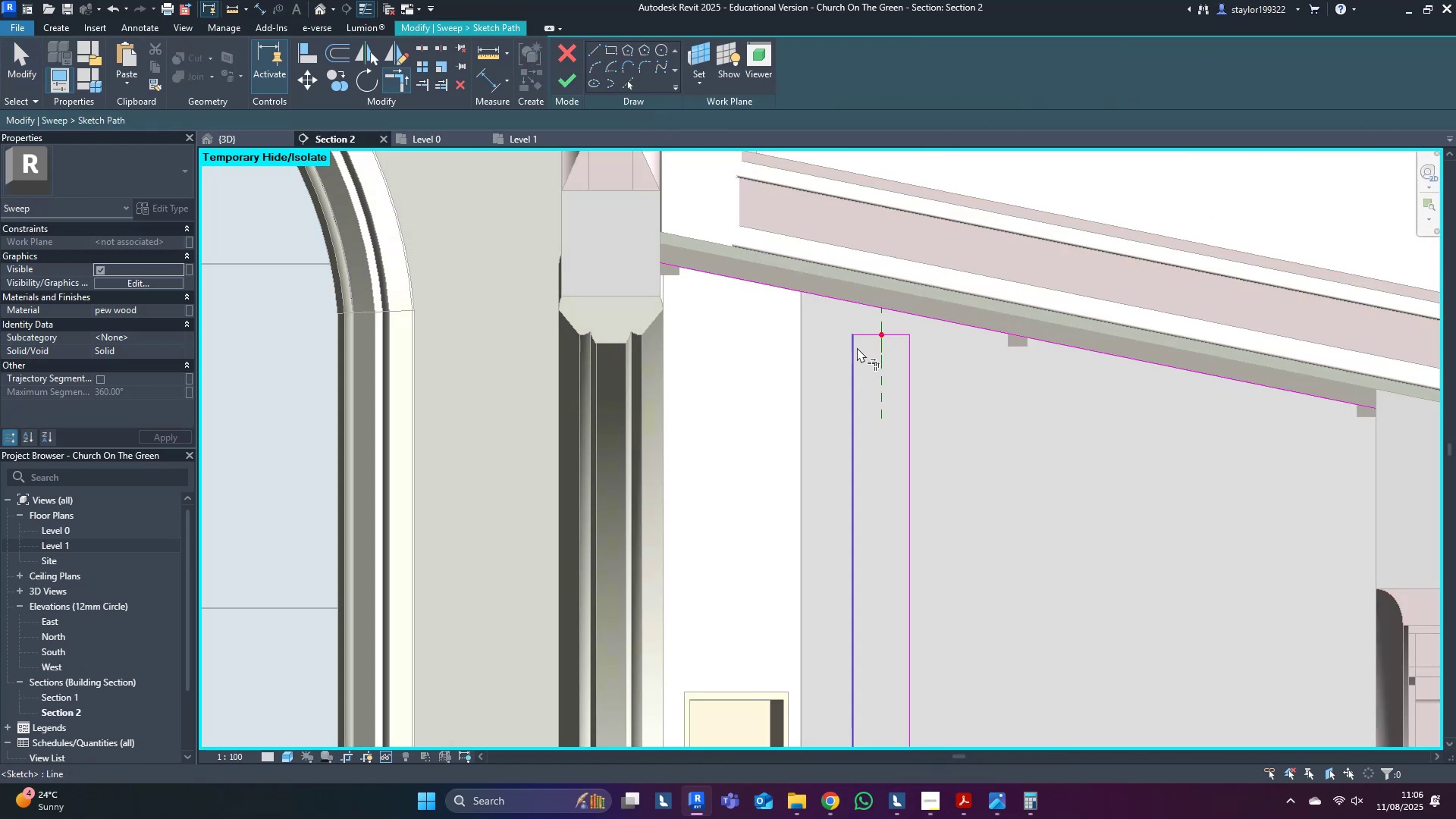 
triple_click([856, 347])
 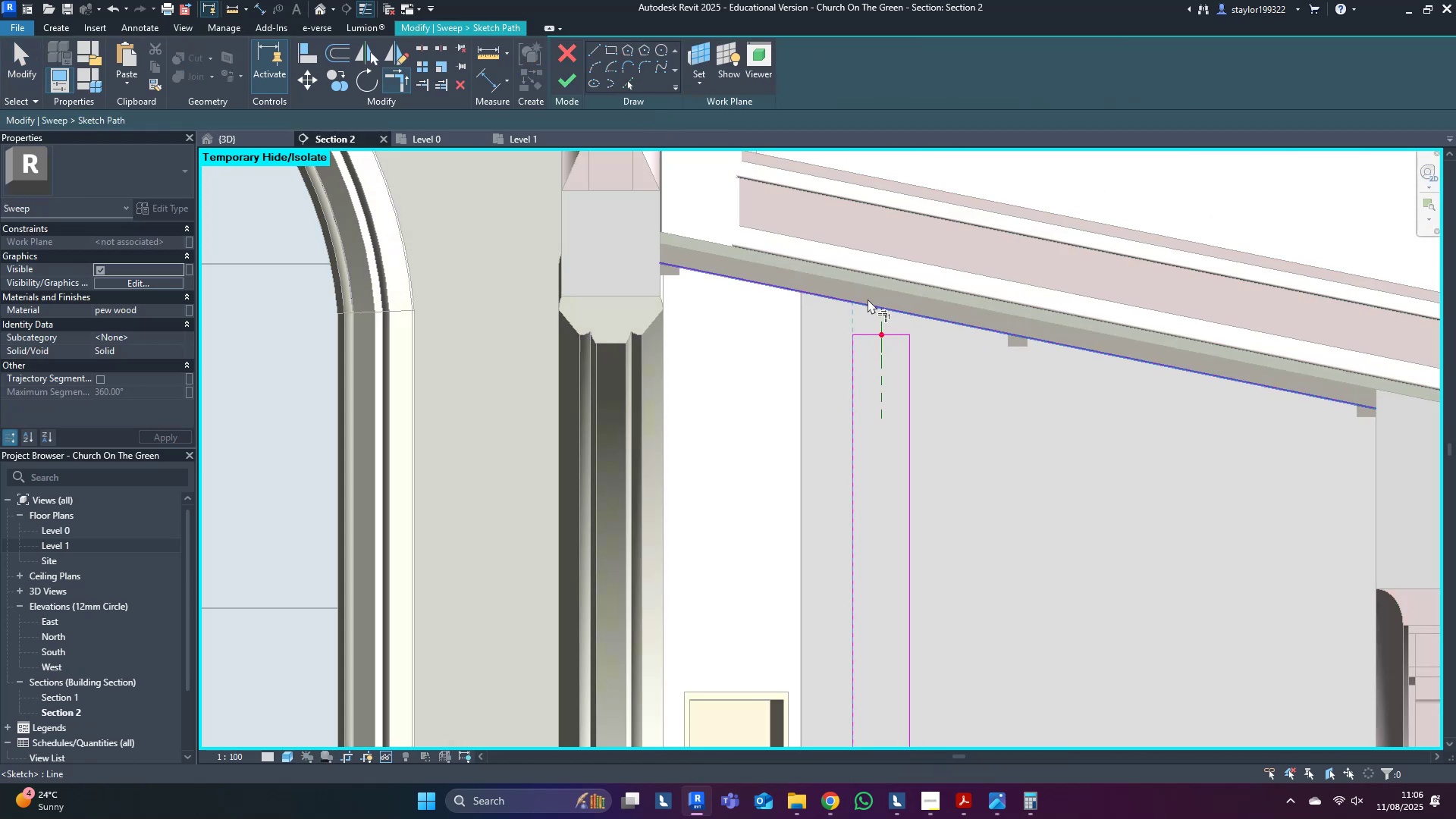 
triple_click([868, 298])
 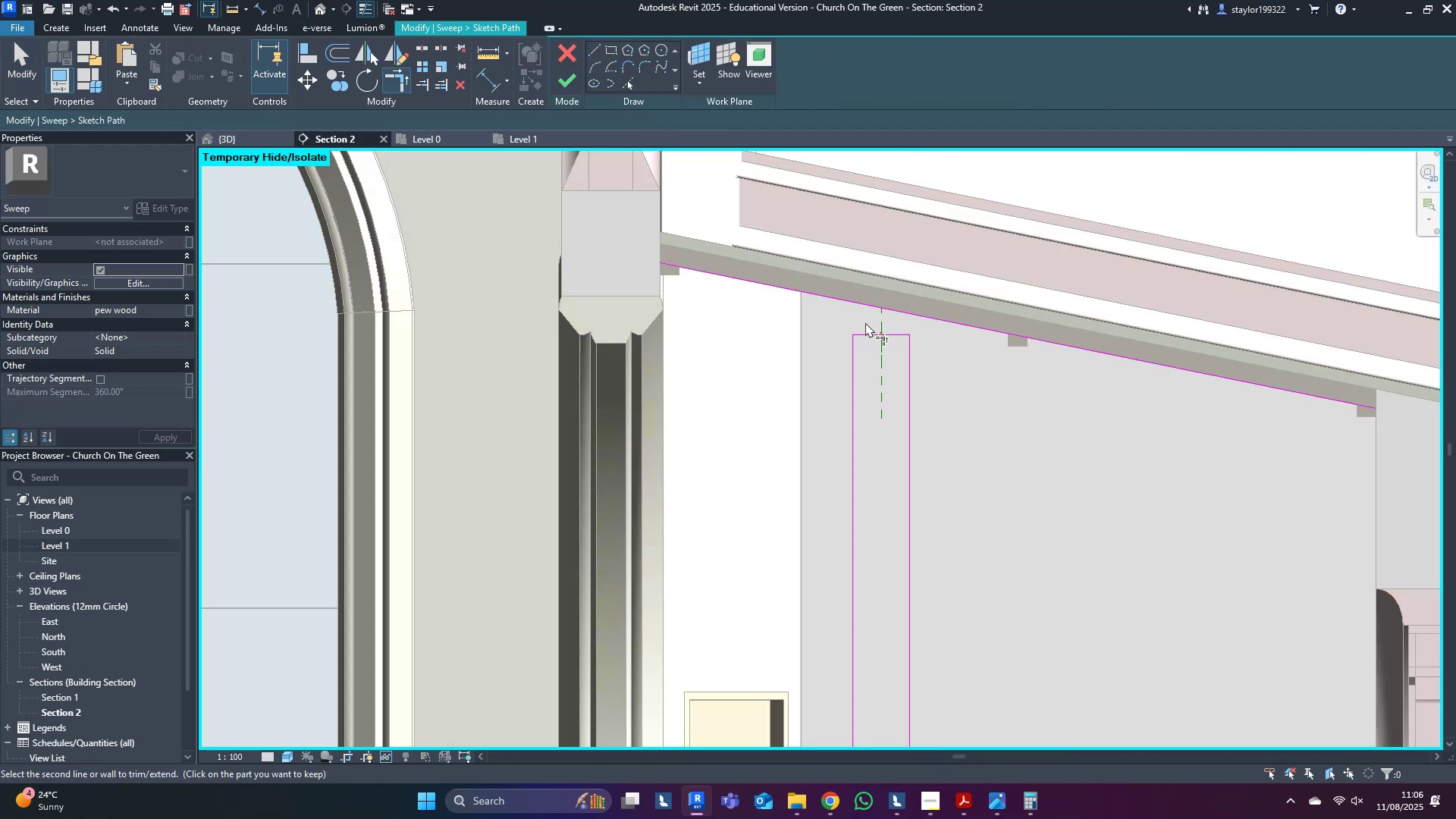 
triple_click([854, 360])
 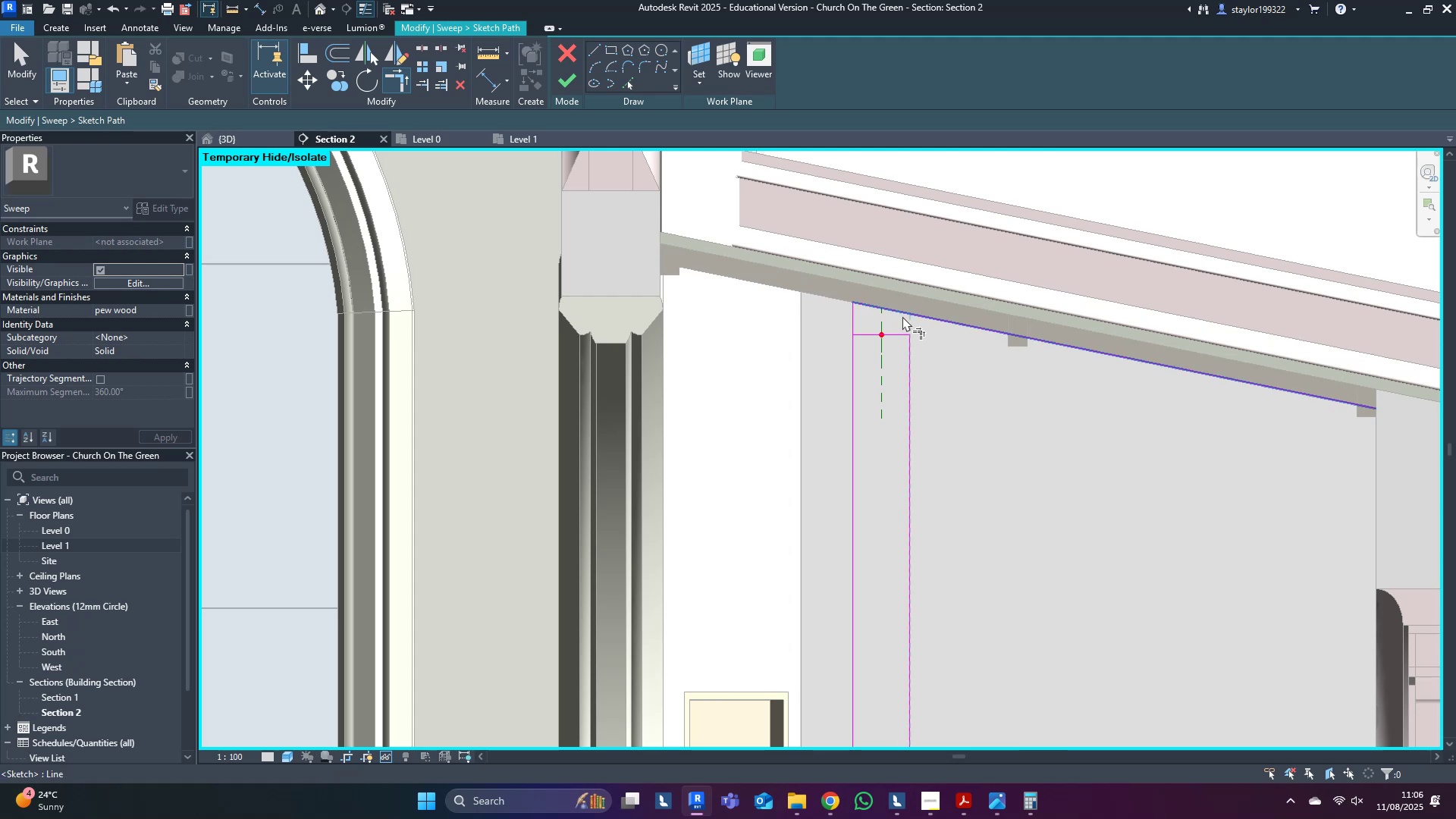 
left_click([902, 315])
 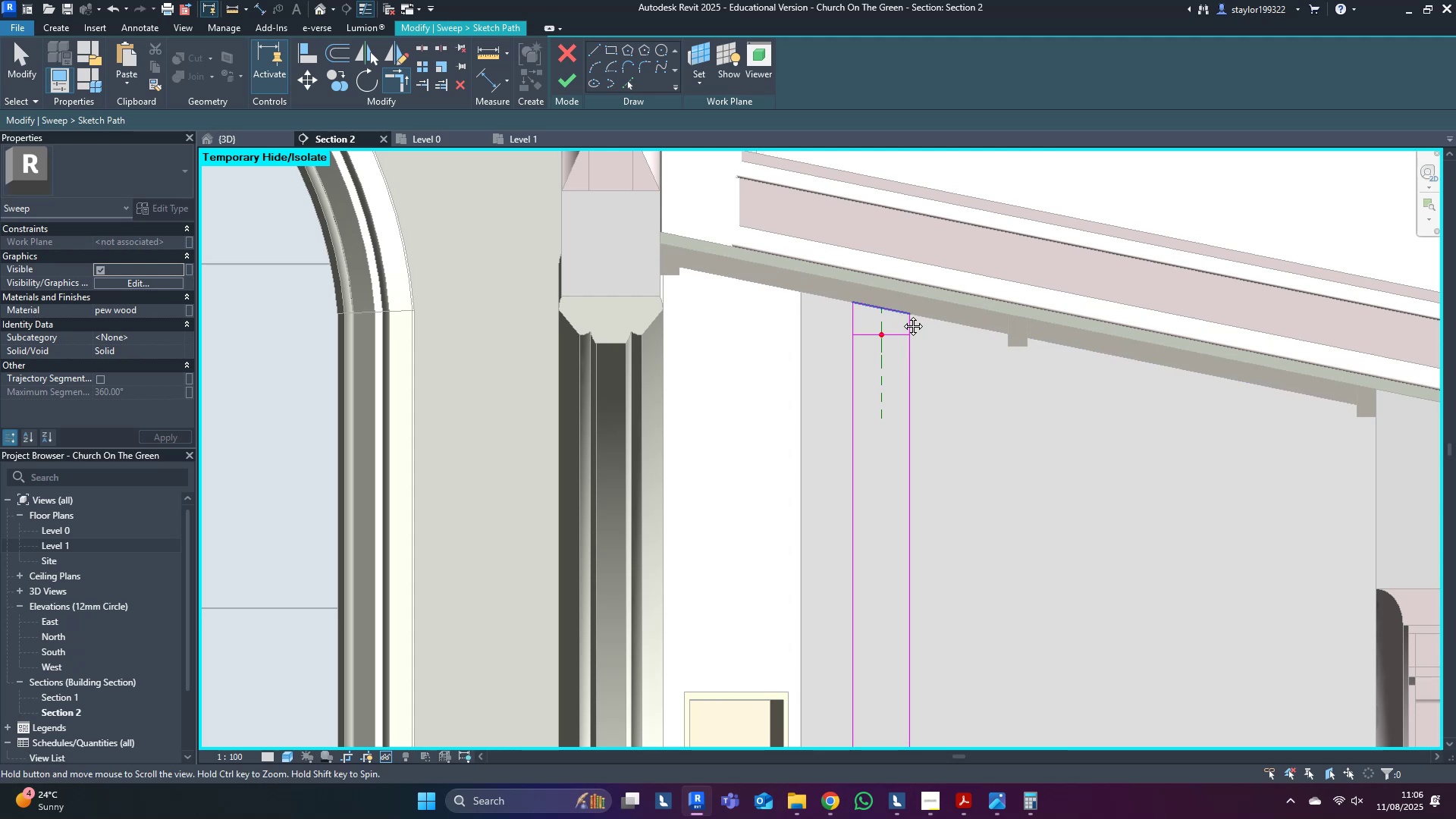 
middle_click([902, 315])
 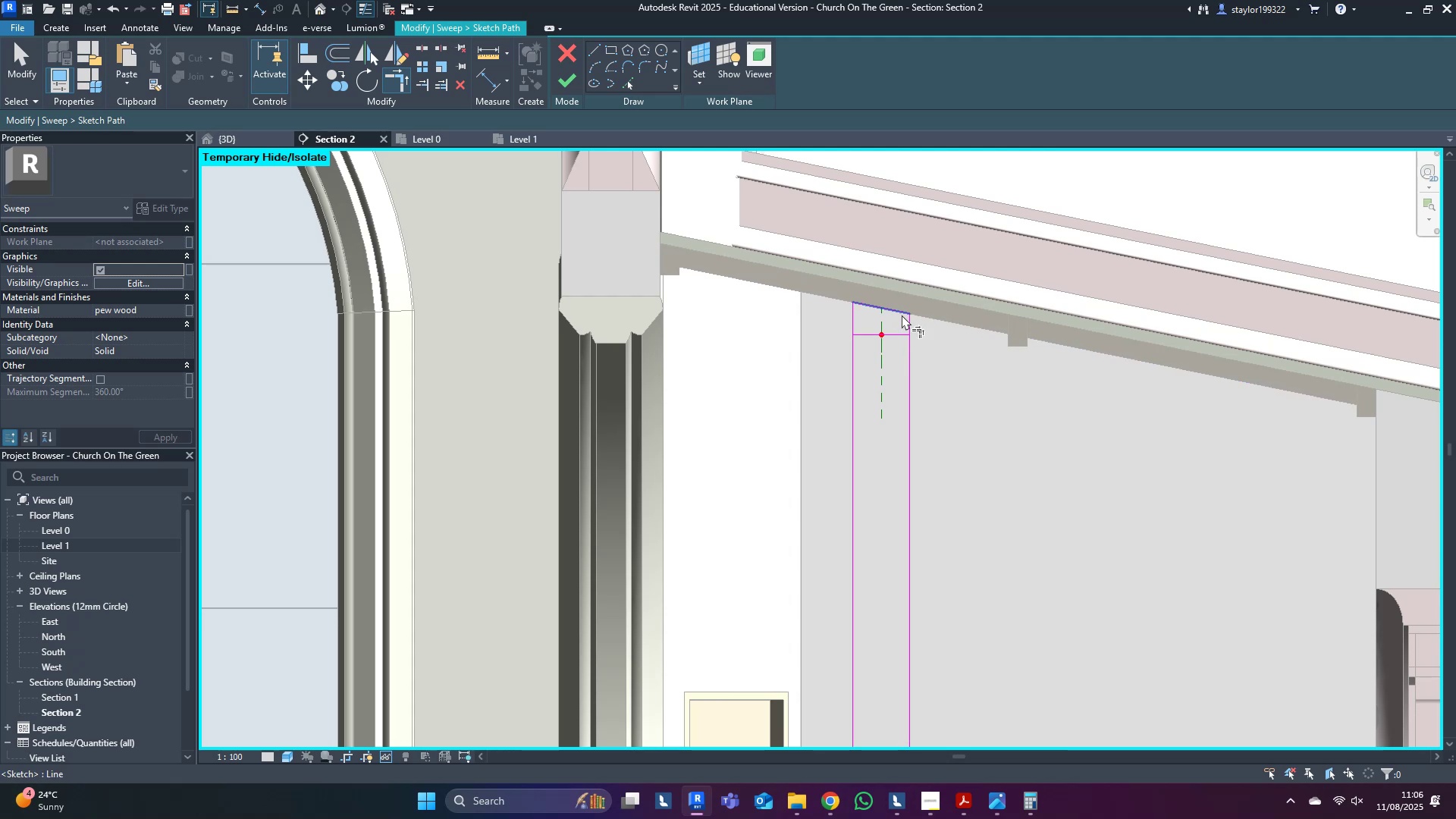 
key(D)
 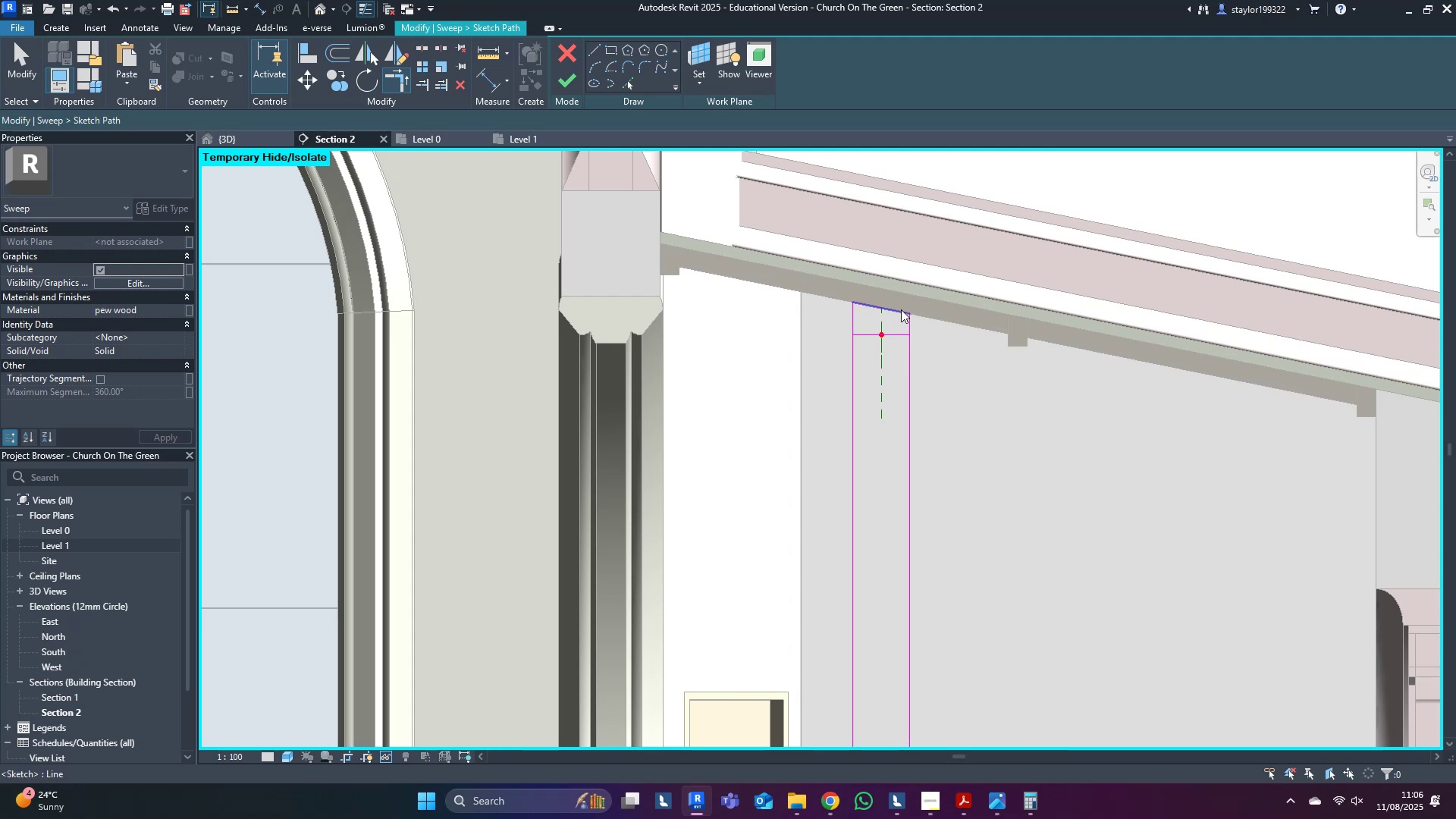 
left_click([901, 307])
 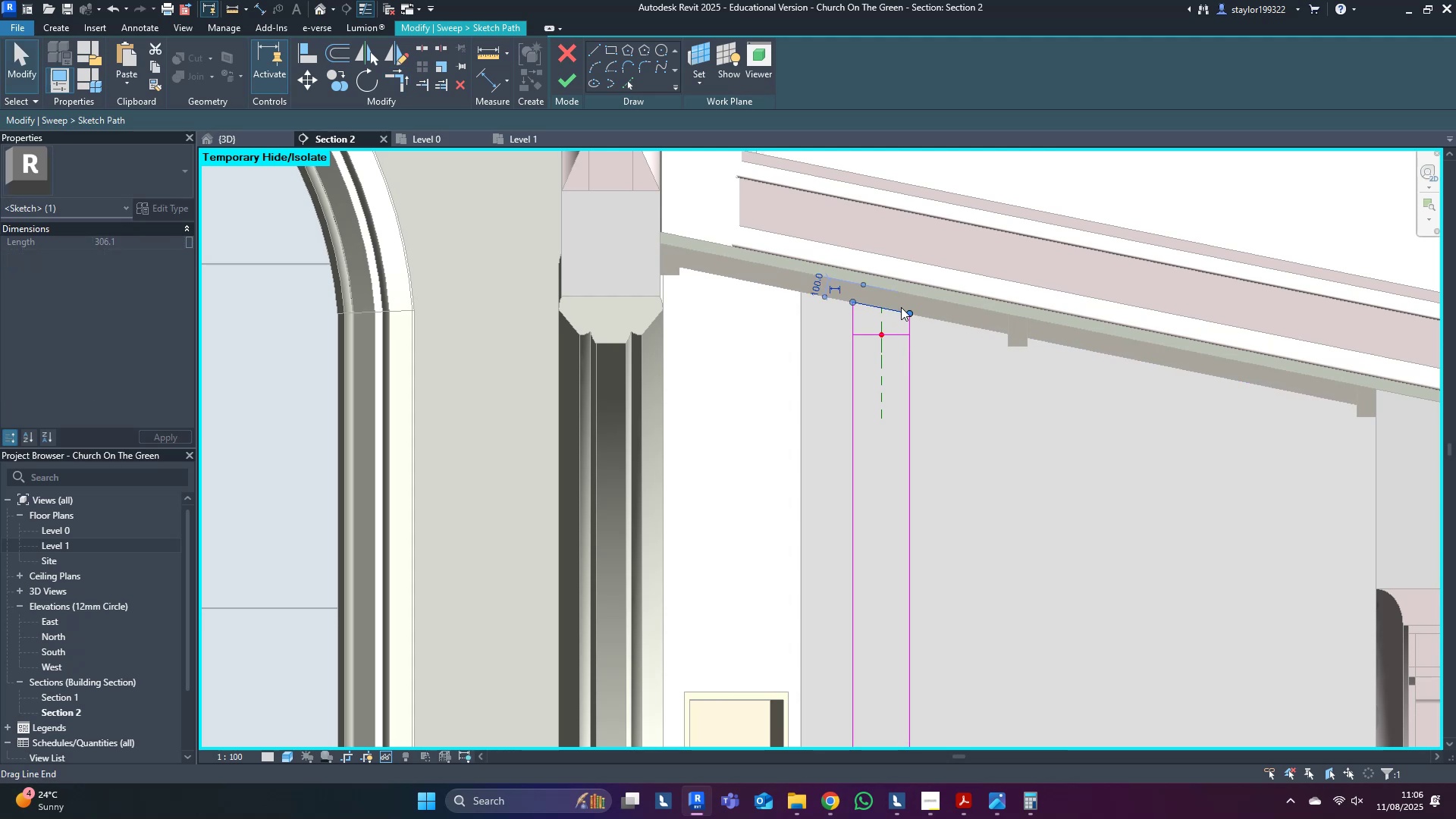 
scroll: coordinate [912, 319], scroll_direction: up, amount: 8.0
 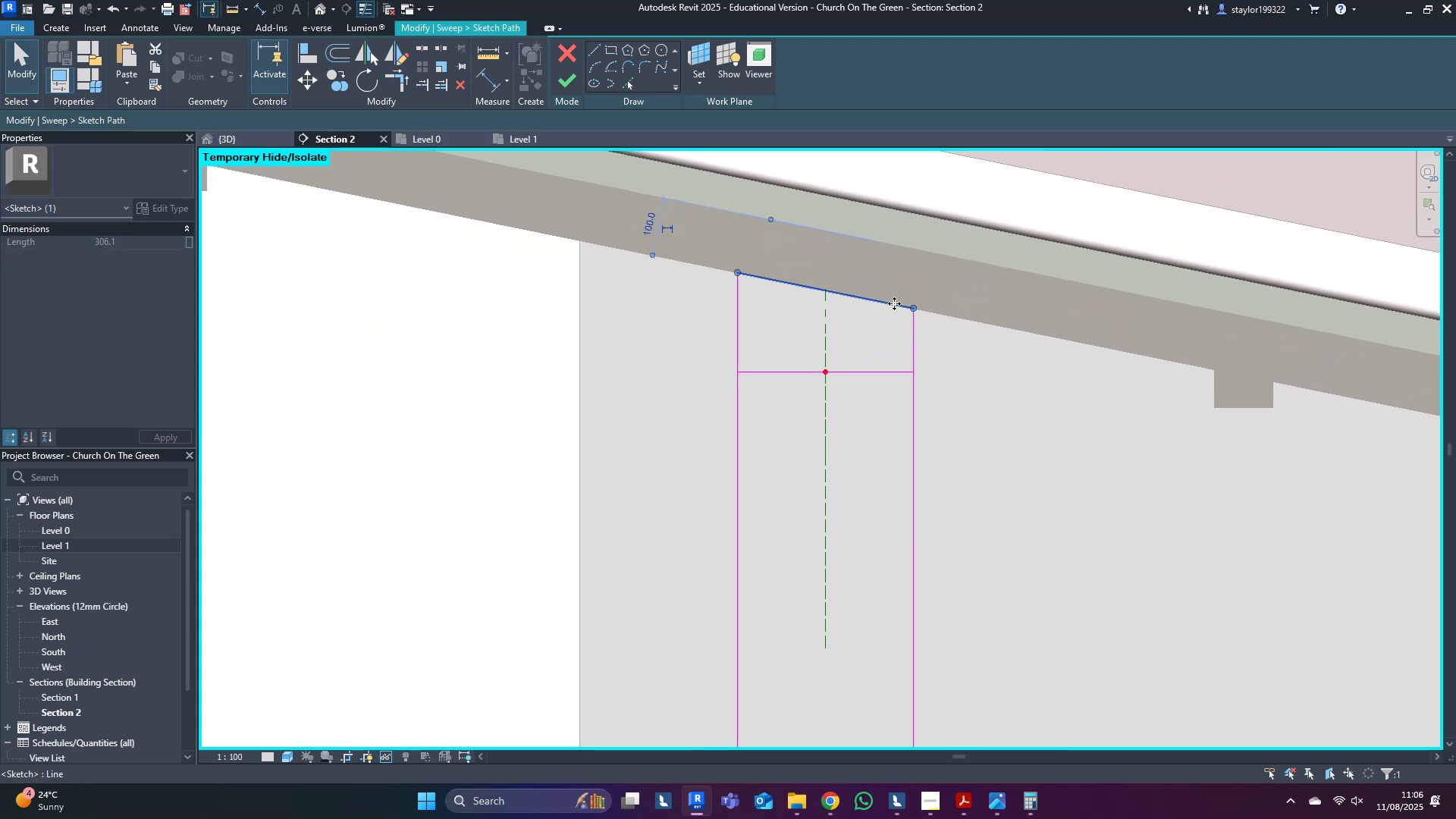 
left_click_drag(start_coordinate=[890, 302], to_coordinate=[896, 365])
 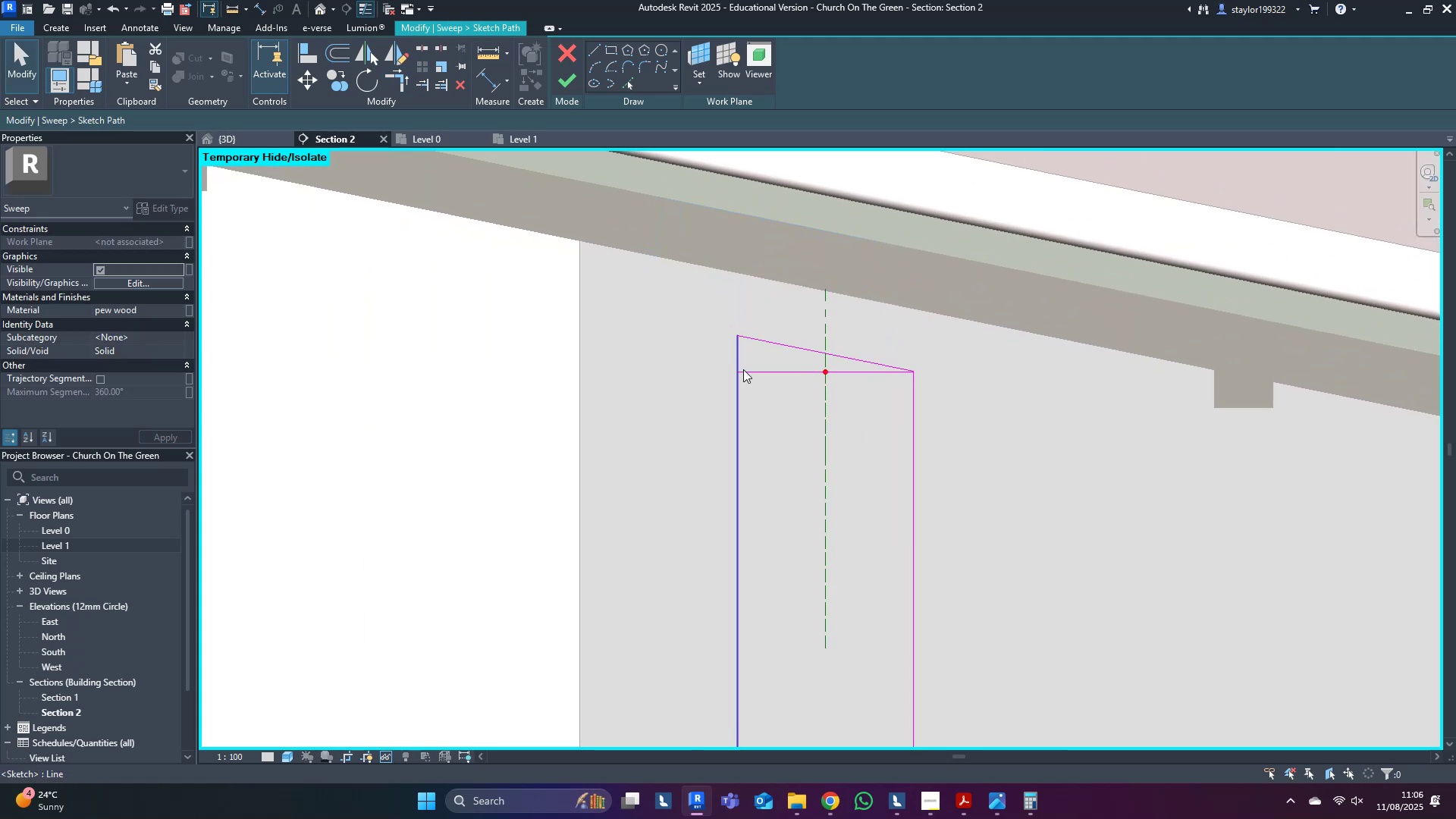 
double_click([756, 372])
 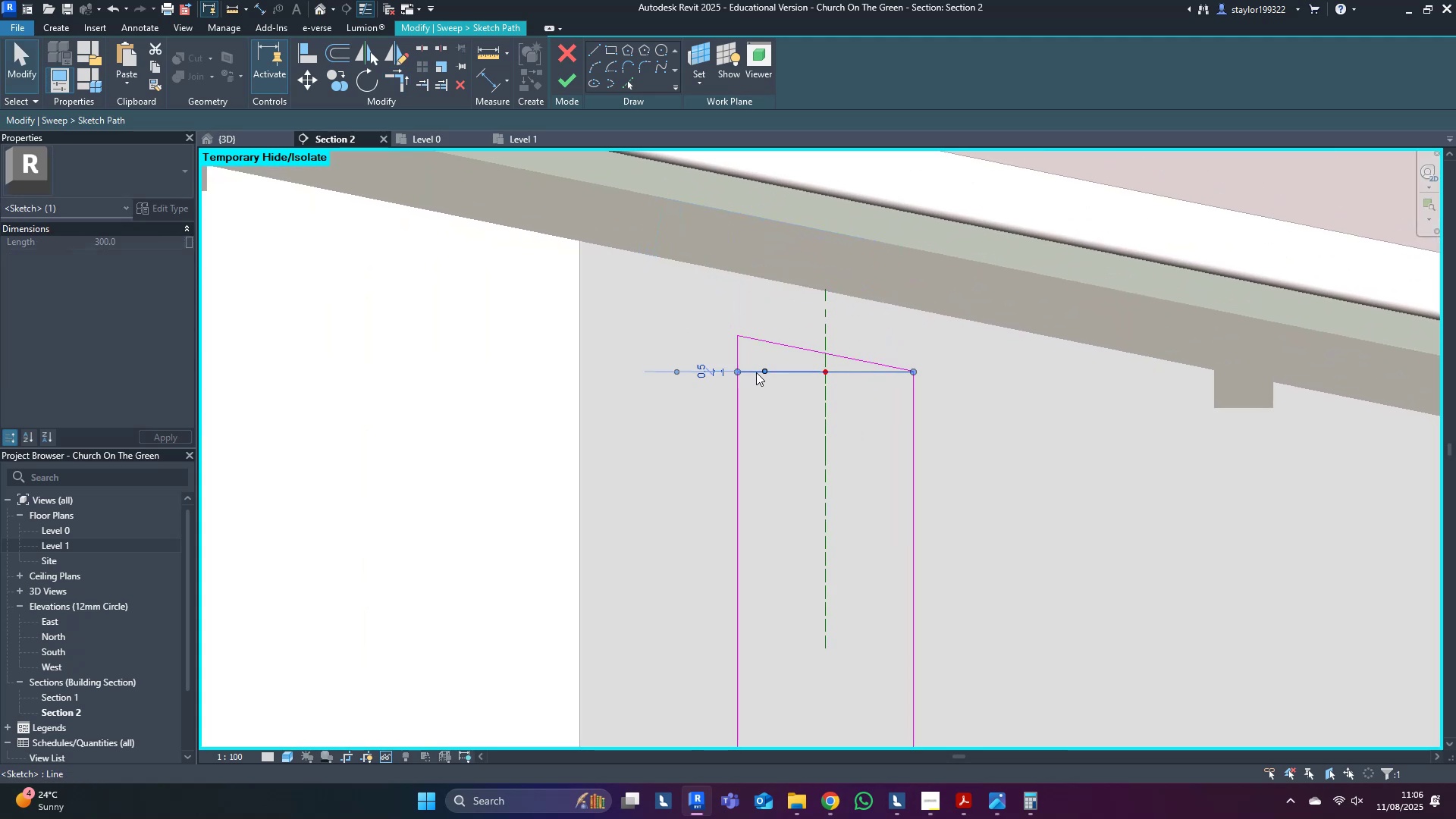 
type([Delete]hr)
 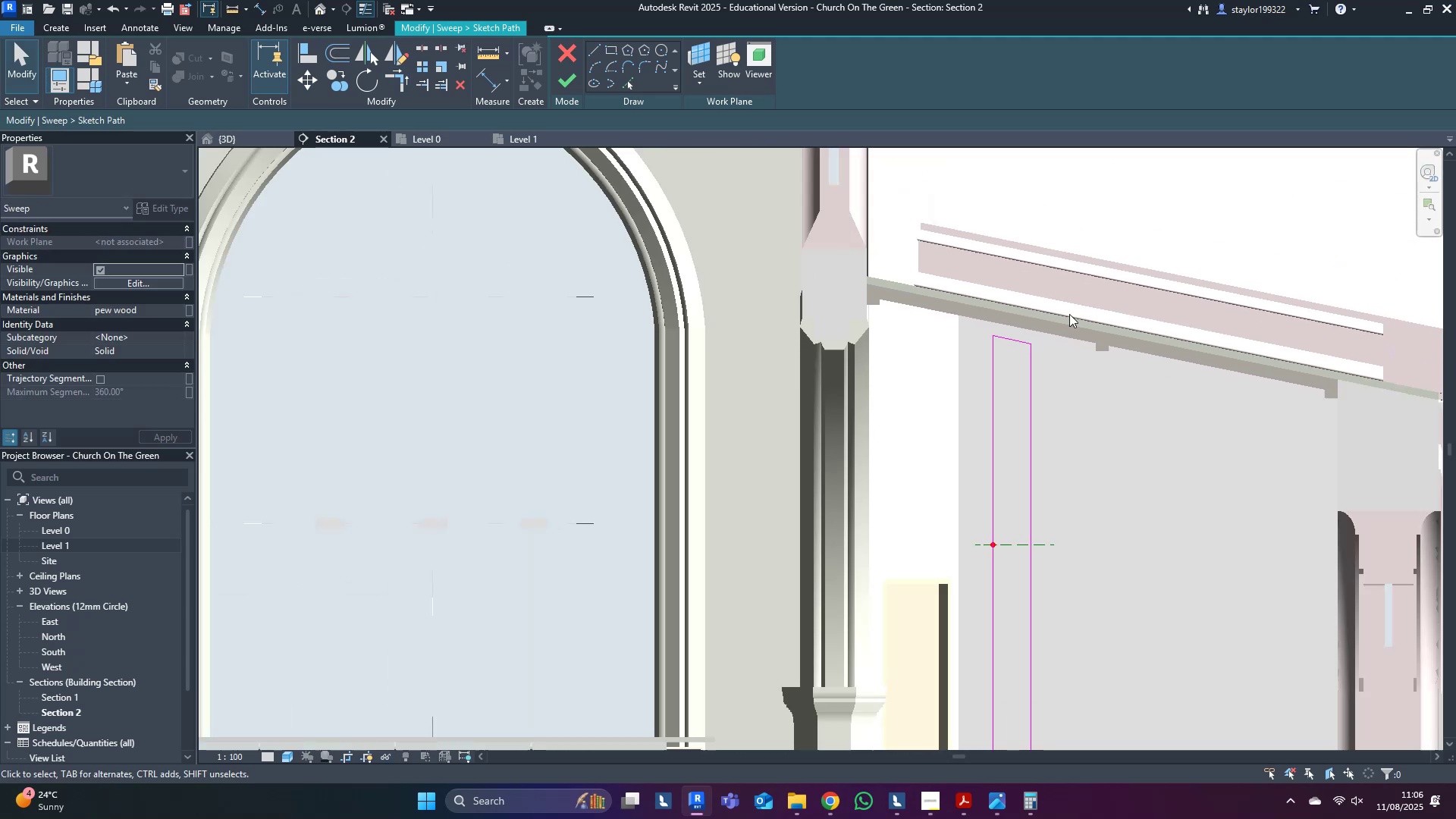 
scroll: coordinate [1065, 322], scroll_direction: down, amount: 12.0
 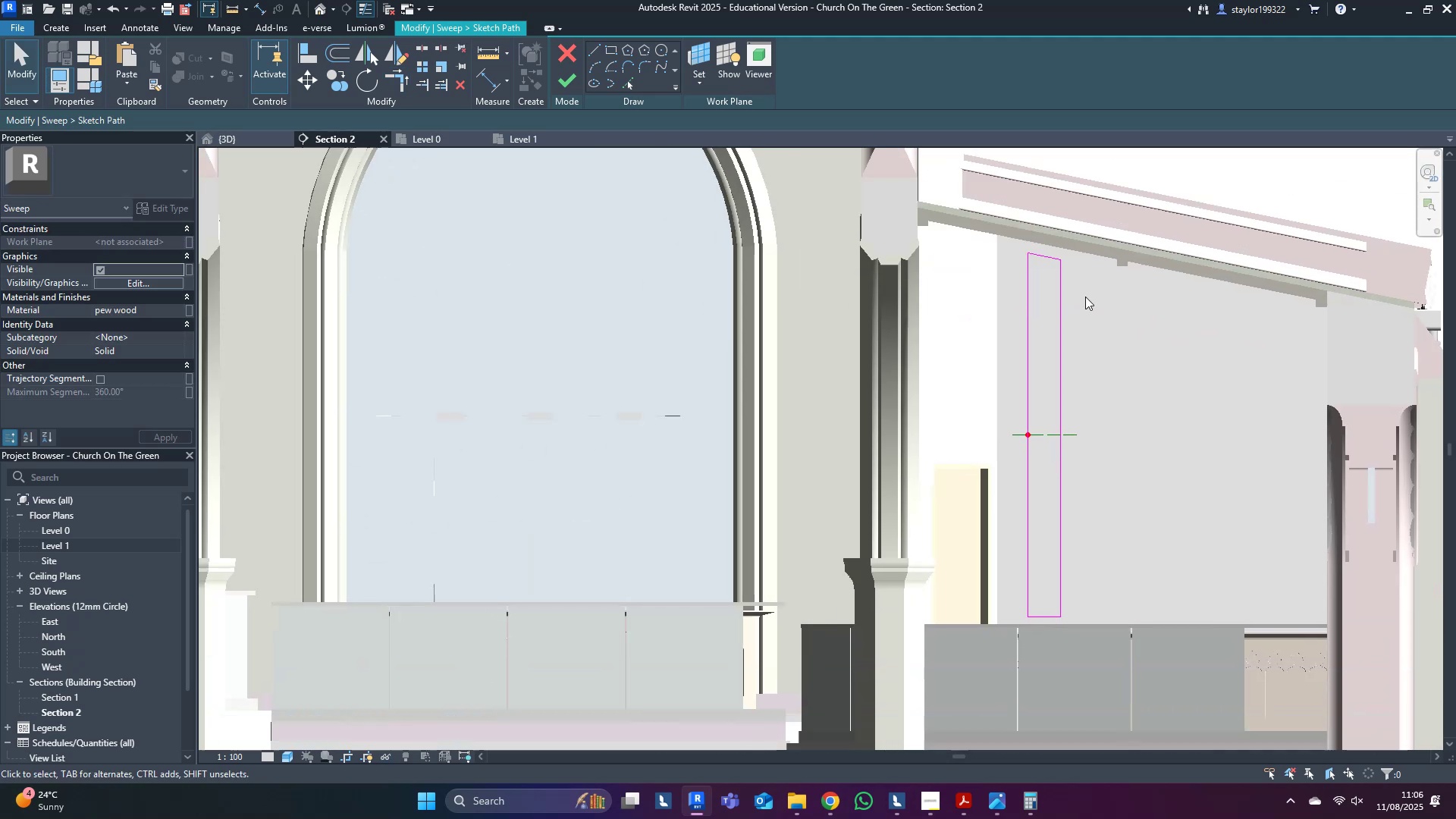 
left_click([1060, 326])
 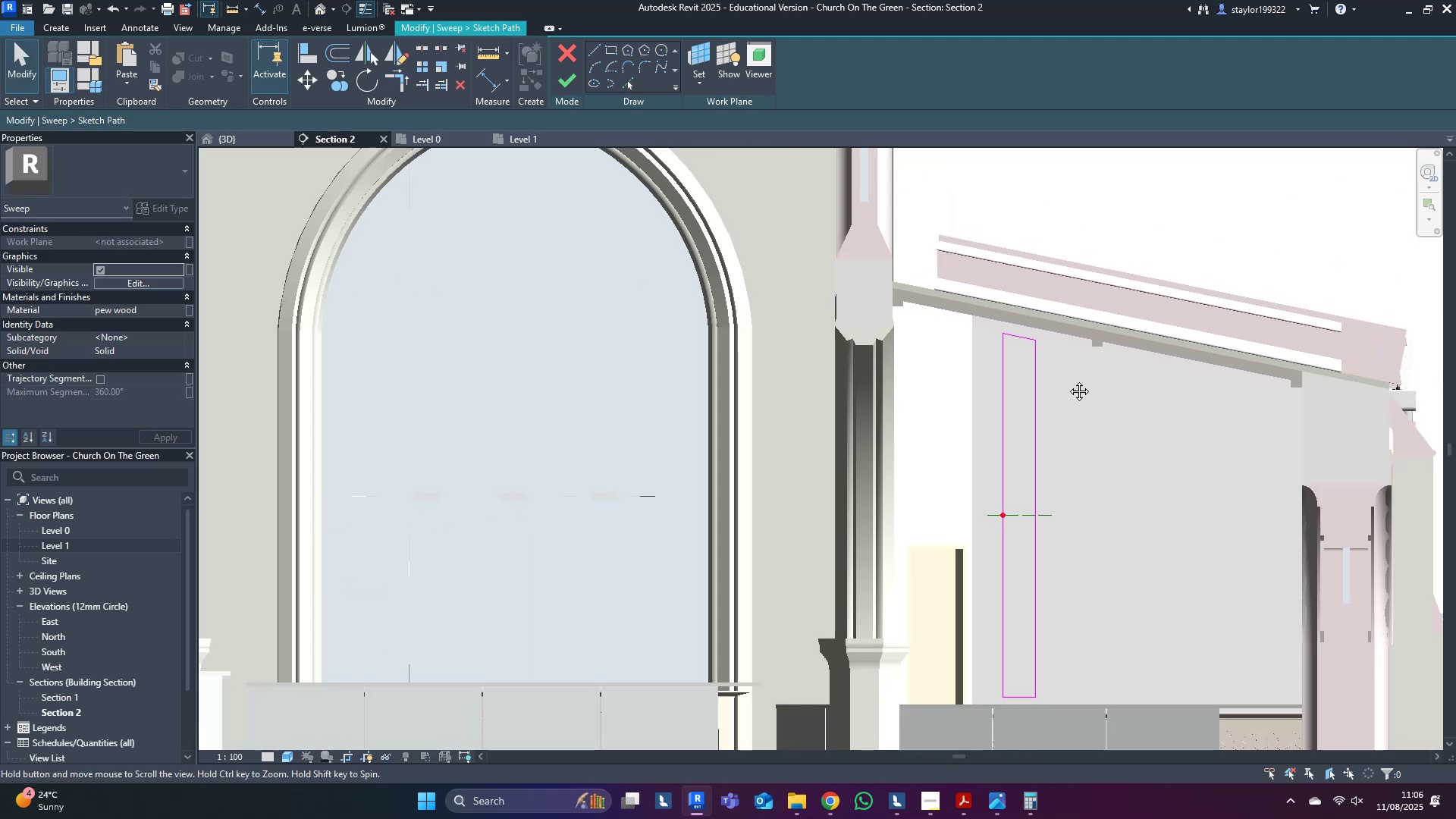 
type(sd)
 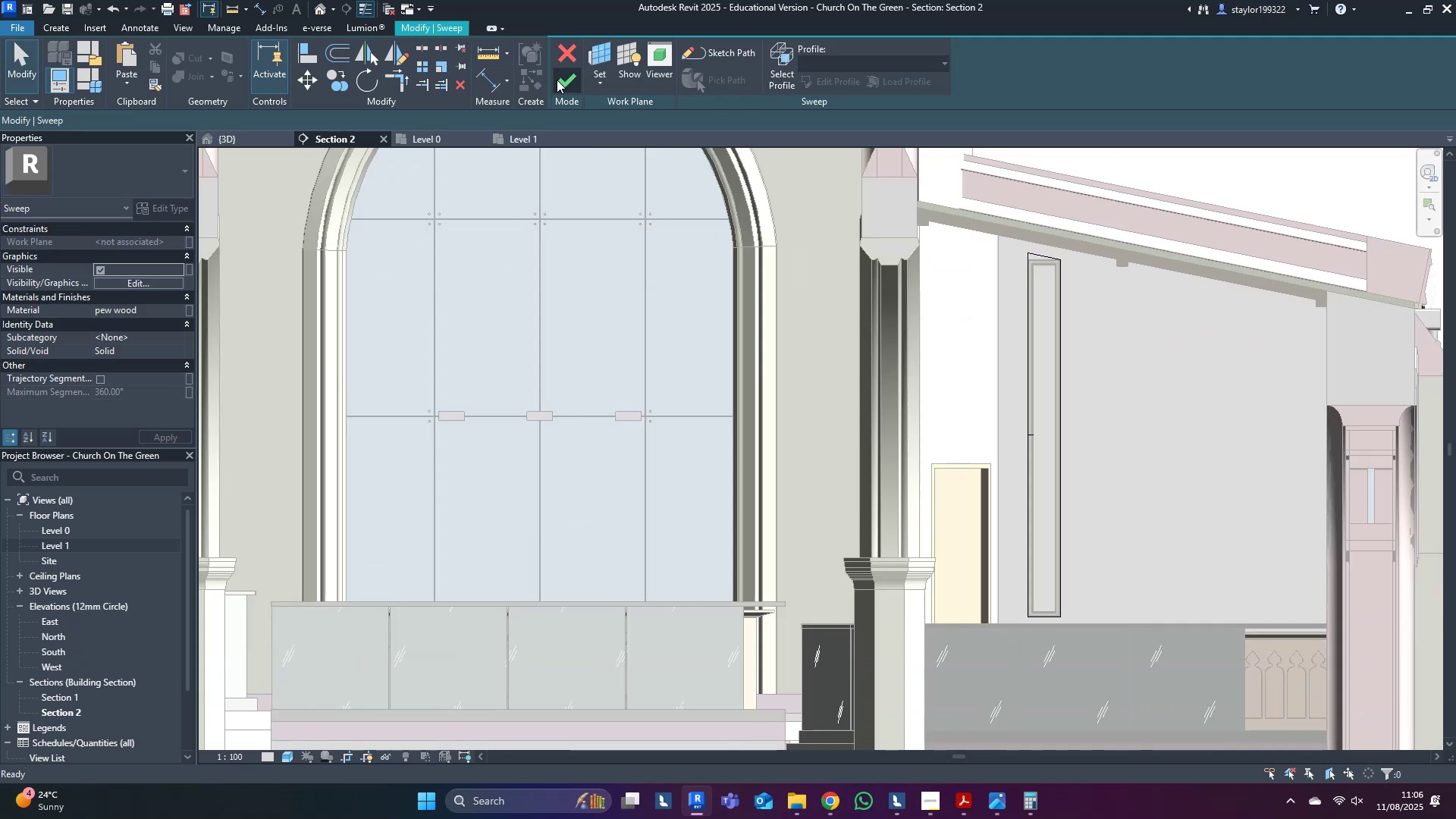 
double_click([560, 82])
 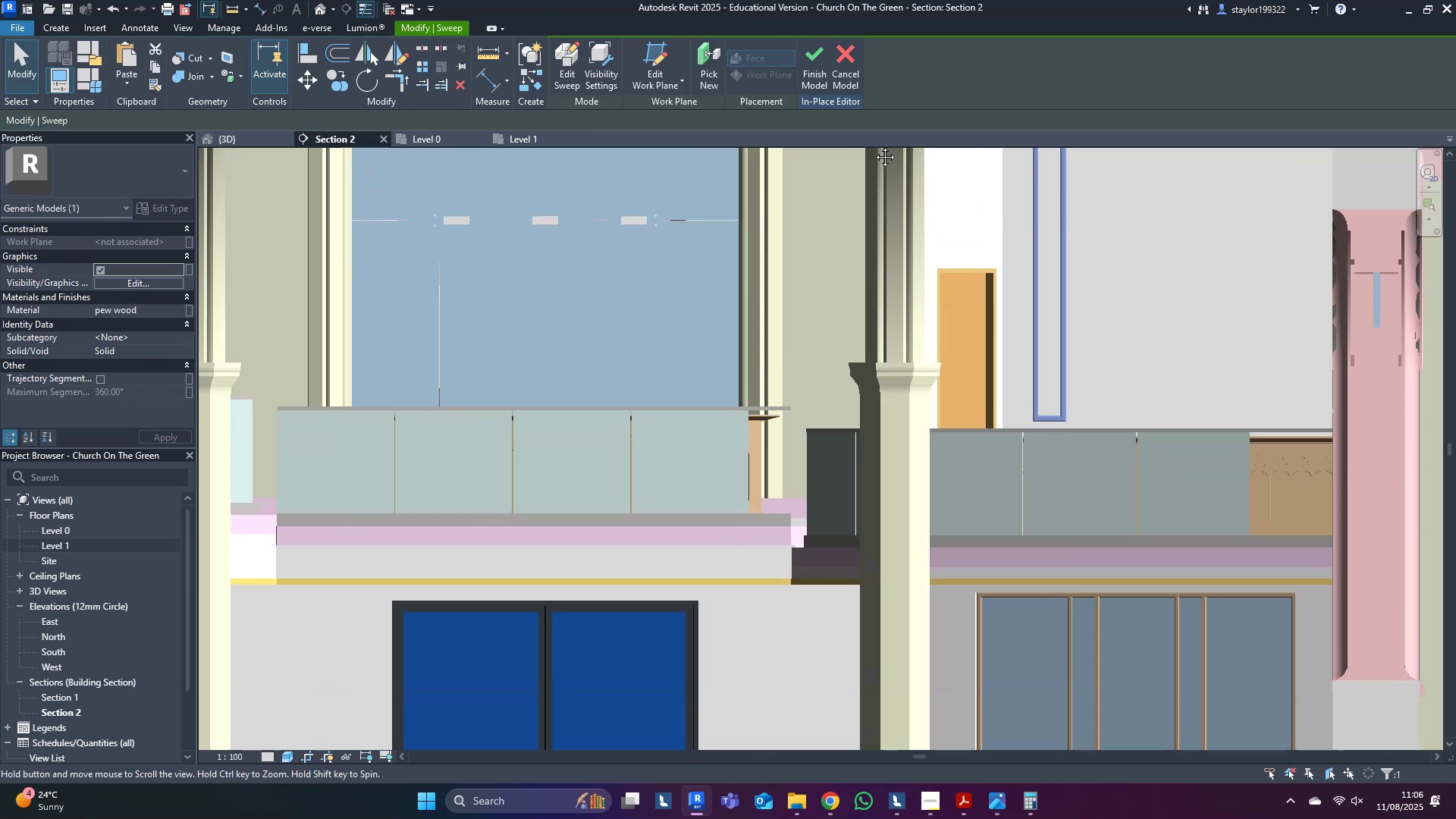 
scroll: coordinate [983, 459], scroll_direction: down, amount: 1.0
 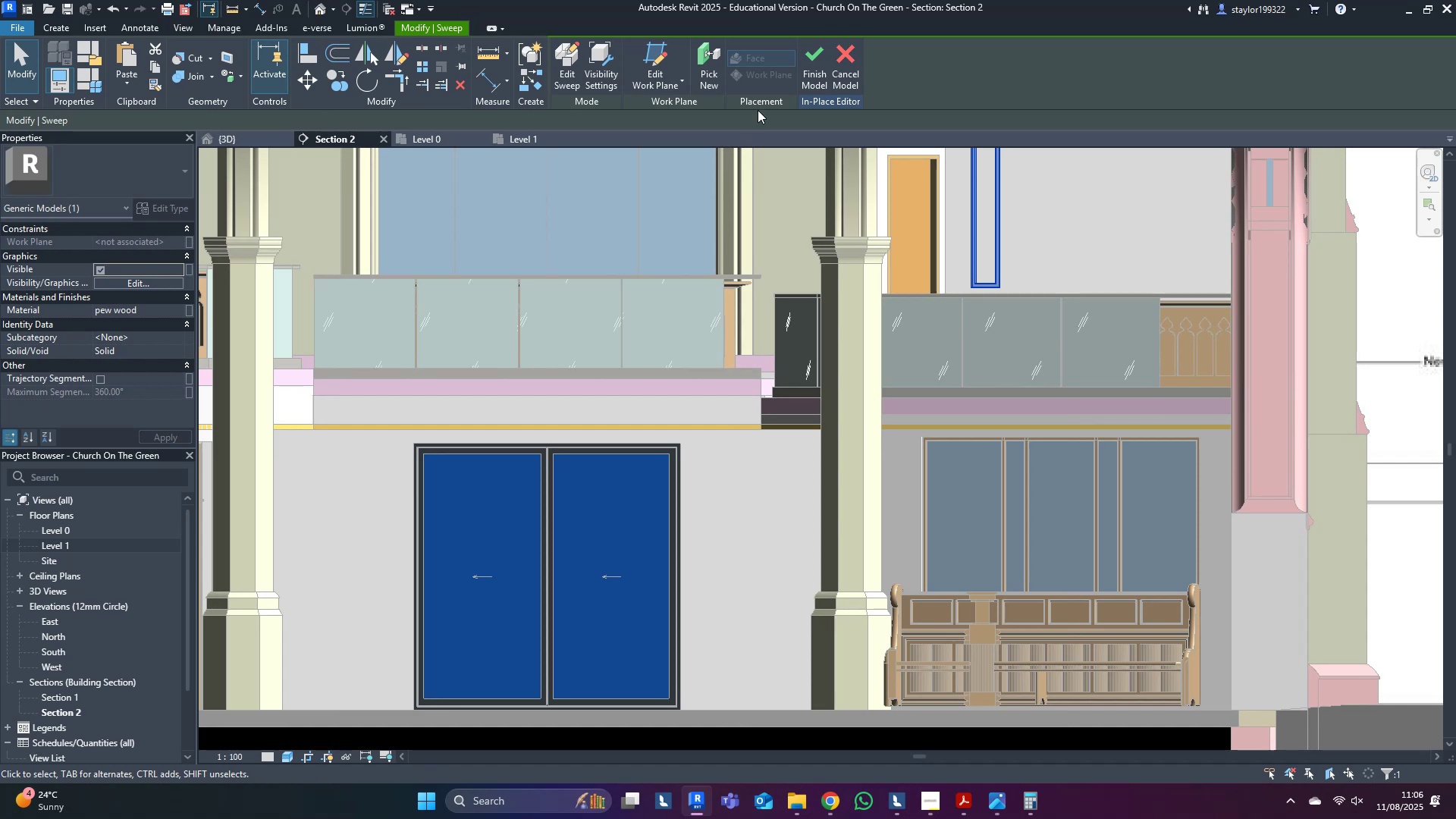 
left_click([817, 64])
 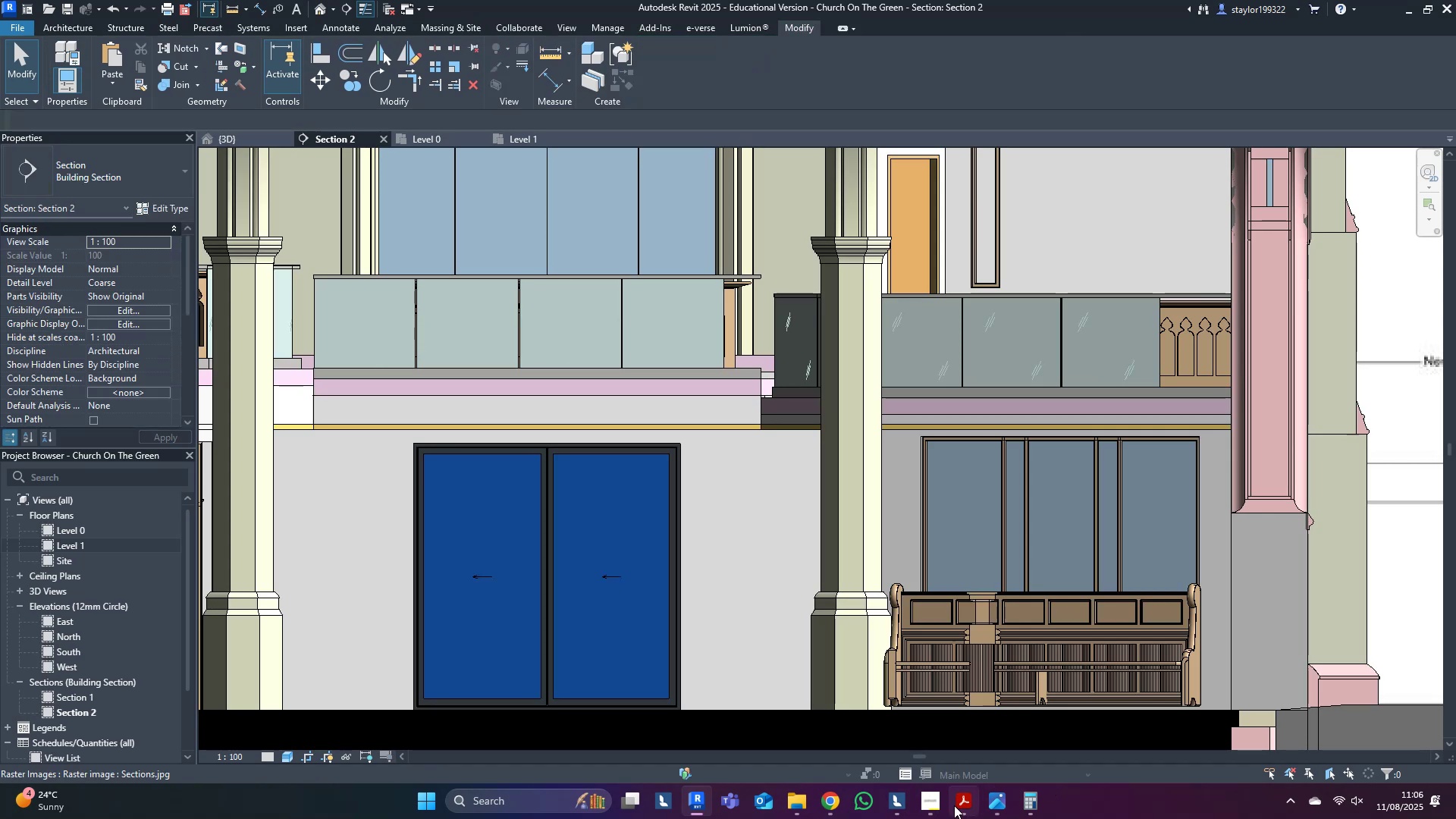 
left_click([956, 805])
 